 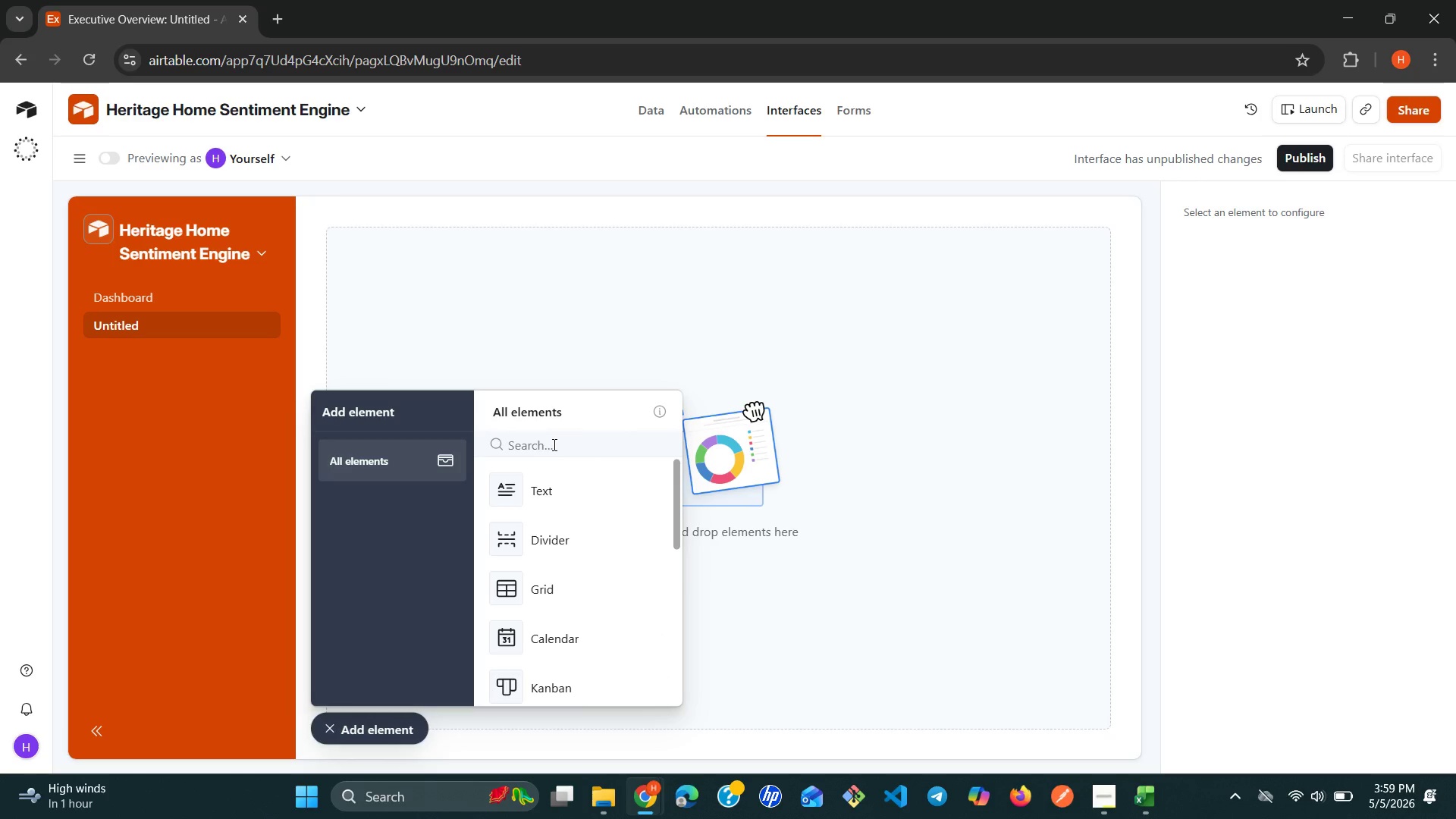 
key(N)
 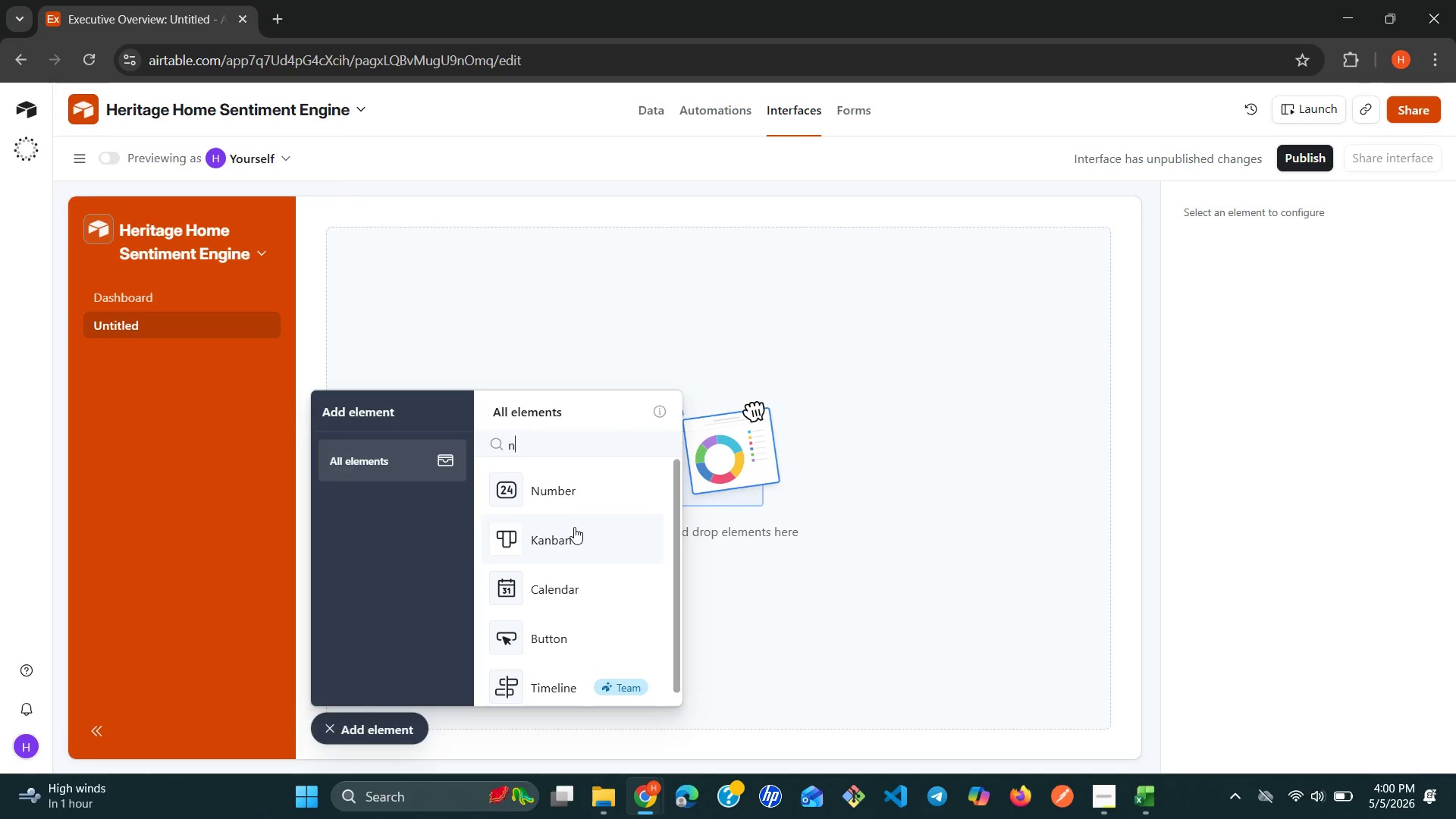 
left_click([584, 495])
 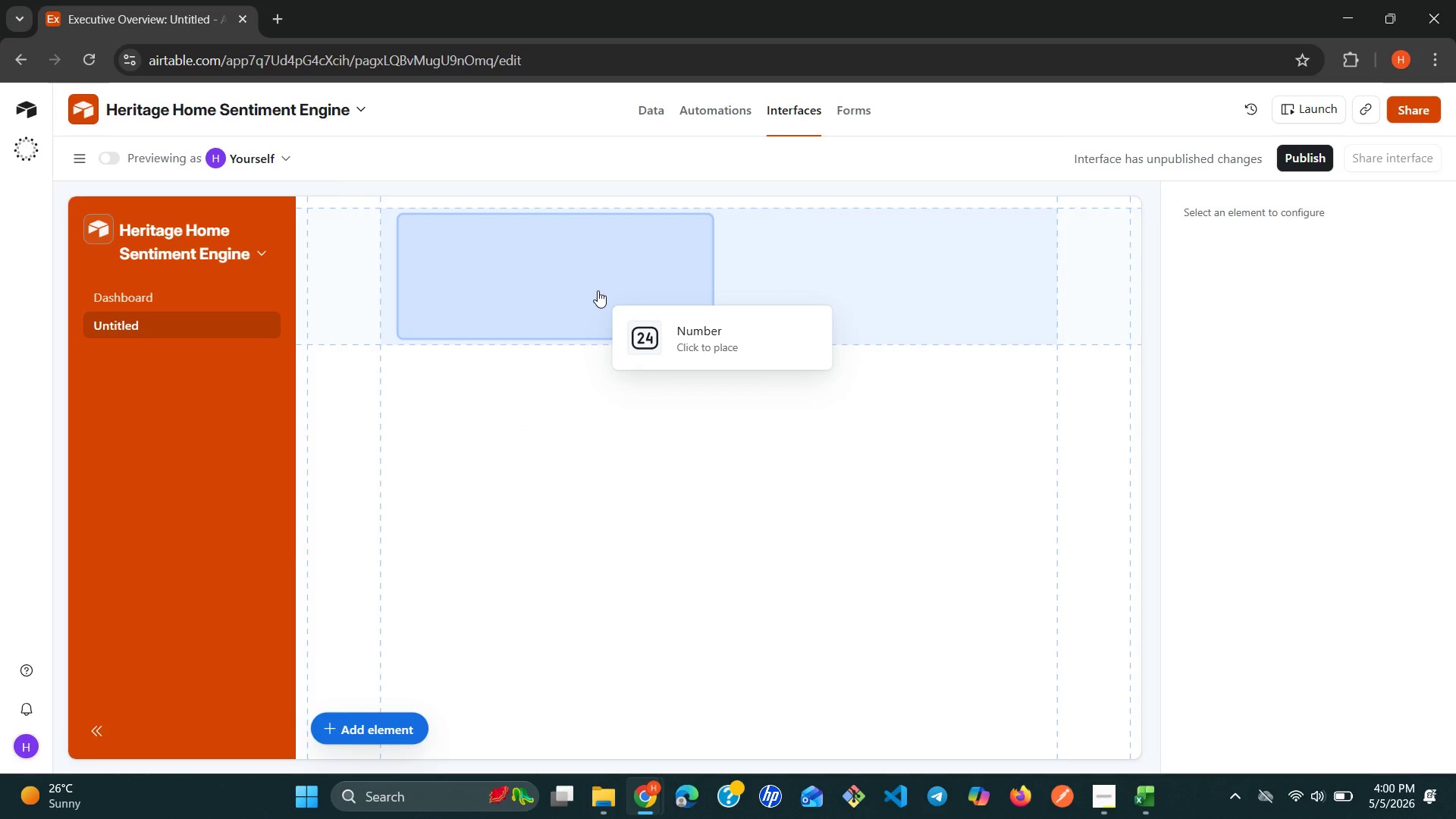 
wait(8.41)
 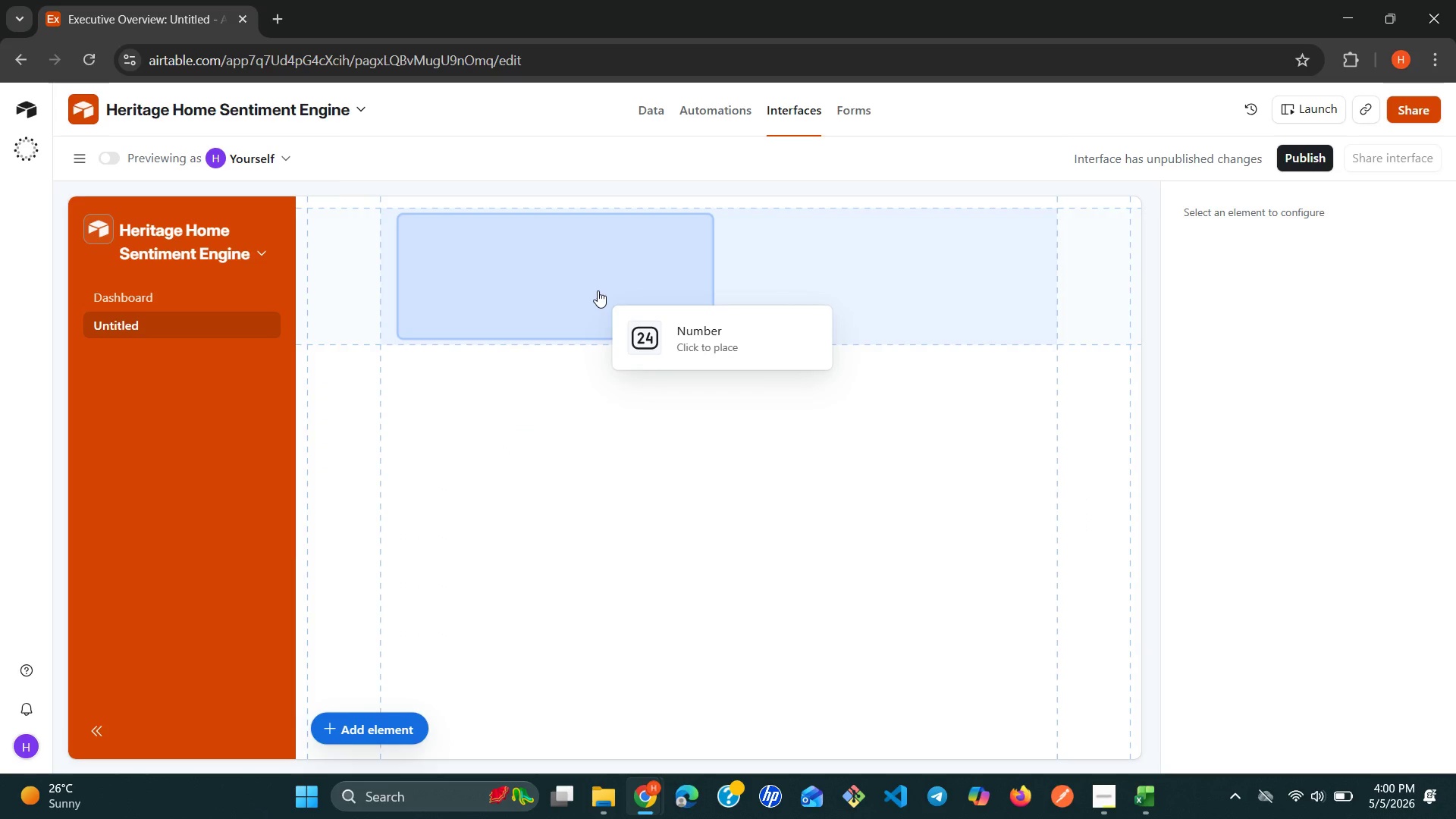 
left_click([598, 290])
 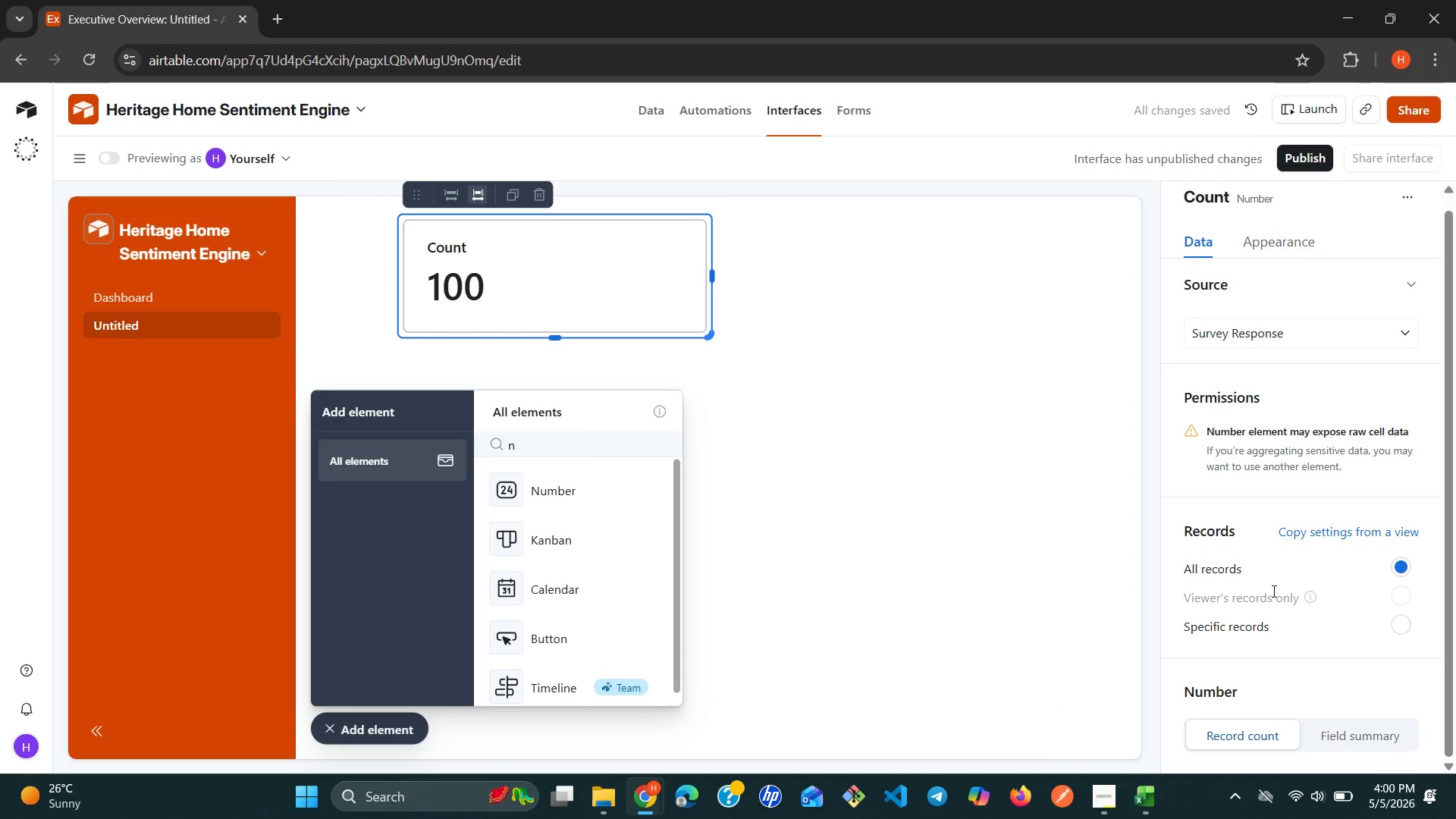 
wait(5.48)
 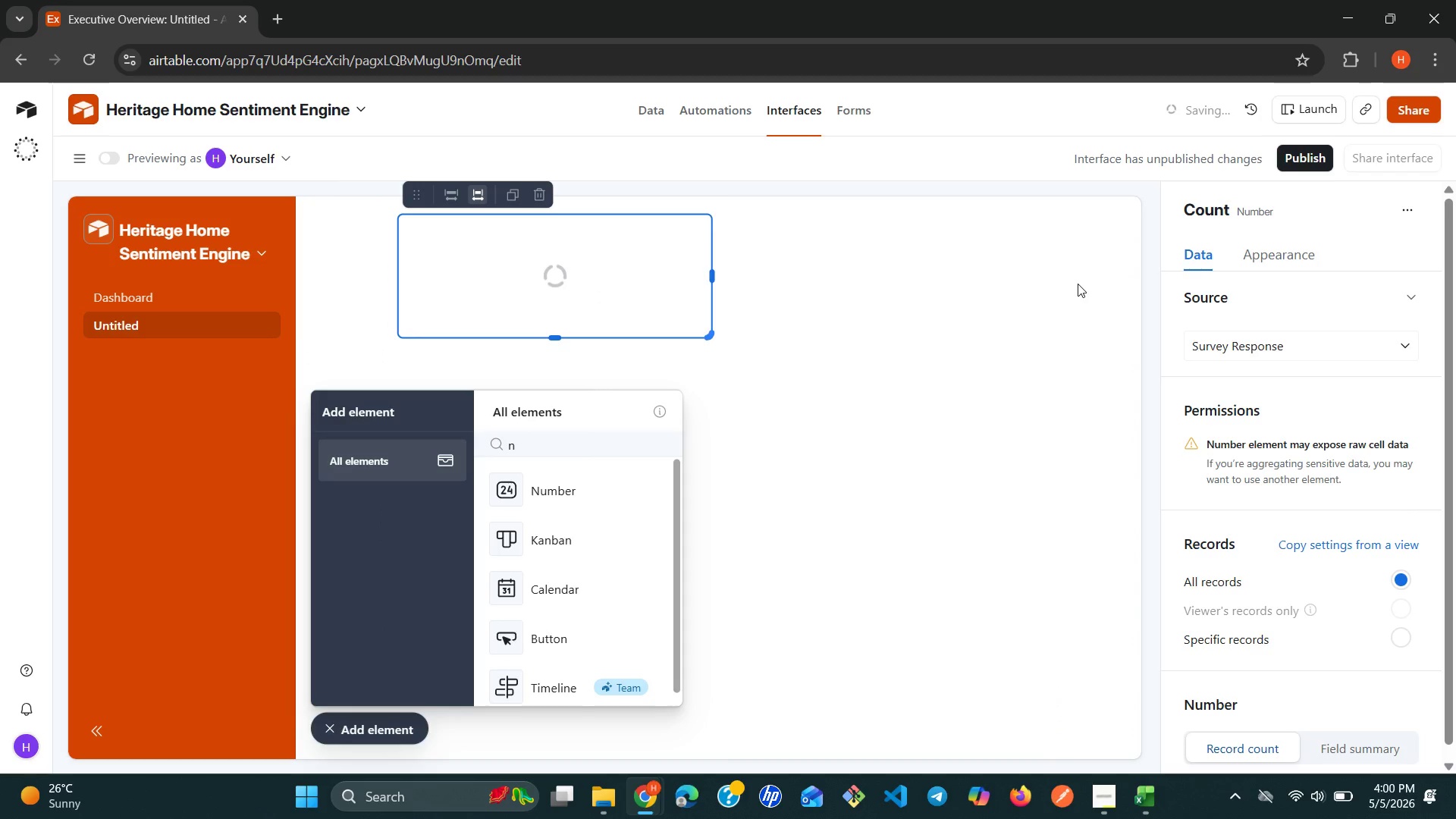 
left_click([1355, 751])
 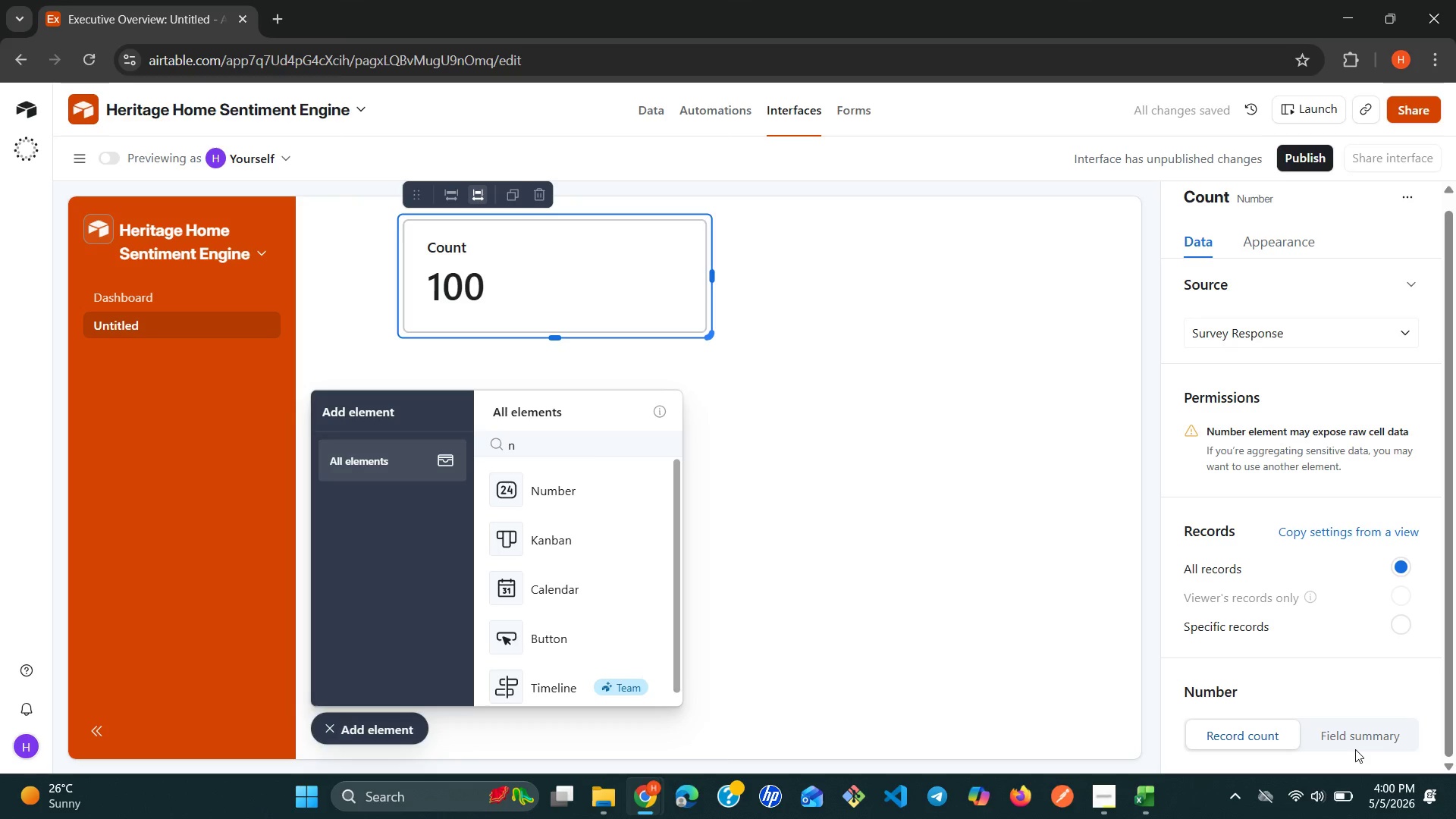 
left_click([1355, 749])
 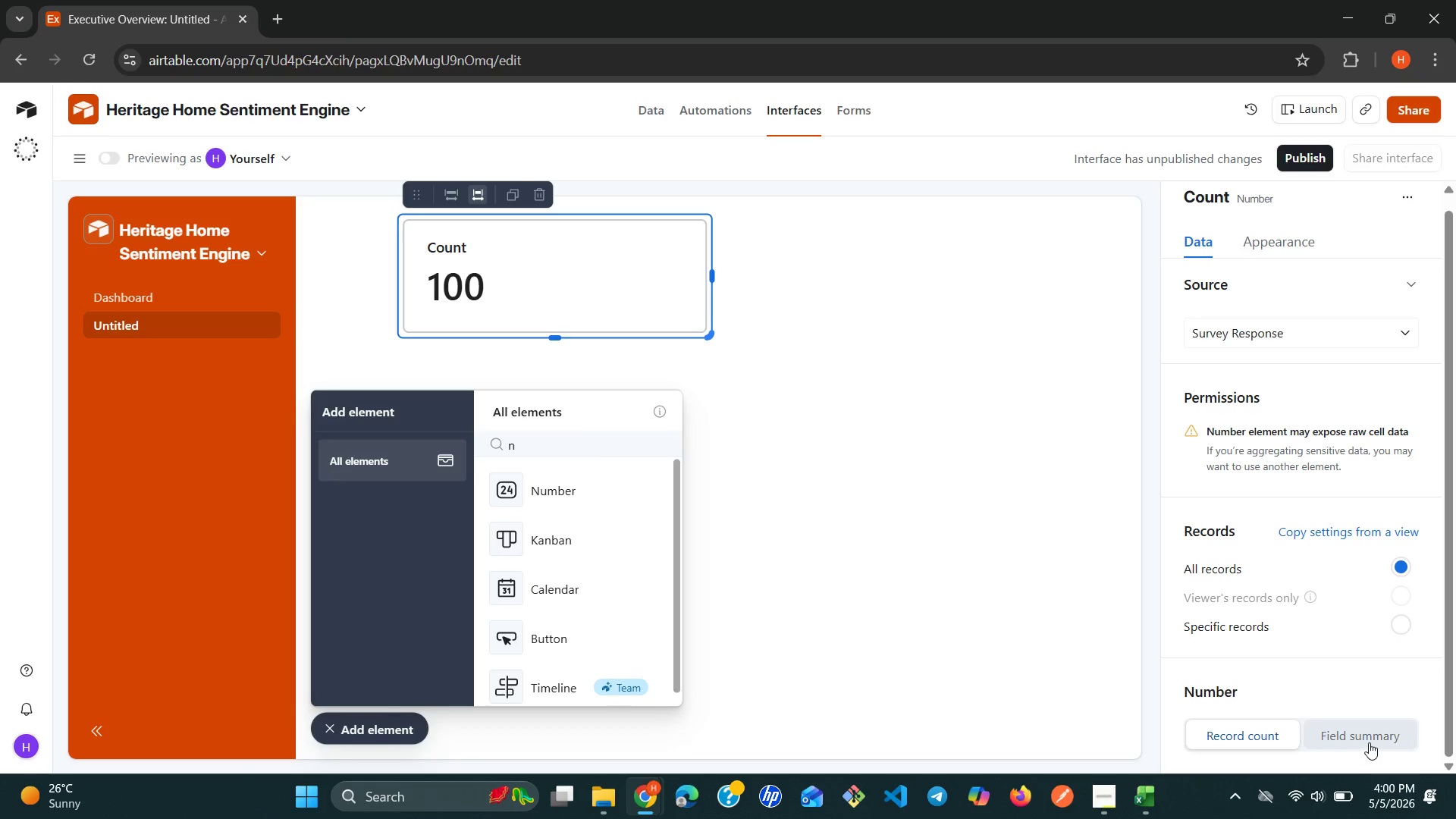 
left_click([1369, 742])
 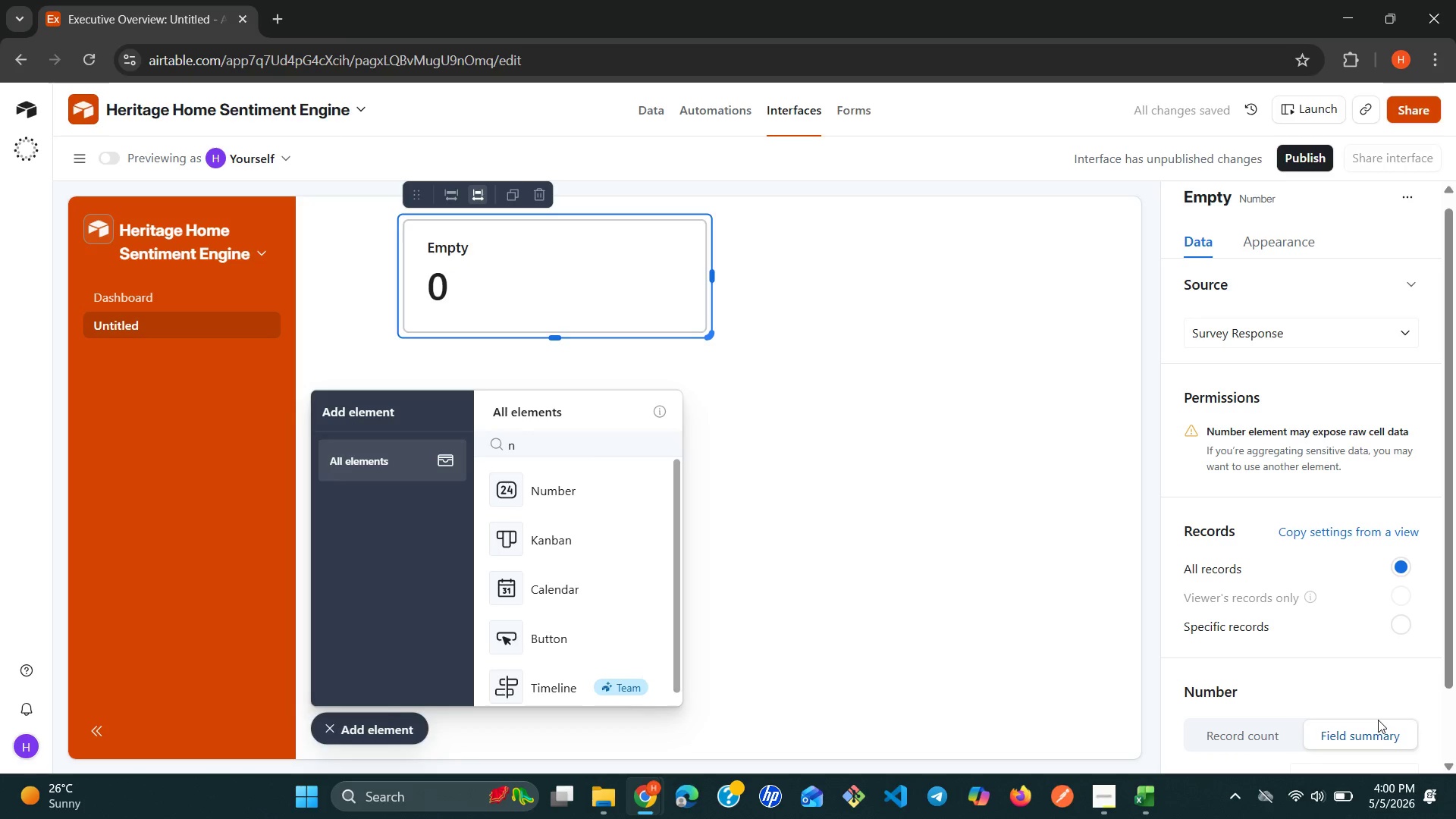 
wait(7.33)
 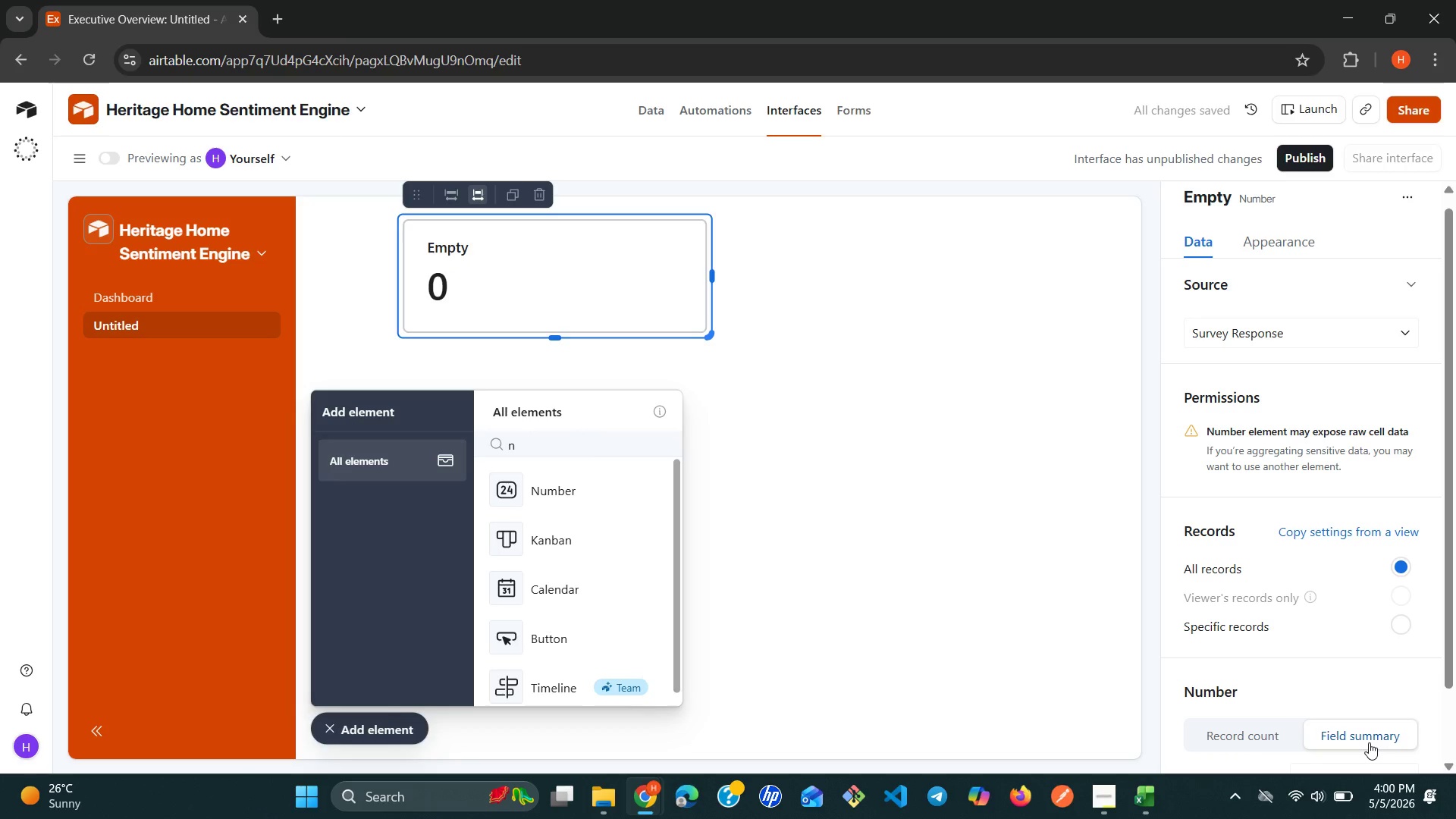 
left_click([1382, 707])
 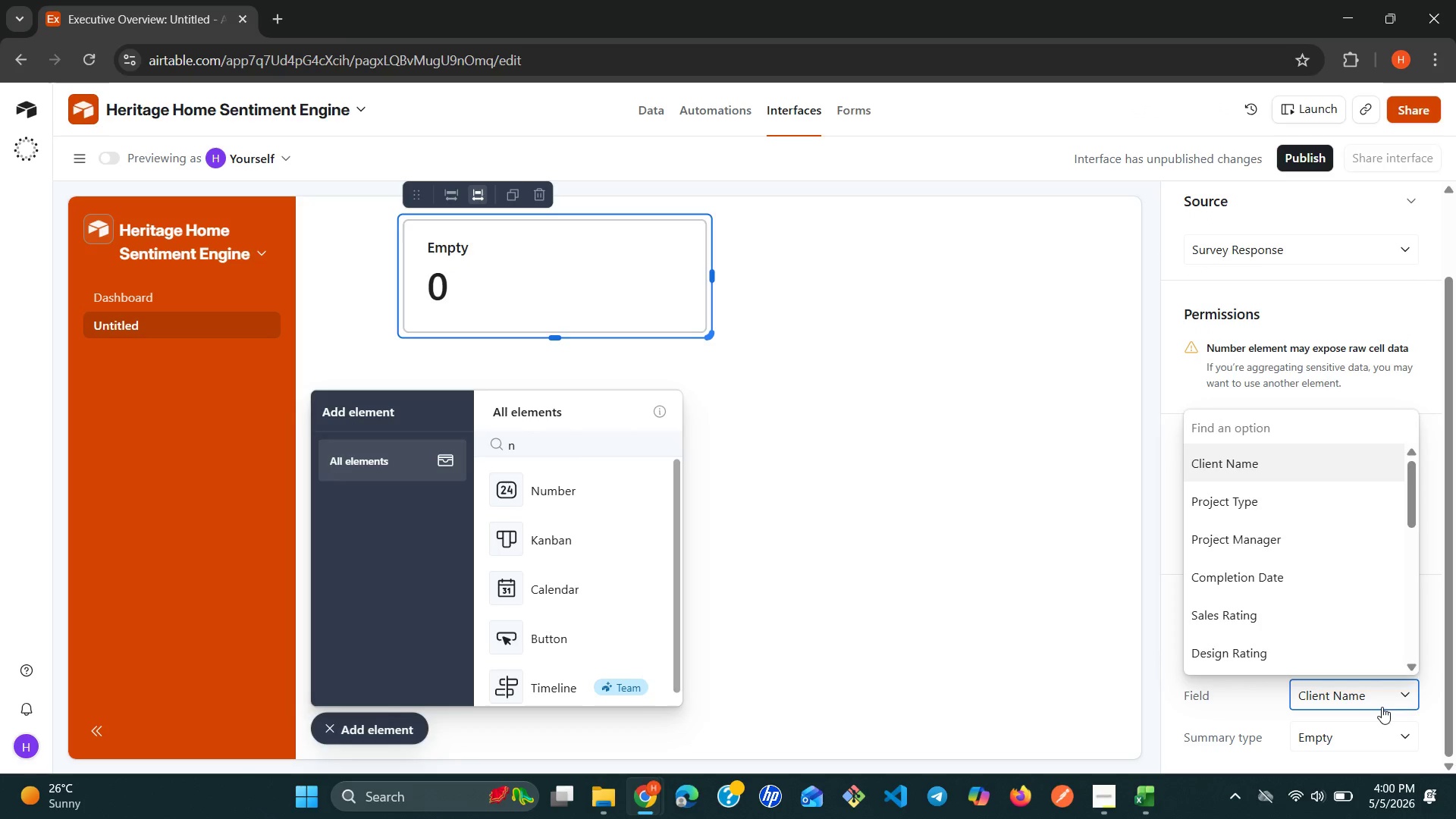 
type(fi)
 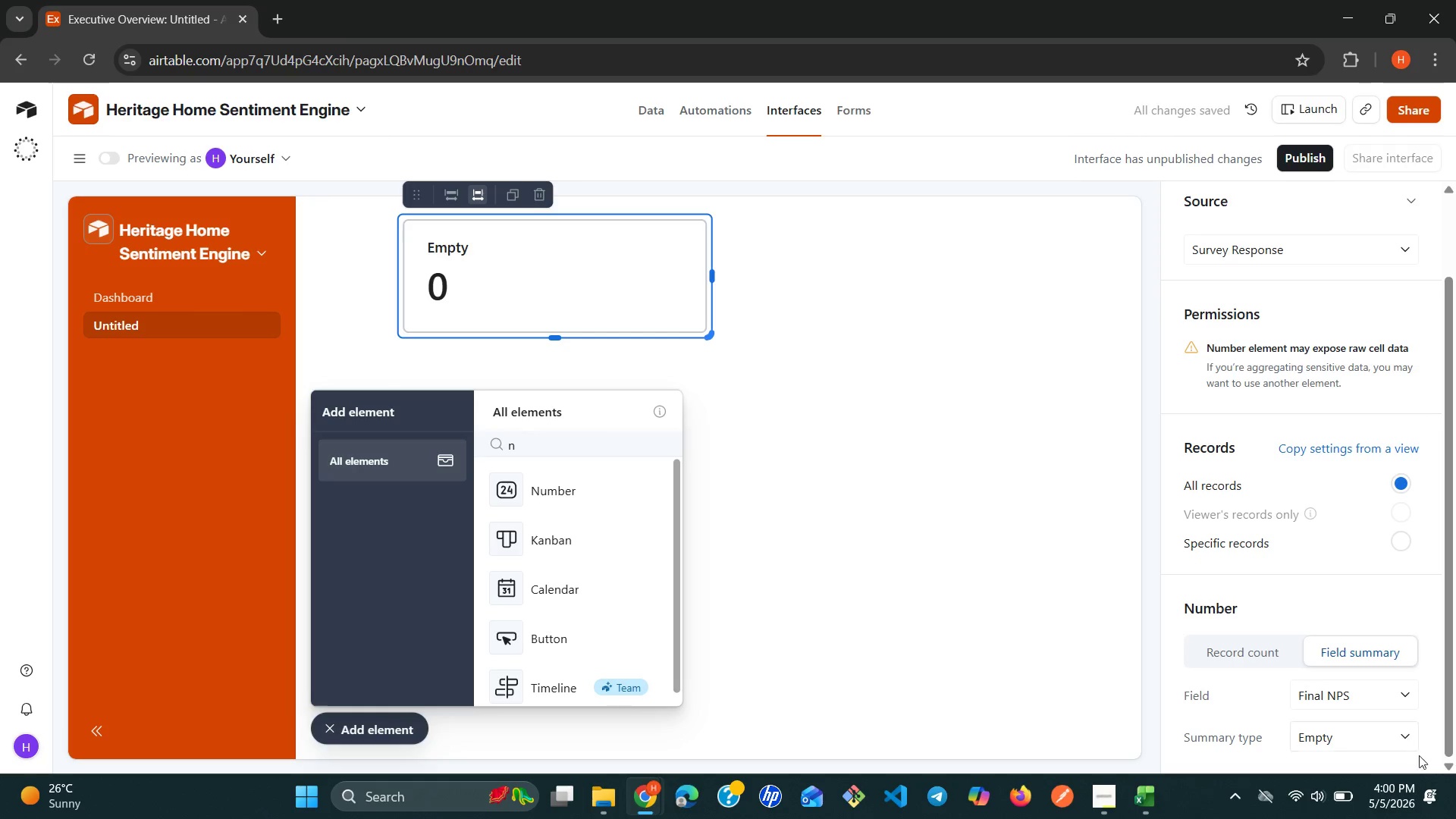 
left_click([1409, 738])
 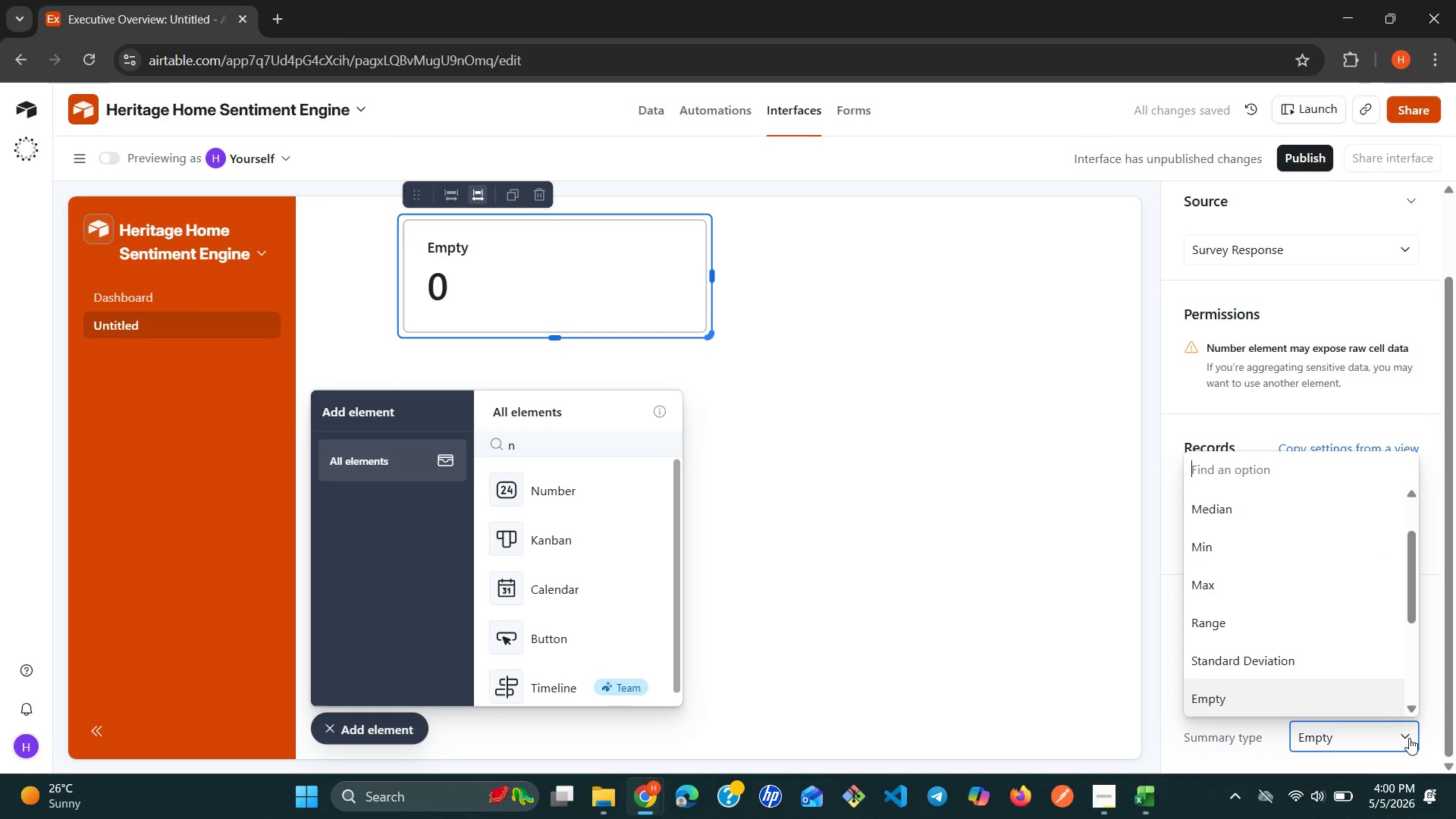 
wait(5.17)
 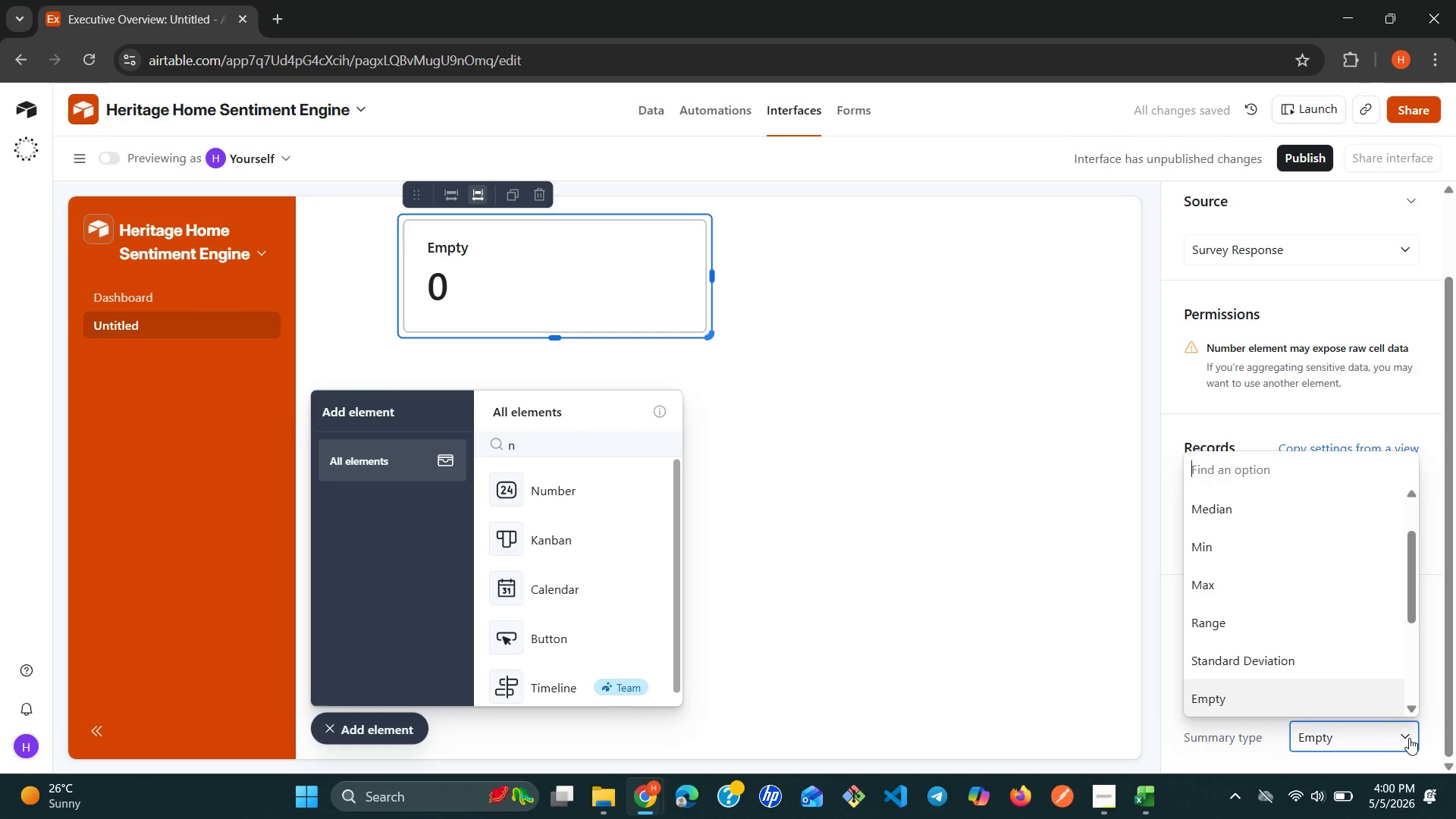 
key(A)
 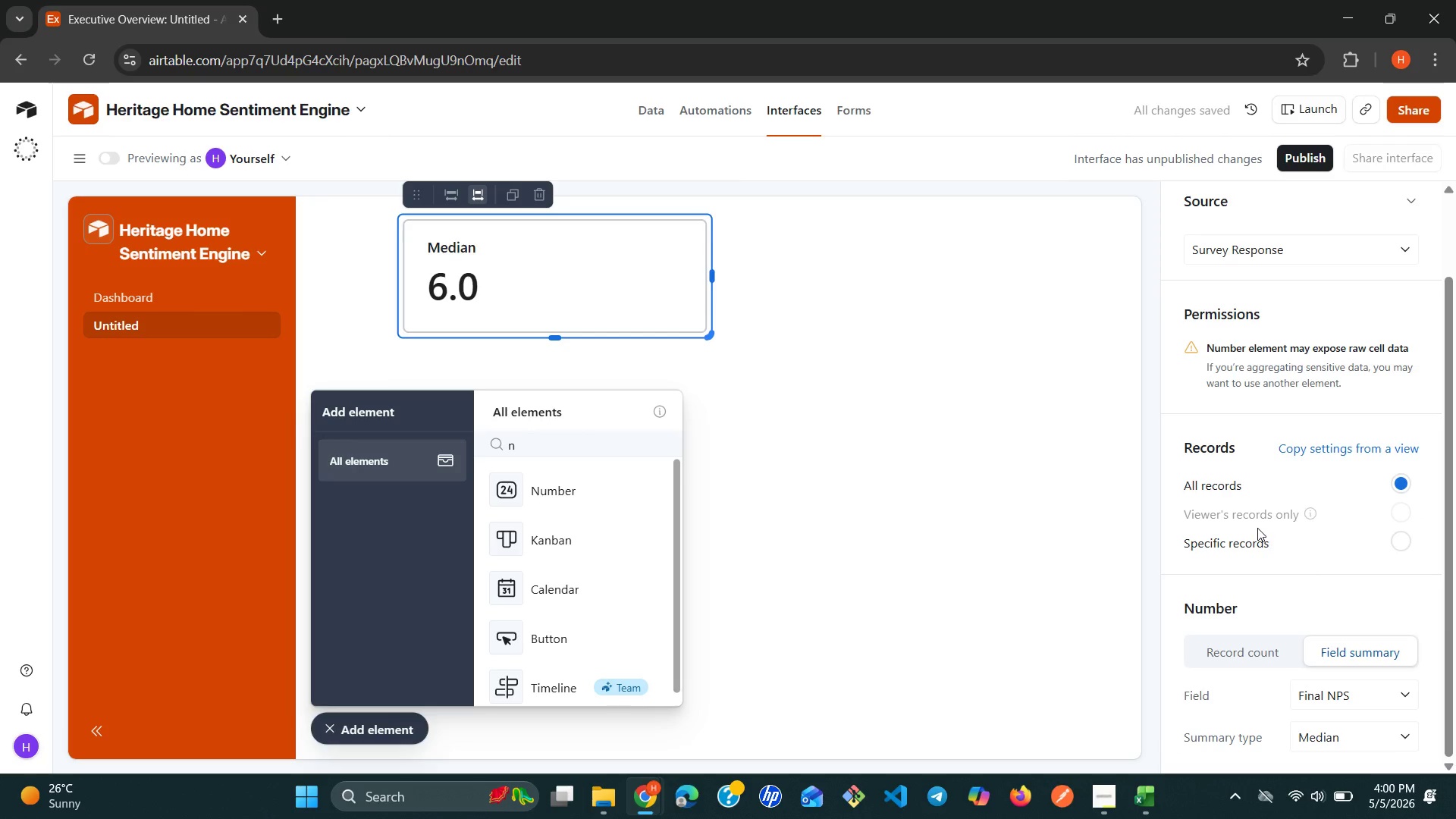 
wait(9.11)
 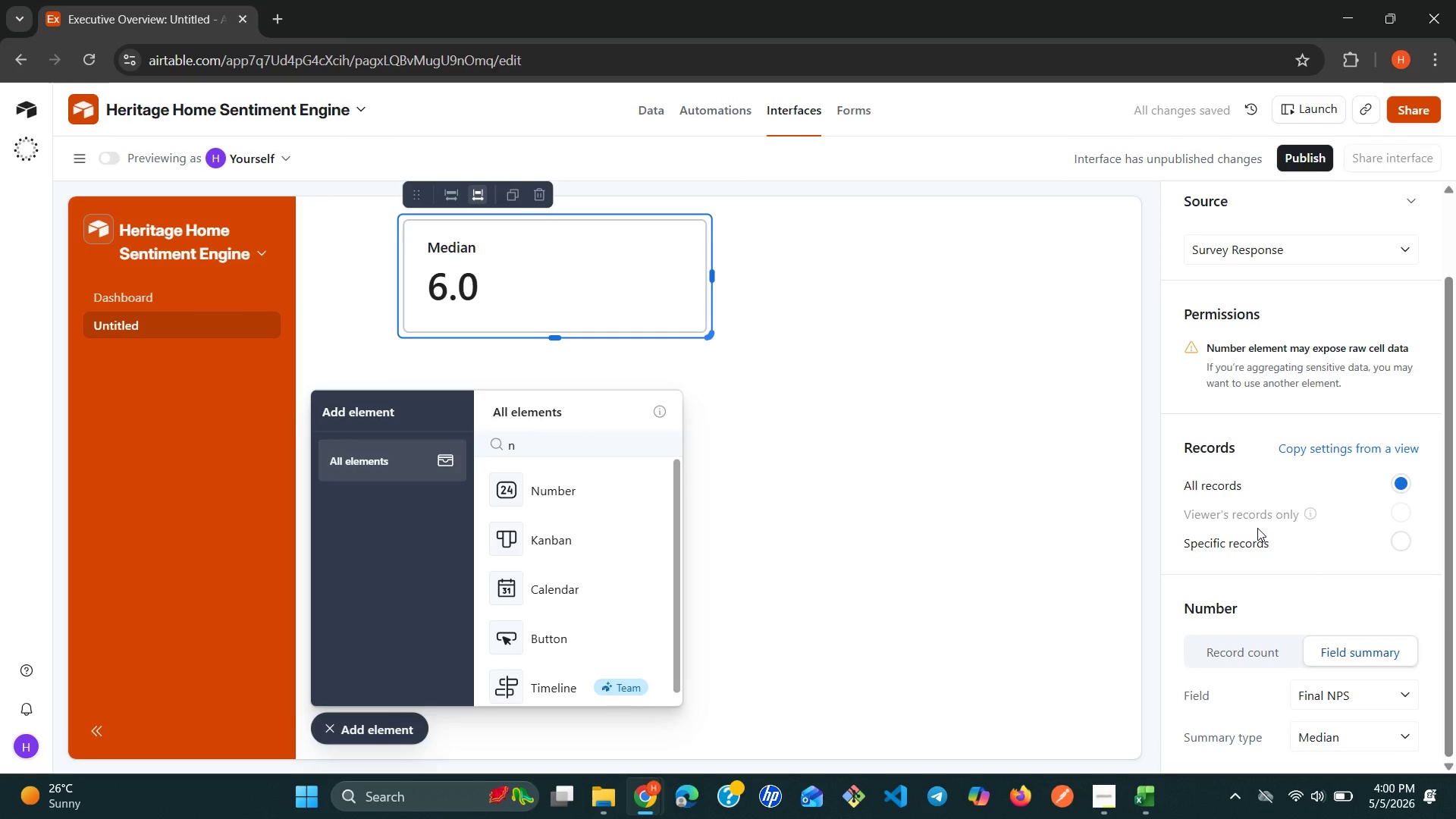 
left_click([1372, 761])
 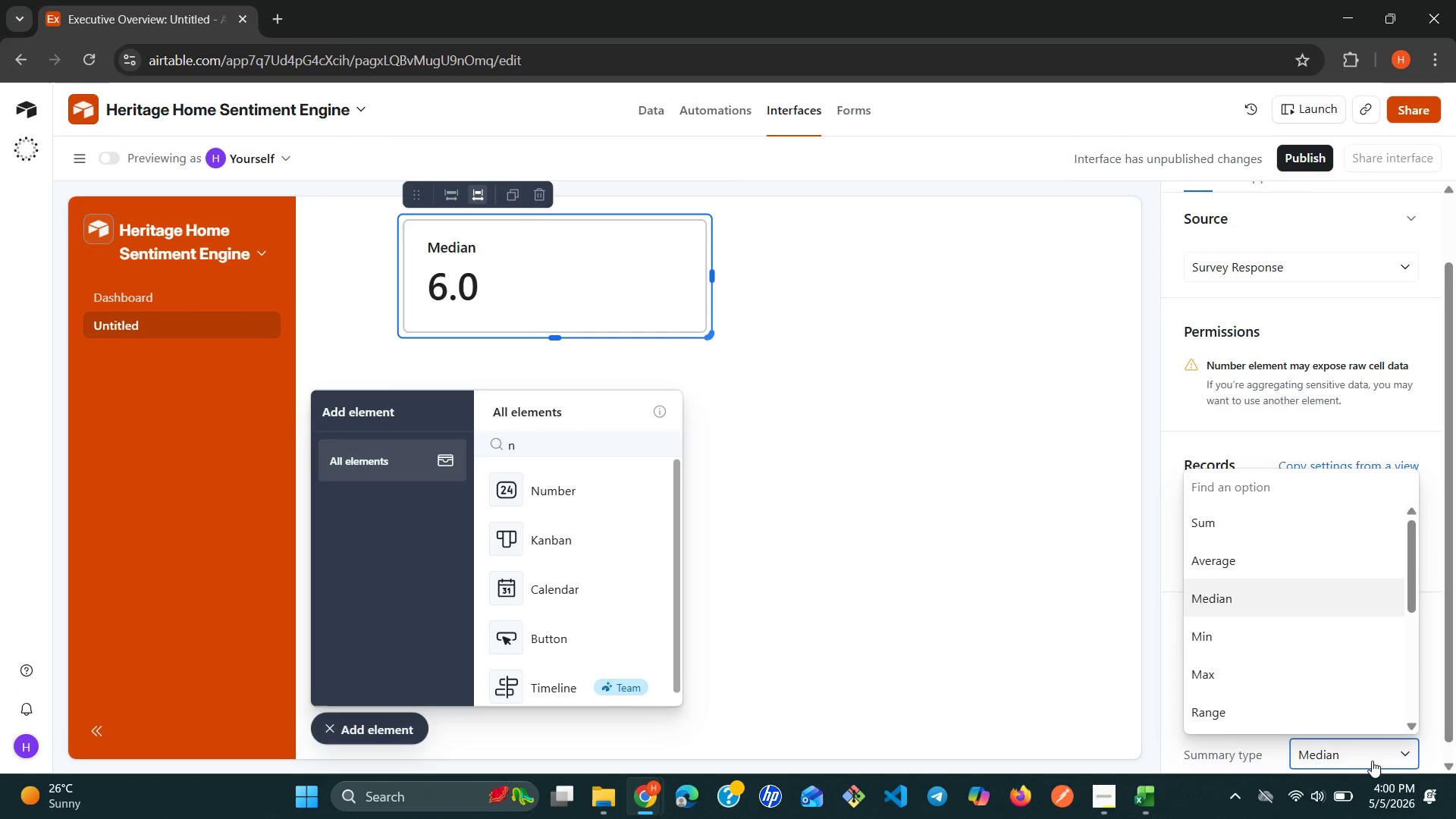 
key(A)
 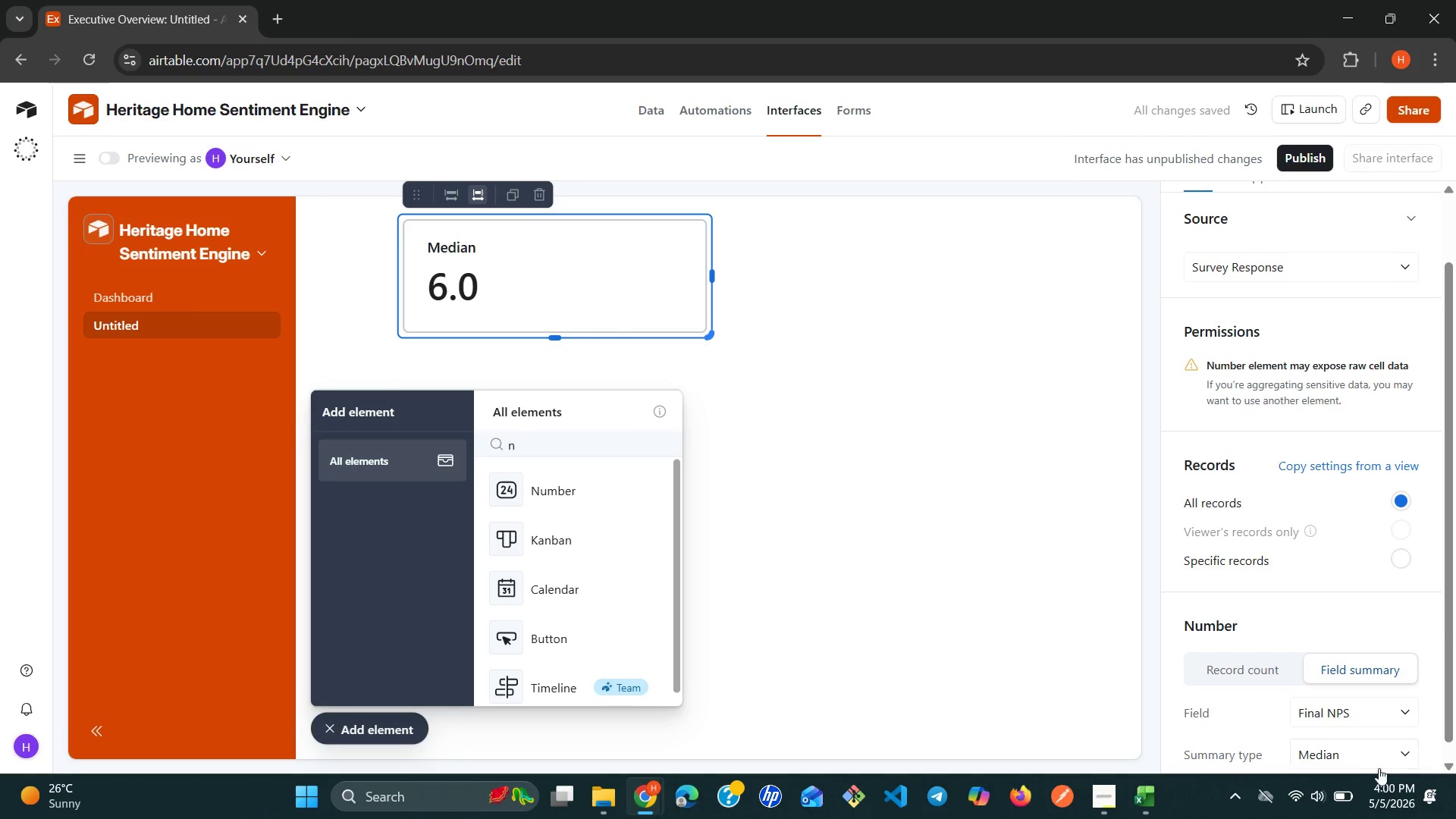 
left_click([1402, 750])
 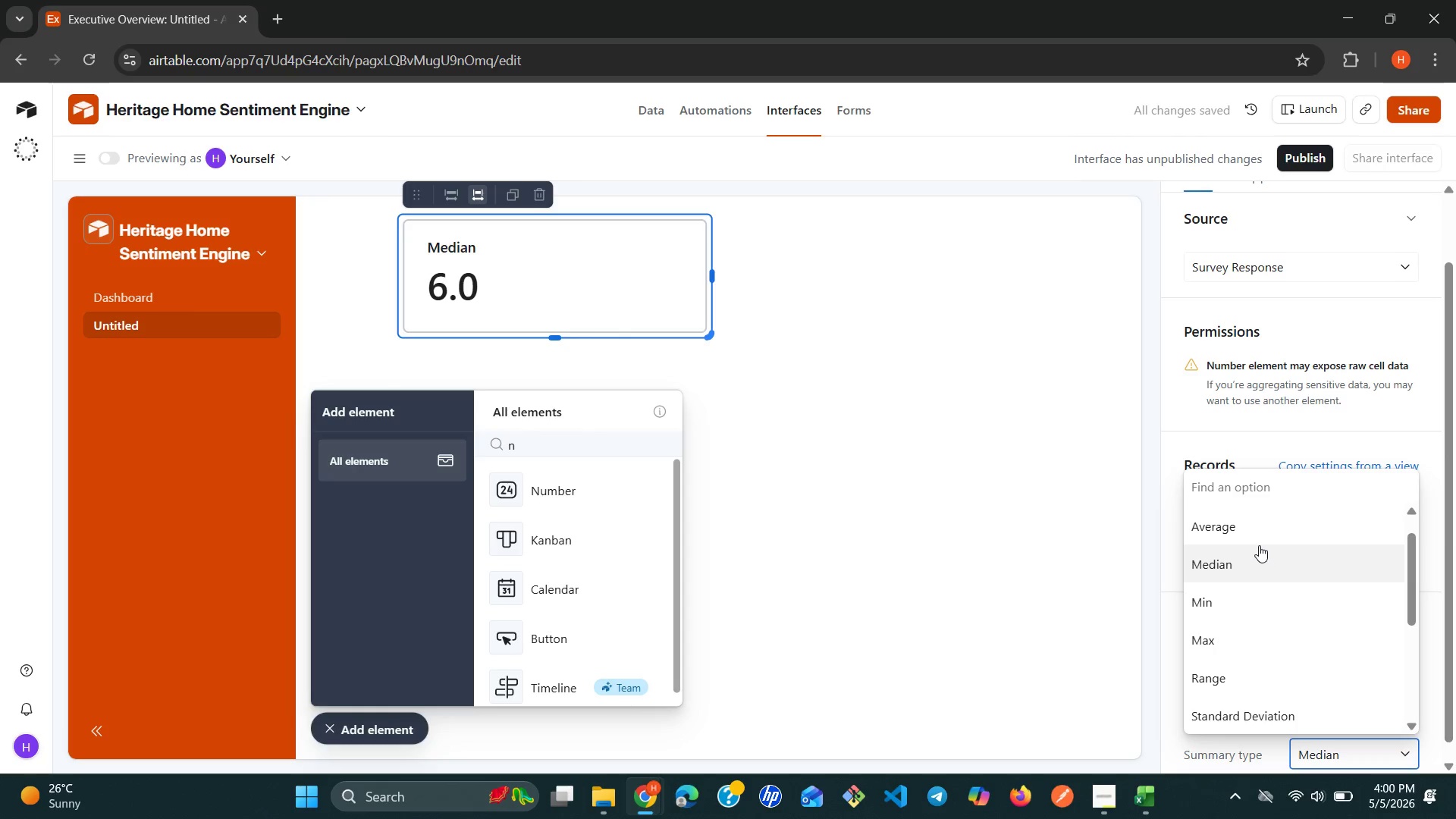 
left_click([1251, 535])
 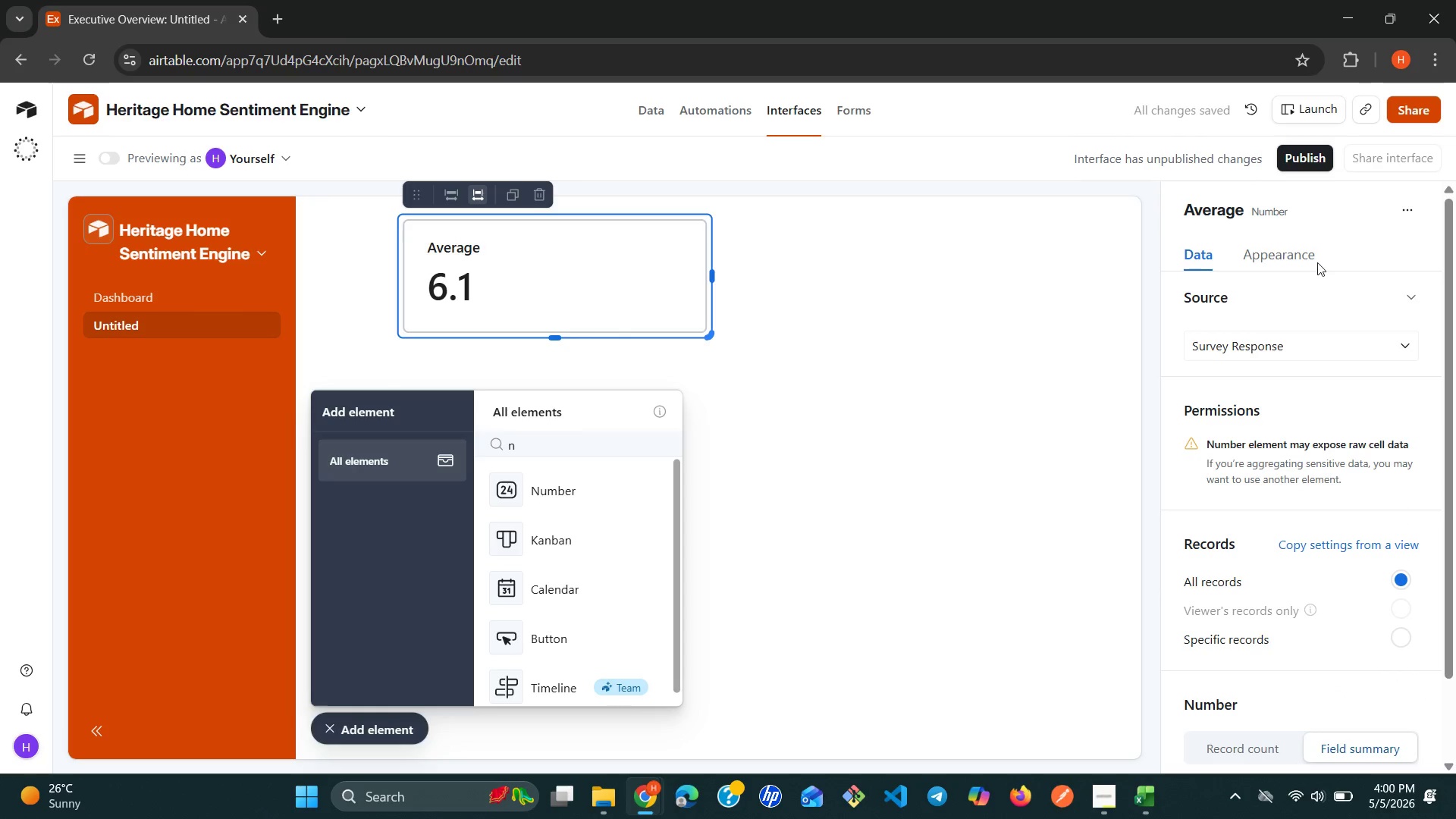 
left_click([1292, 215])
 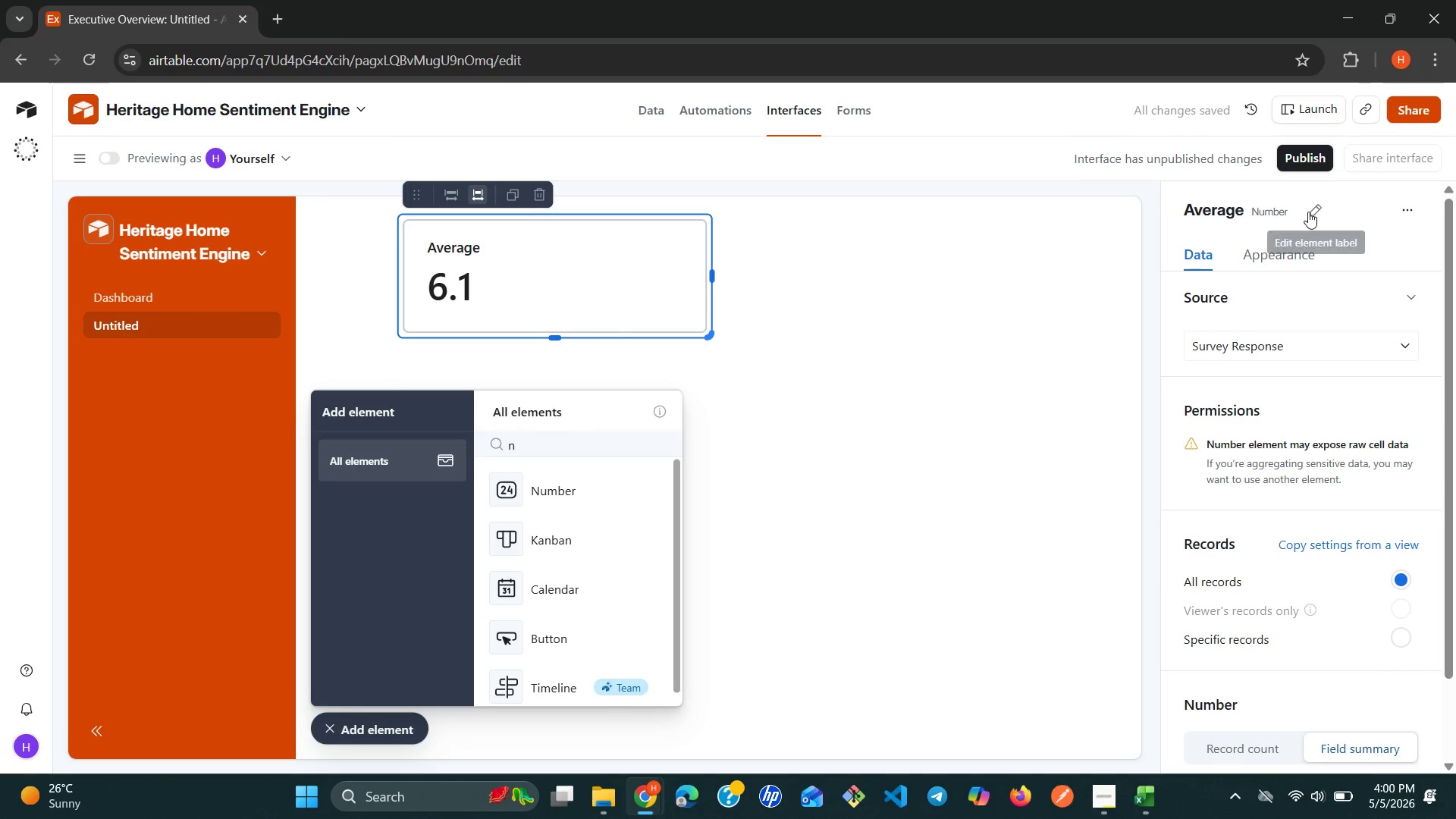 
left_click([1308, 212])
 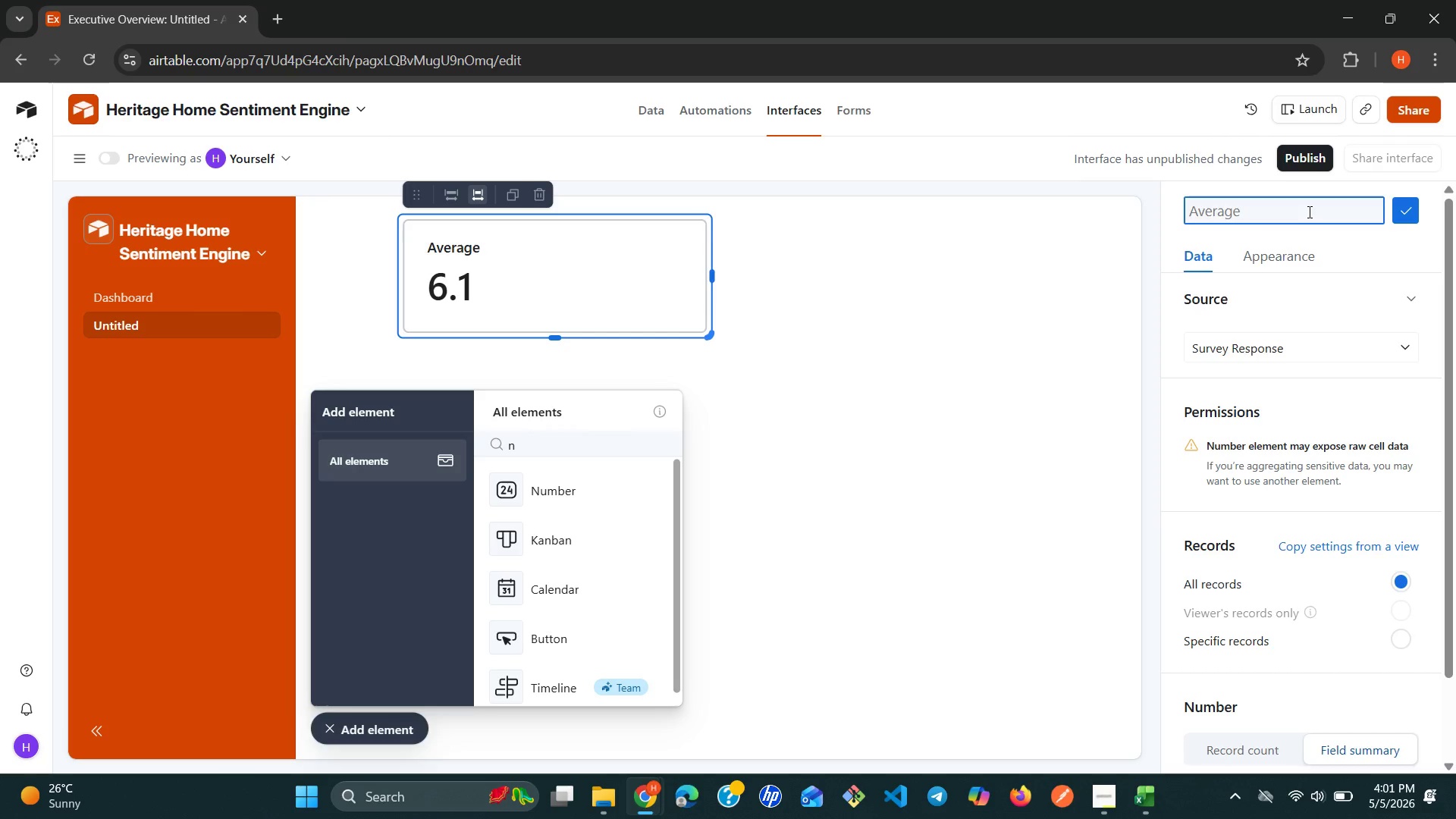 
wait(21.06)
 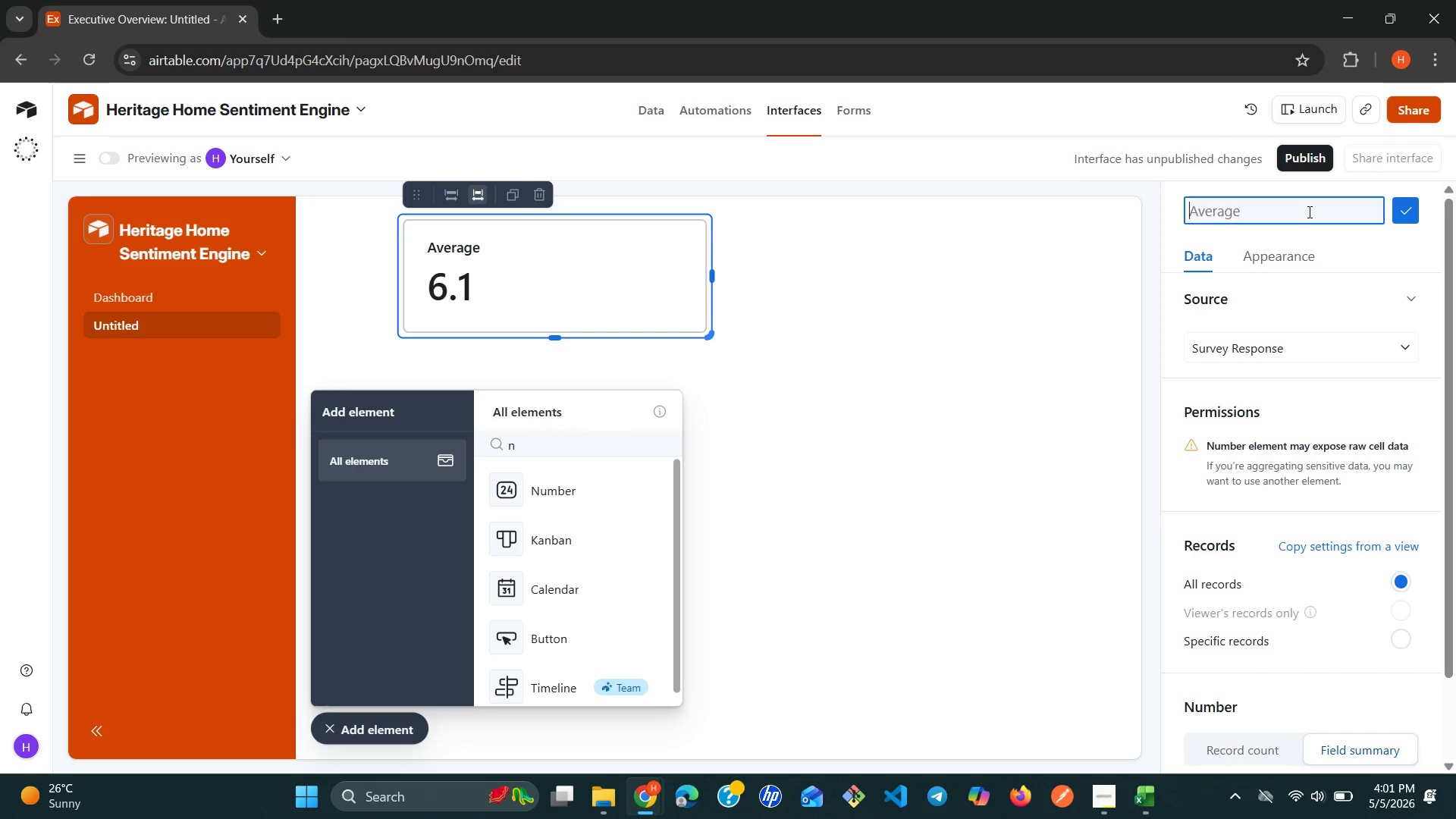 
type(Average )
 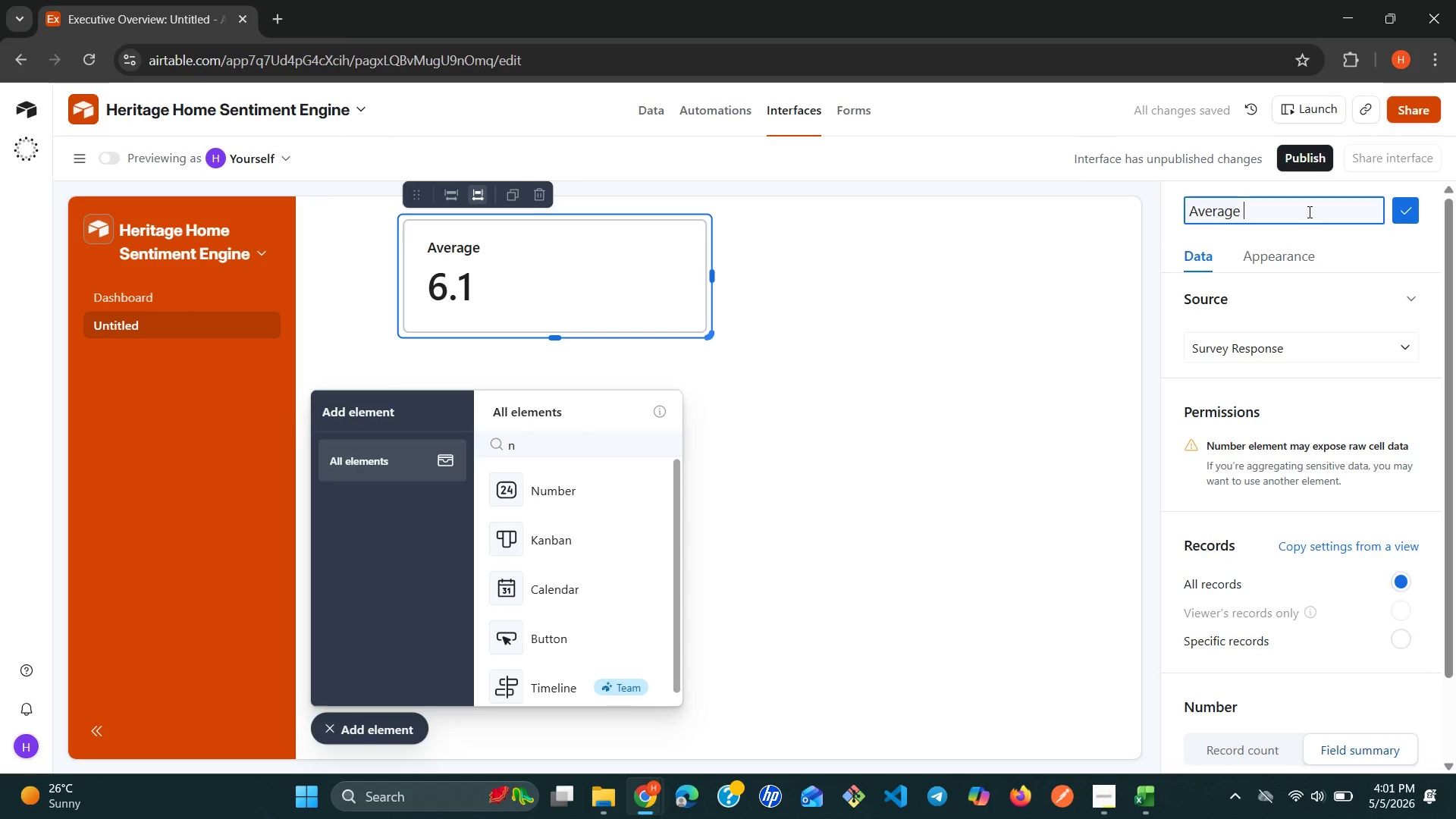 
type(NPS Score)
 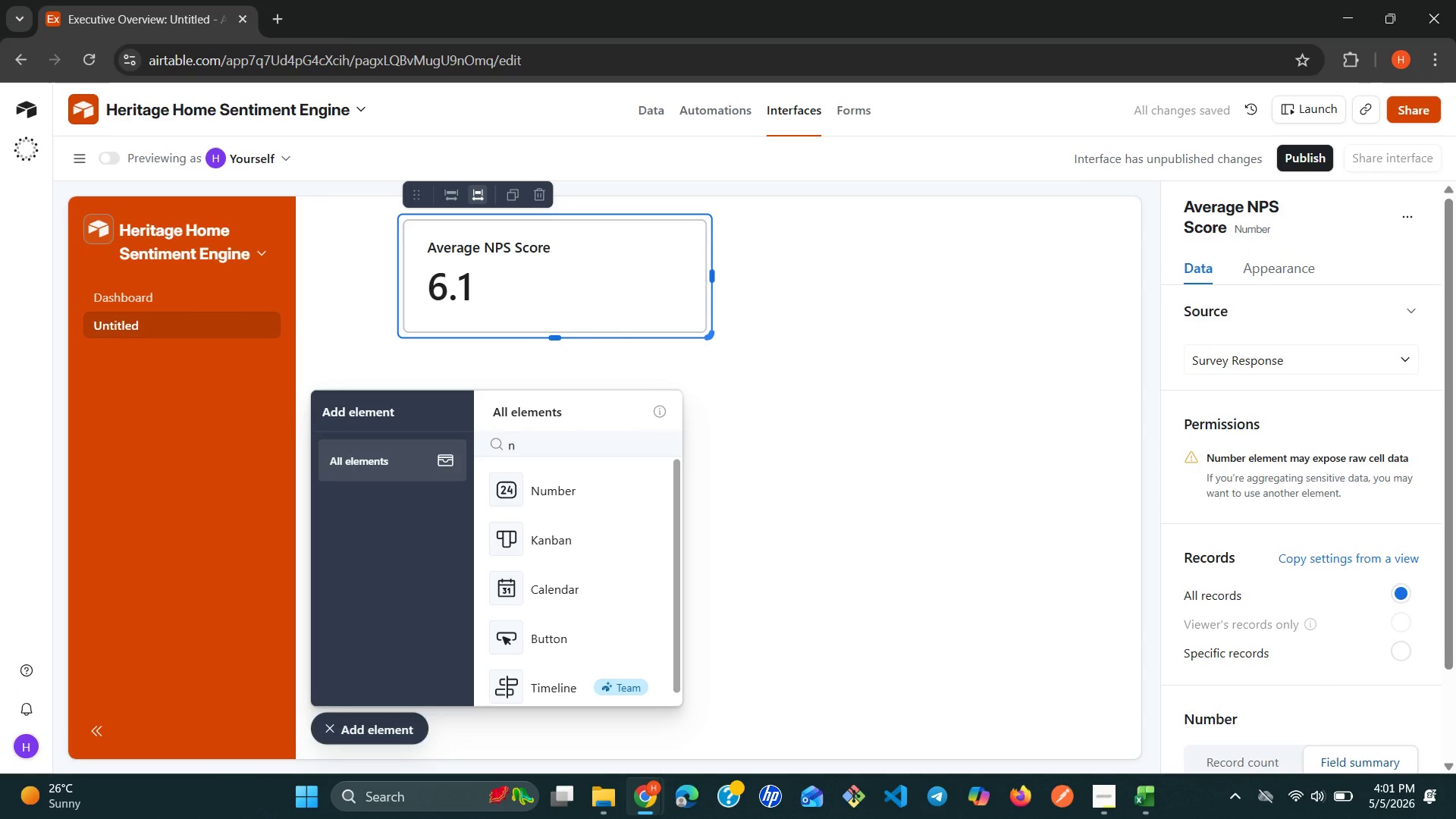 
wait(6.81)
 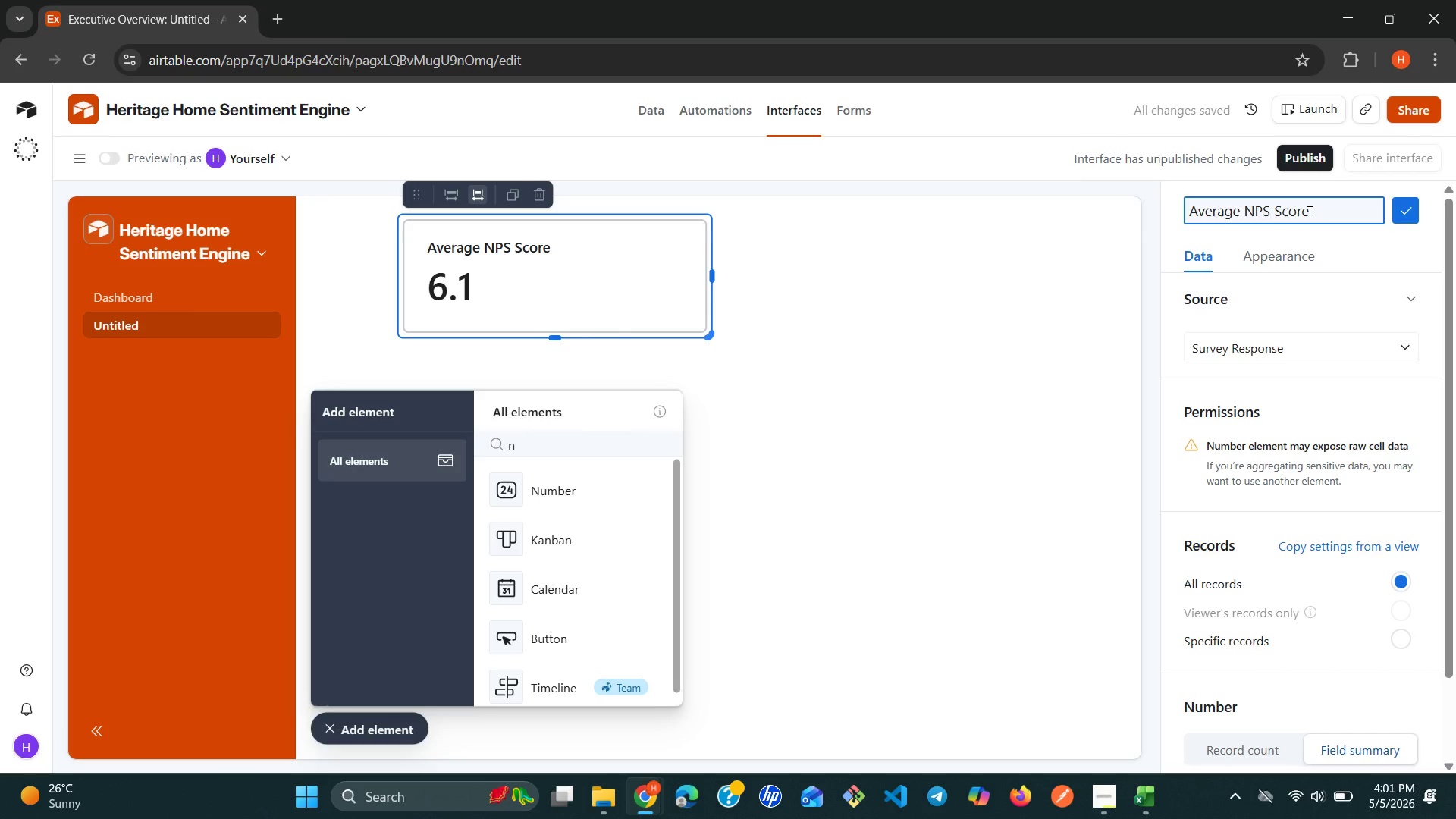 
mouse_move([1288, 389])
 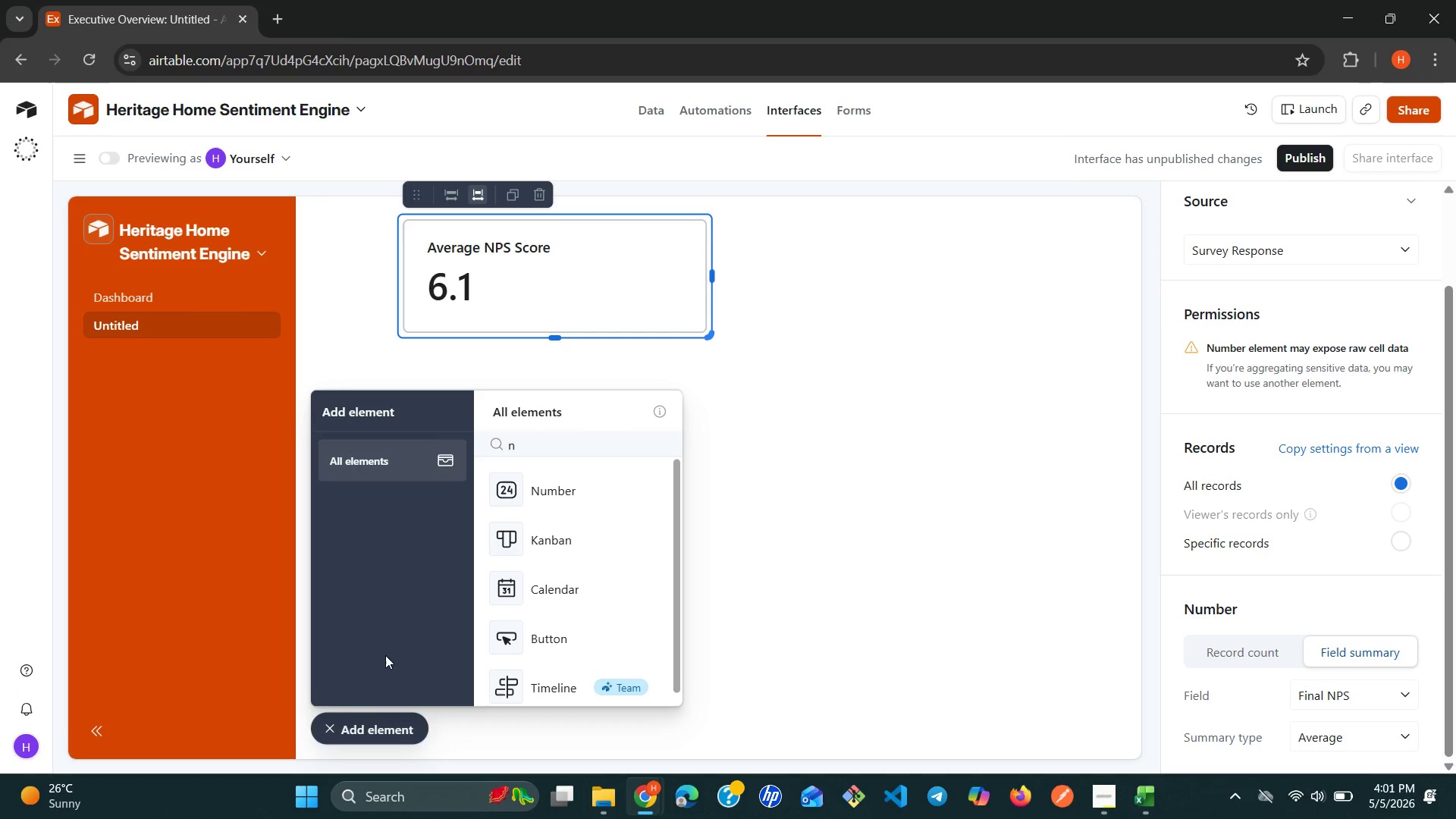 
left_click([367, 728])
 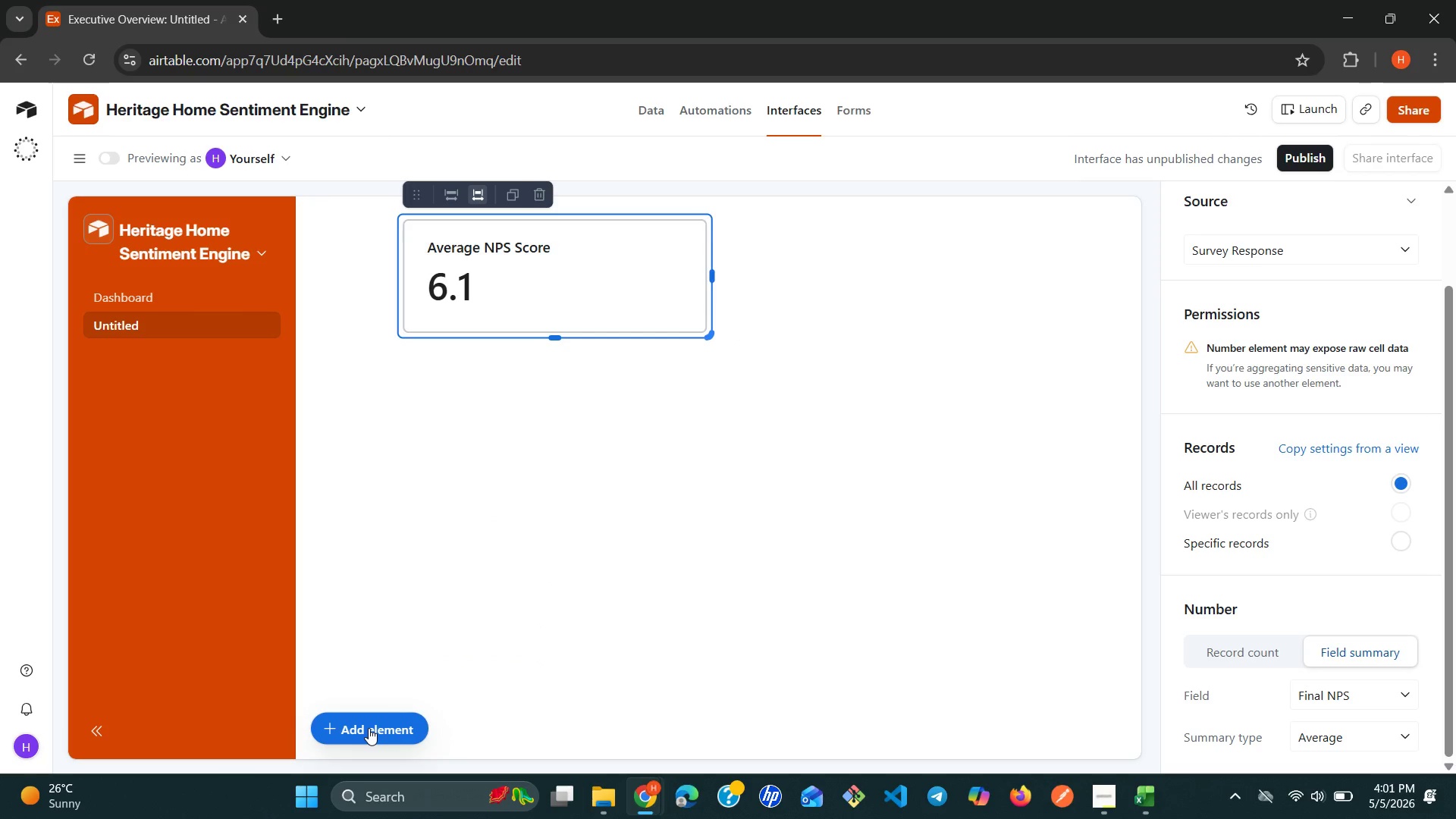 
left_click([369, 728])
 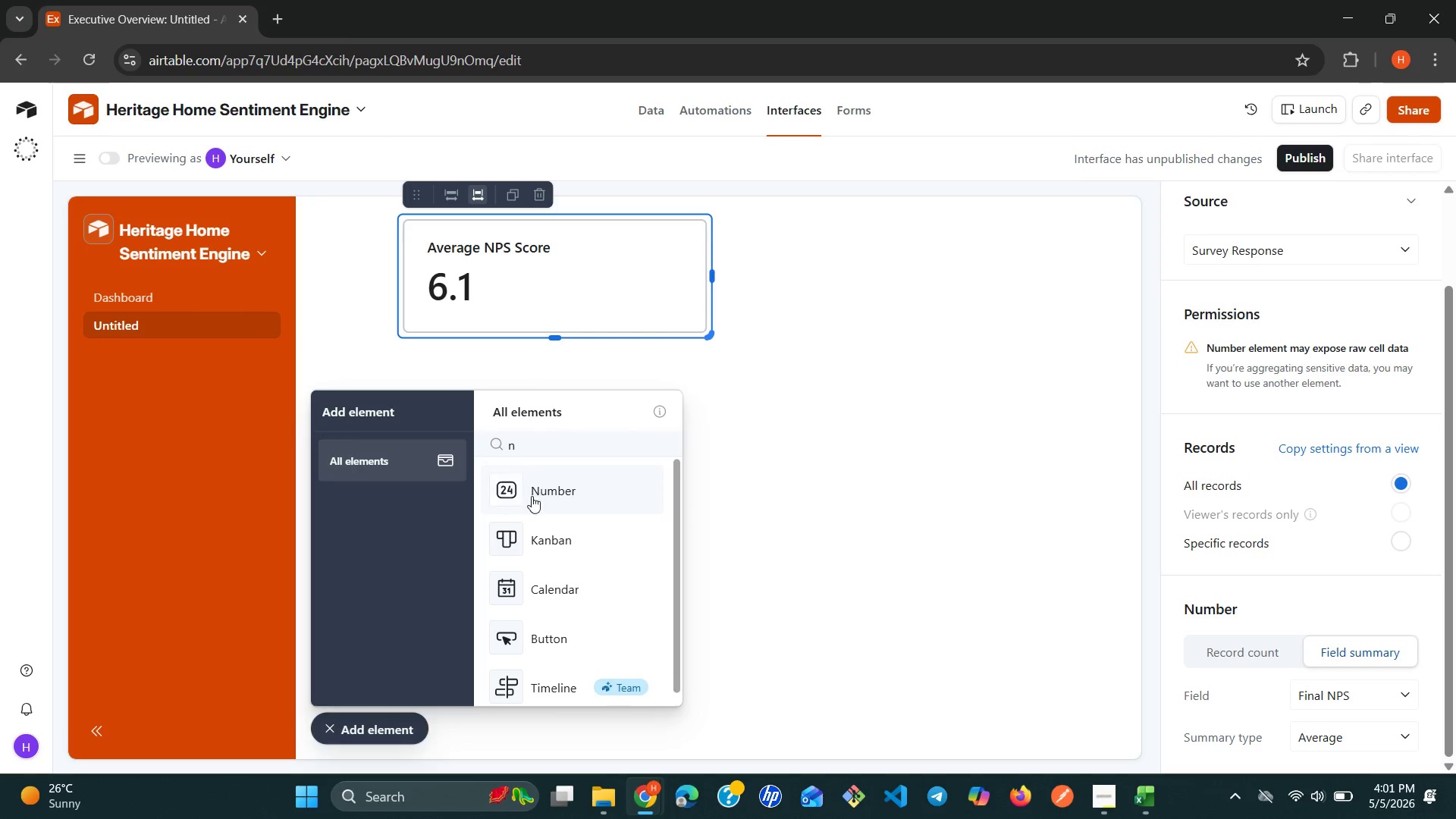 
left_click([528, 500])
 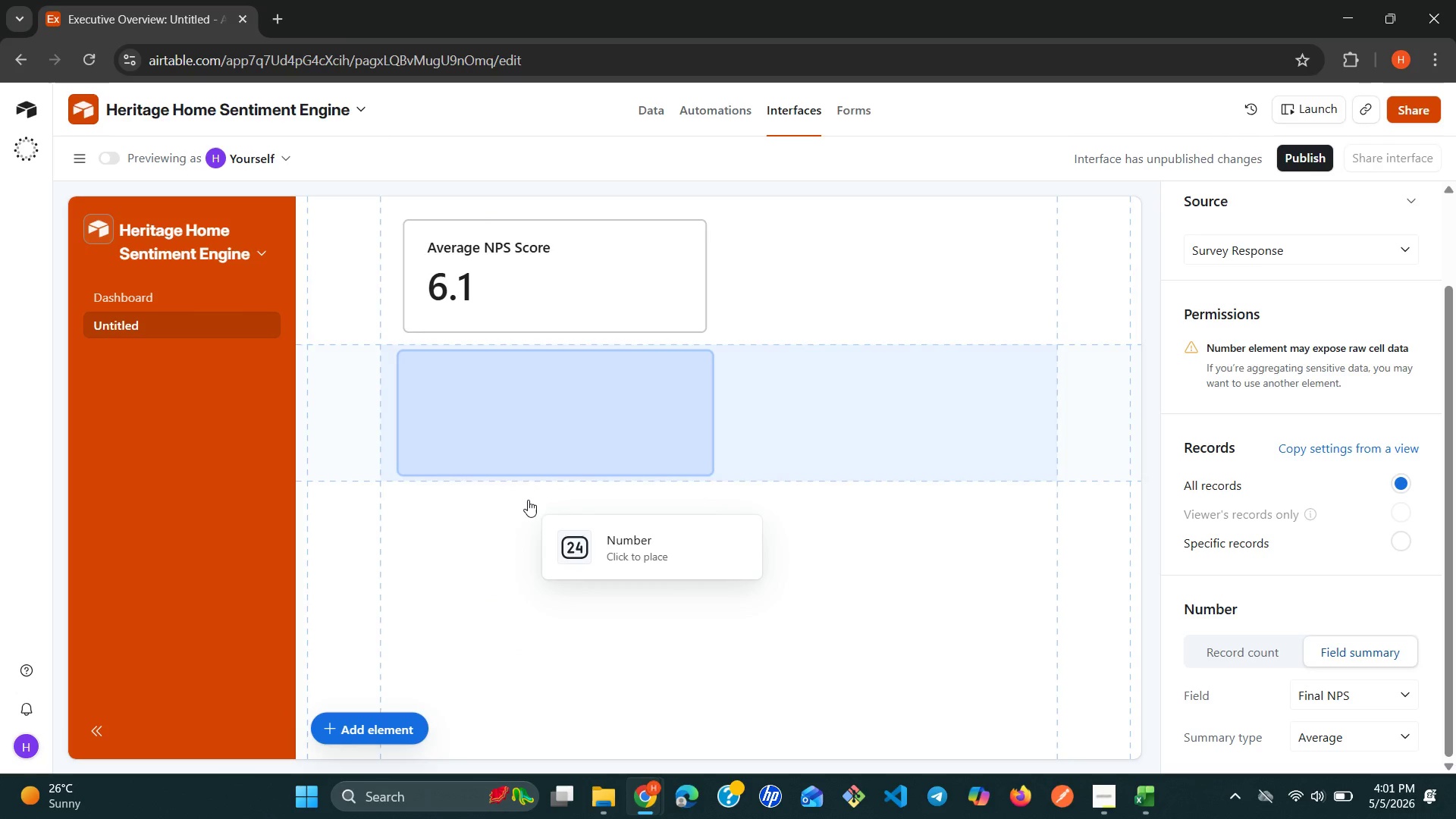 
wait(8.72)
 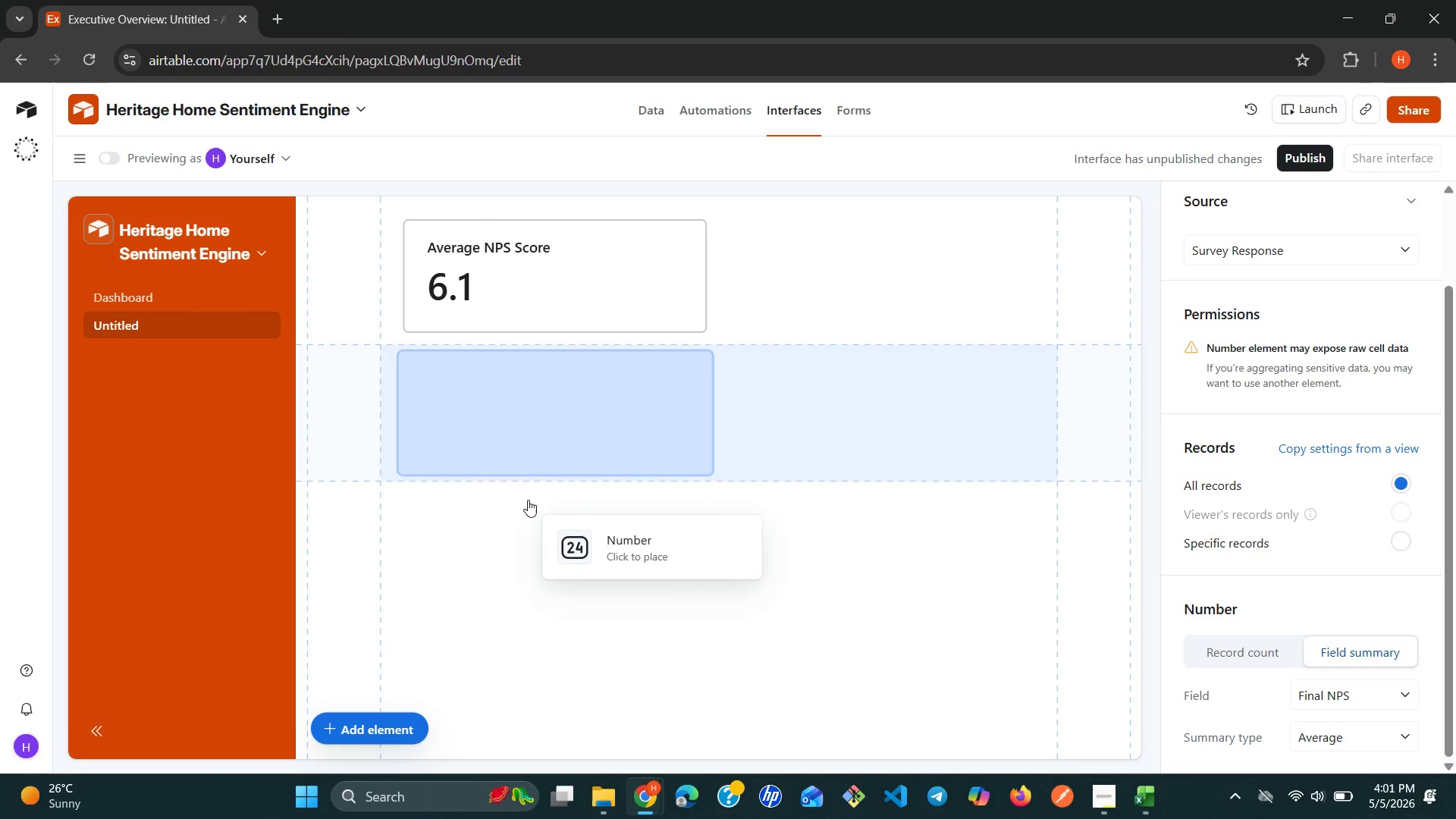 
left_click([581, 406])
 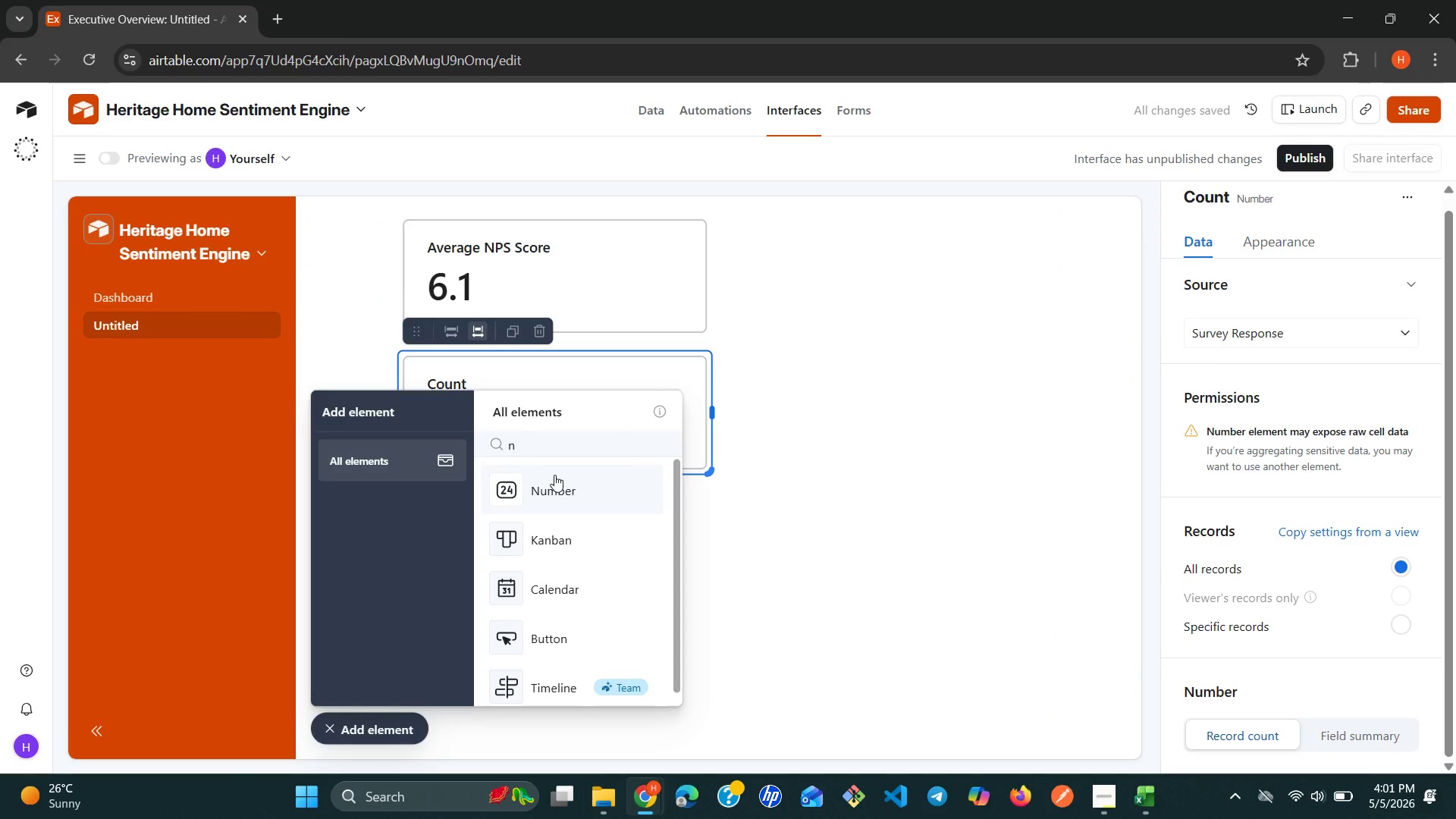 
wait(7.52)
 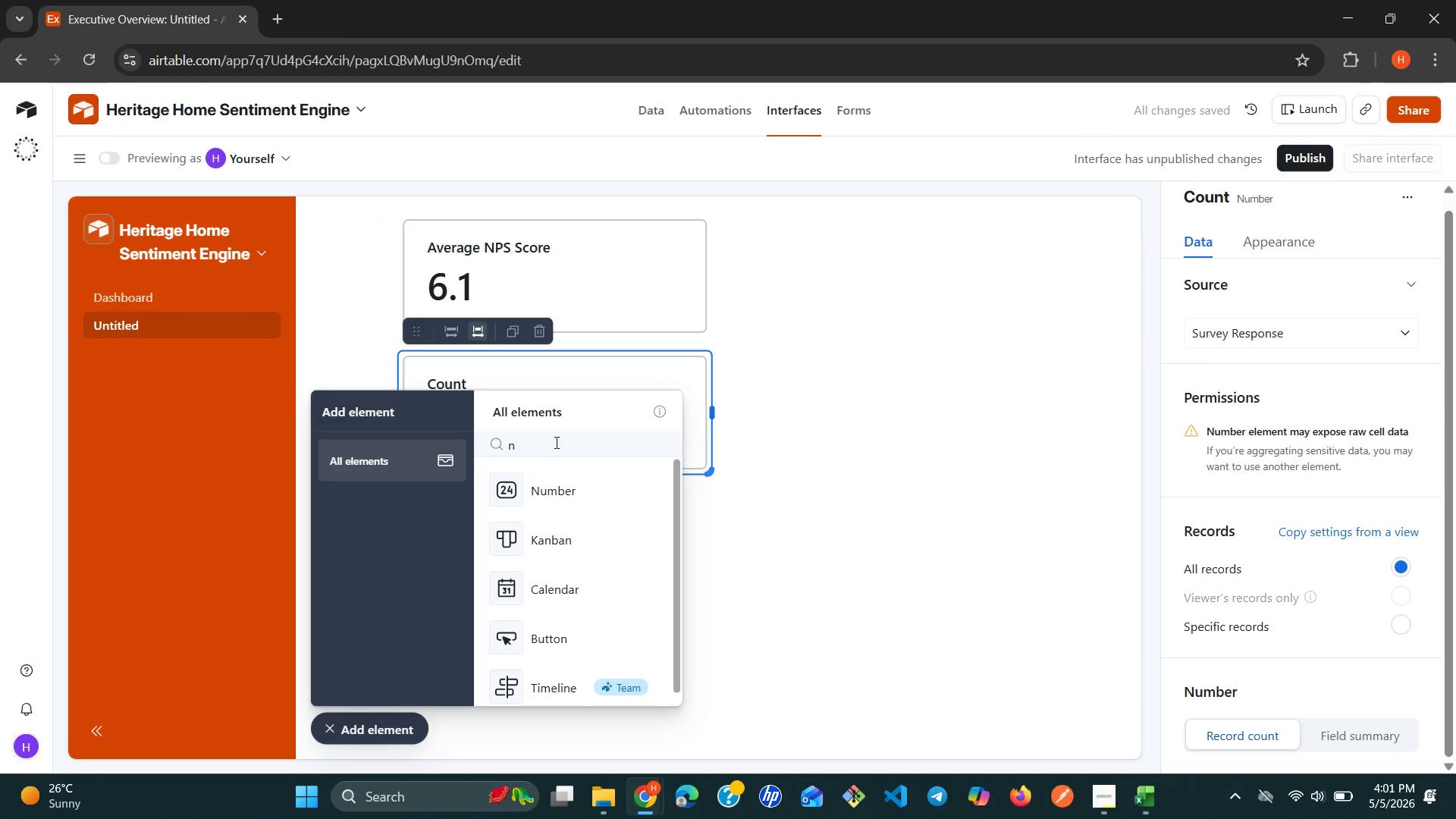 
left_click([556, 482])
 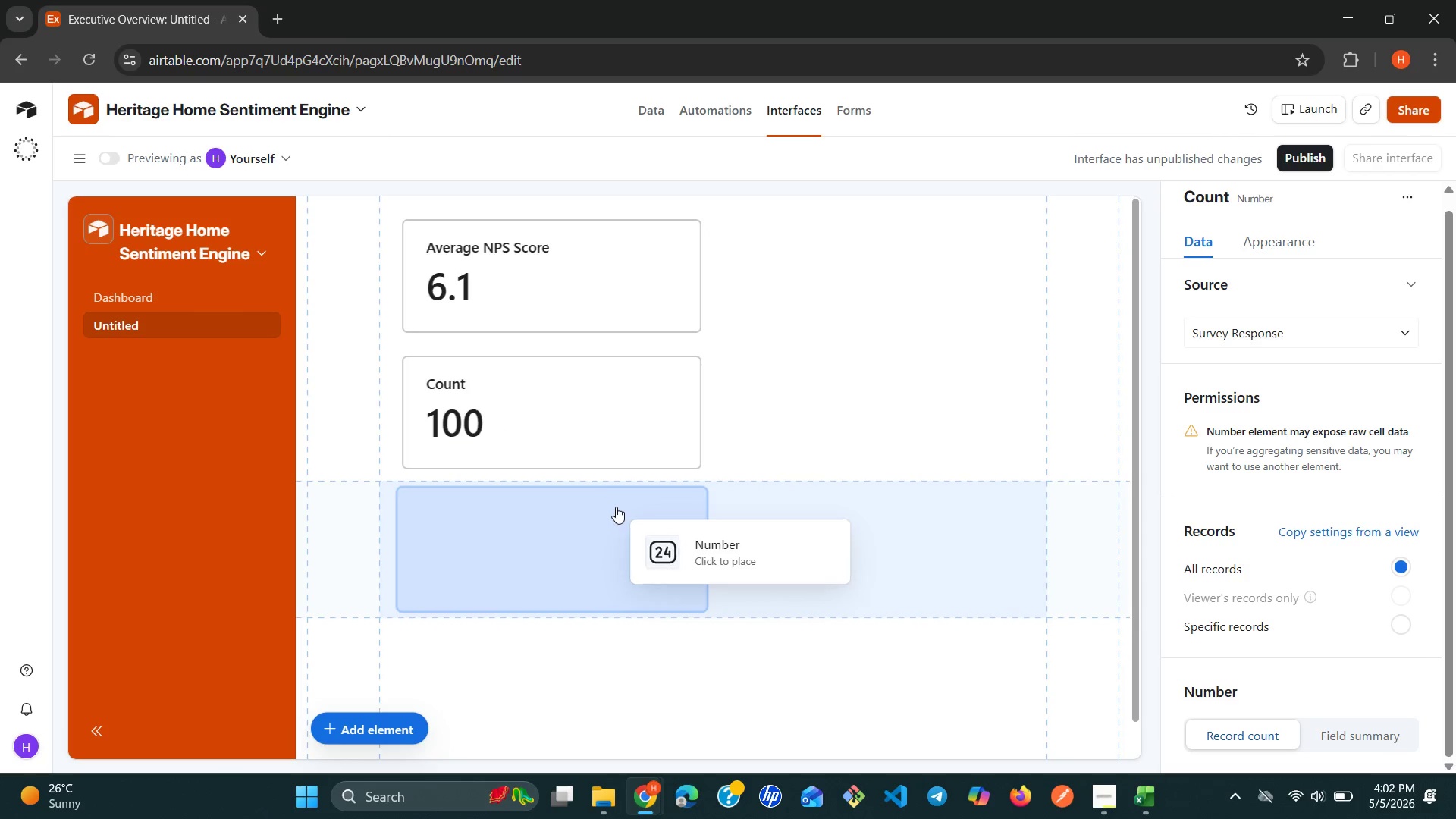 
left_click([558, 510])
 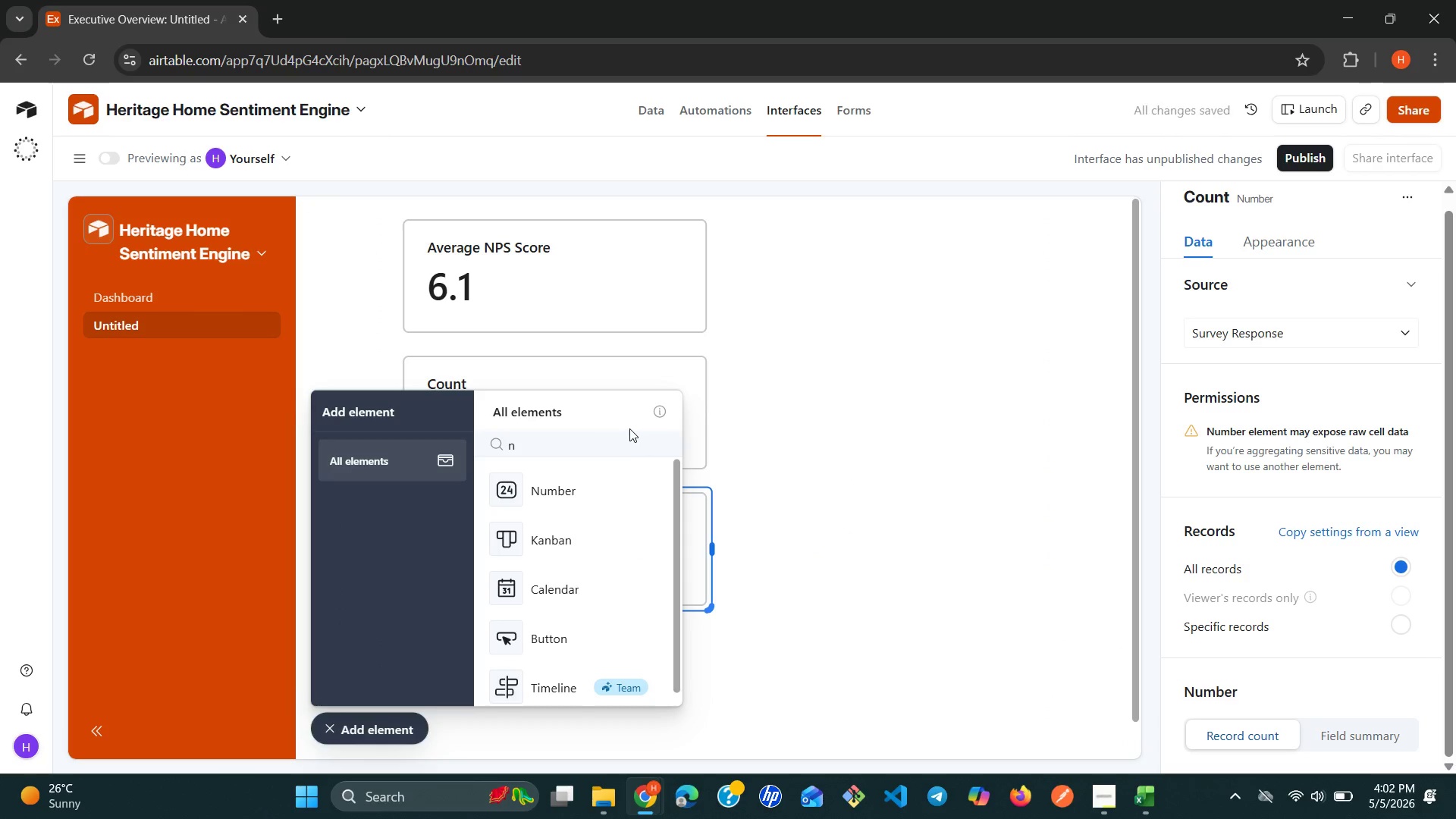 
left_click([817, 433])
 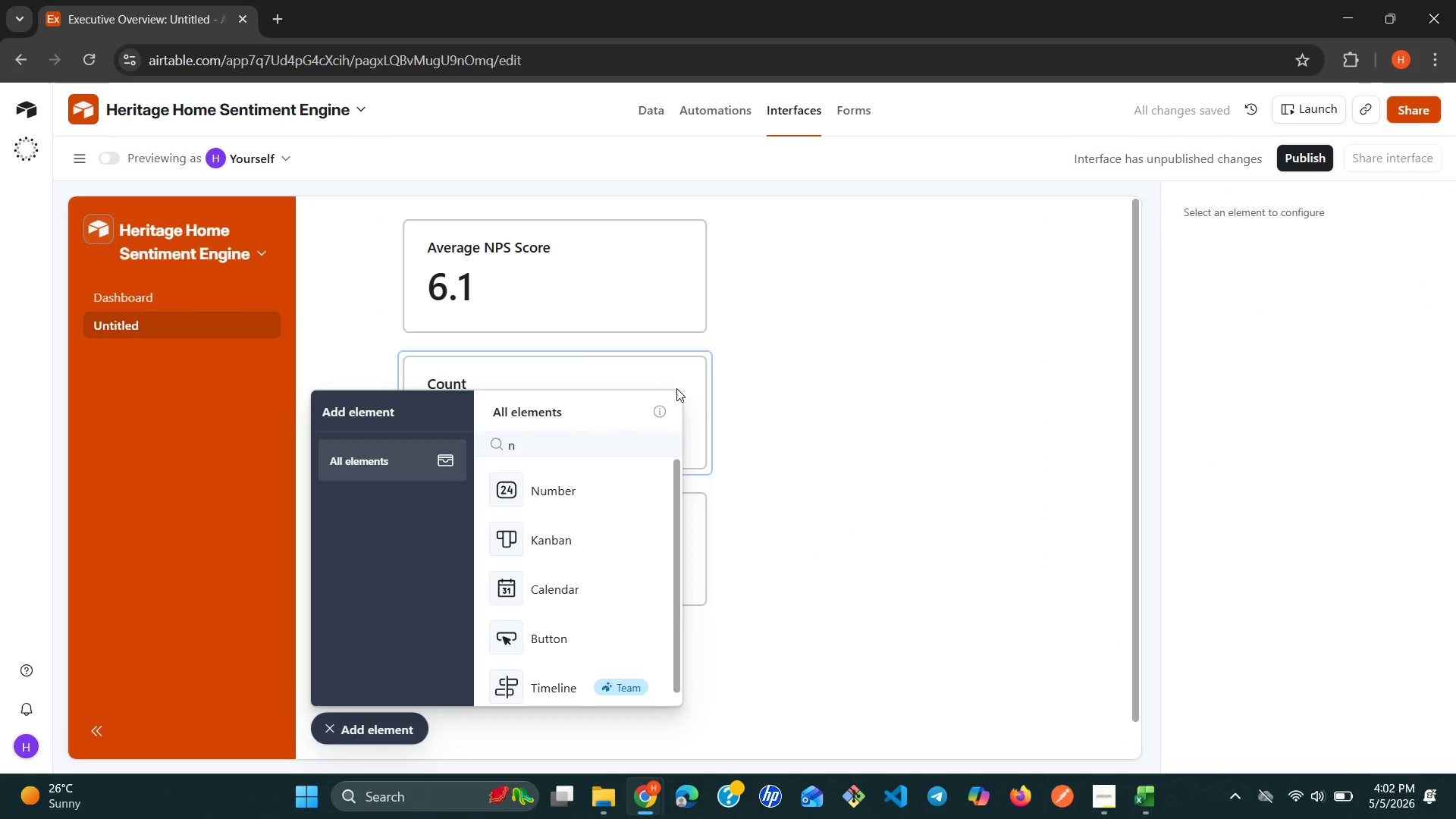 
left_click([676, 388])
 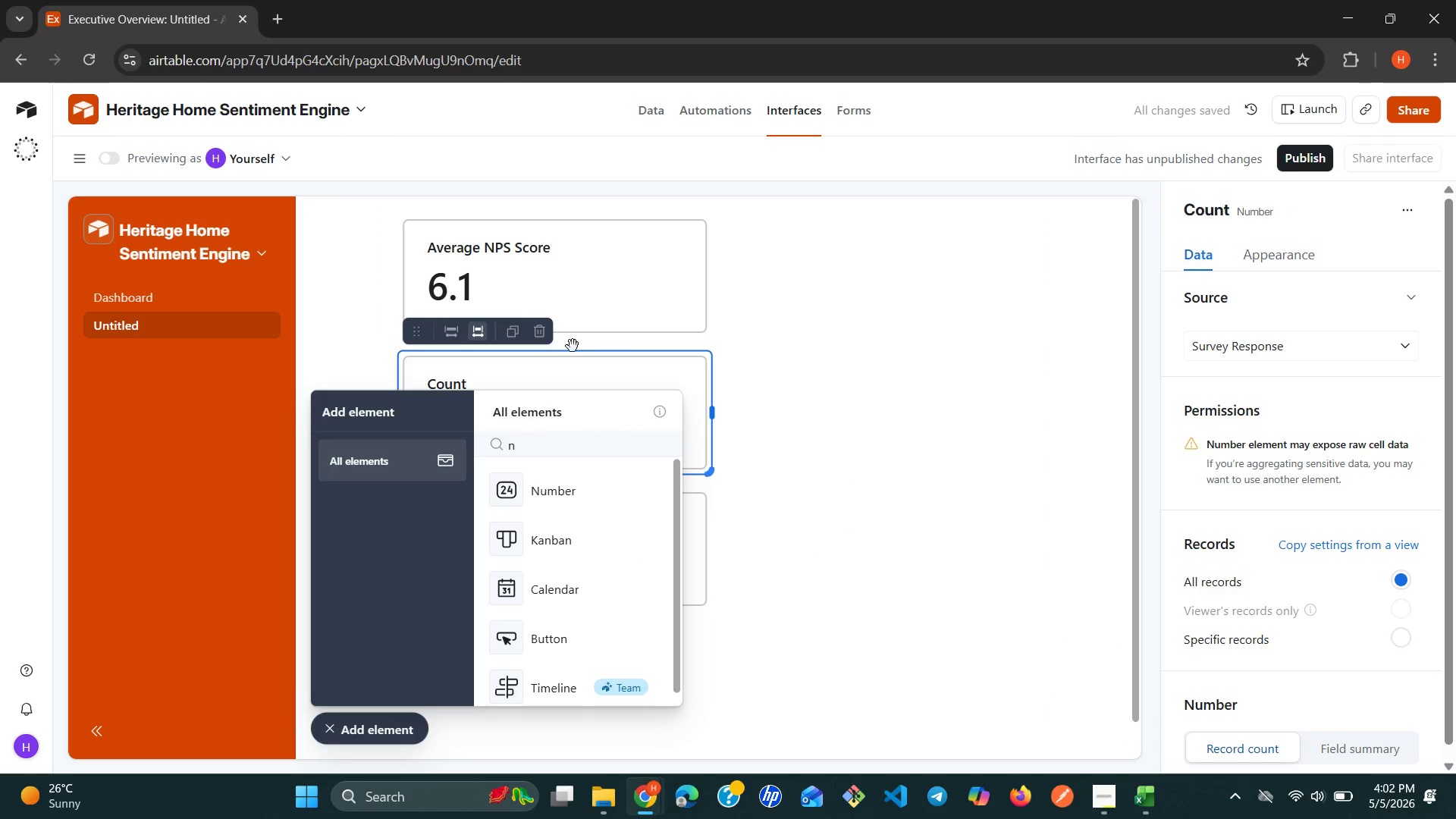 
left_click([550, 331])
 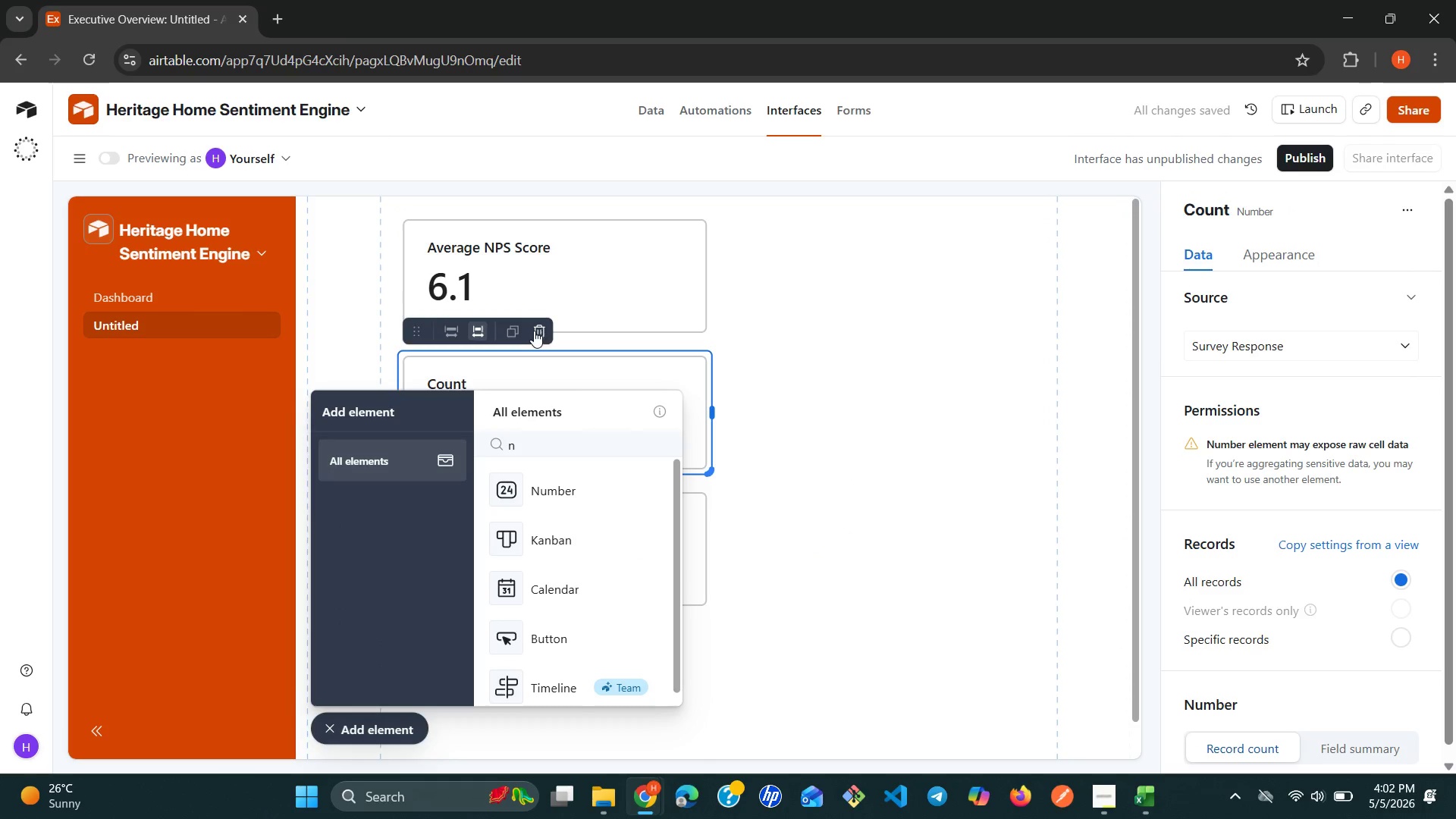 
left_click([533, 331])
 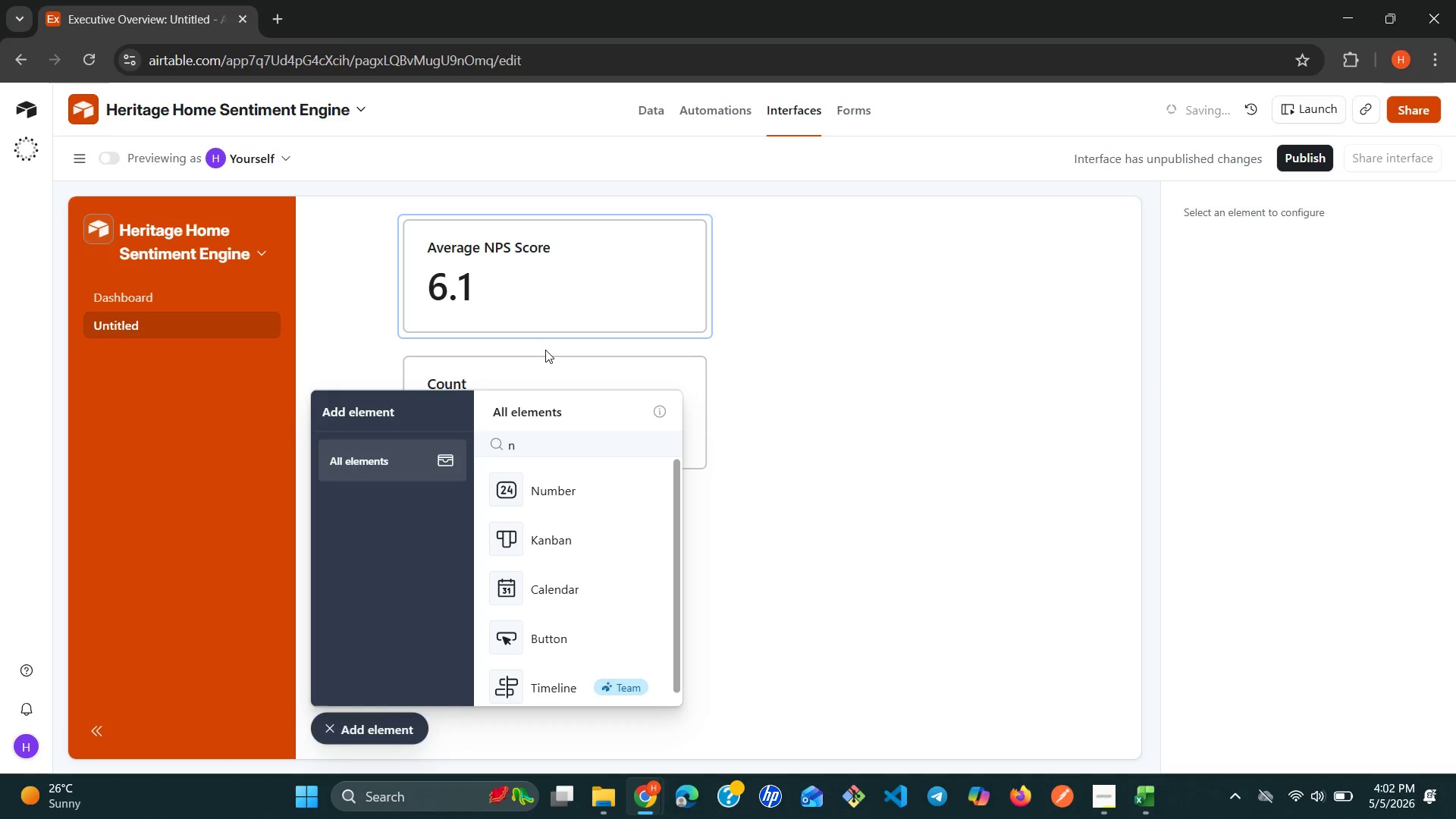 
left_click([550, 367])
 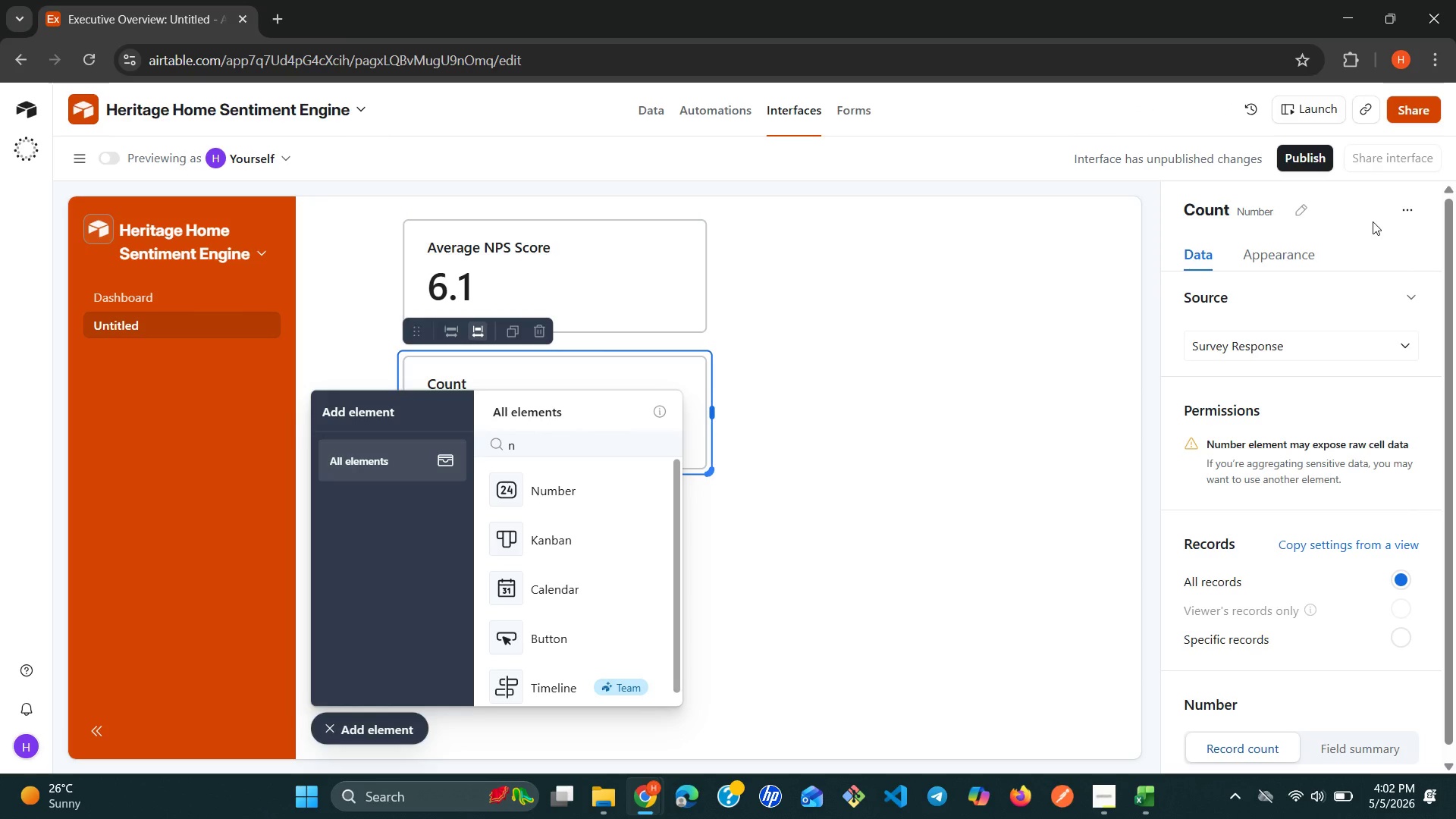 
wait(12.06)
 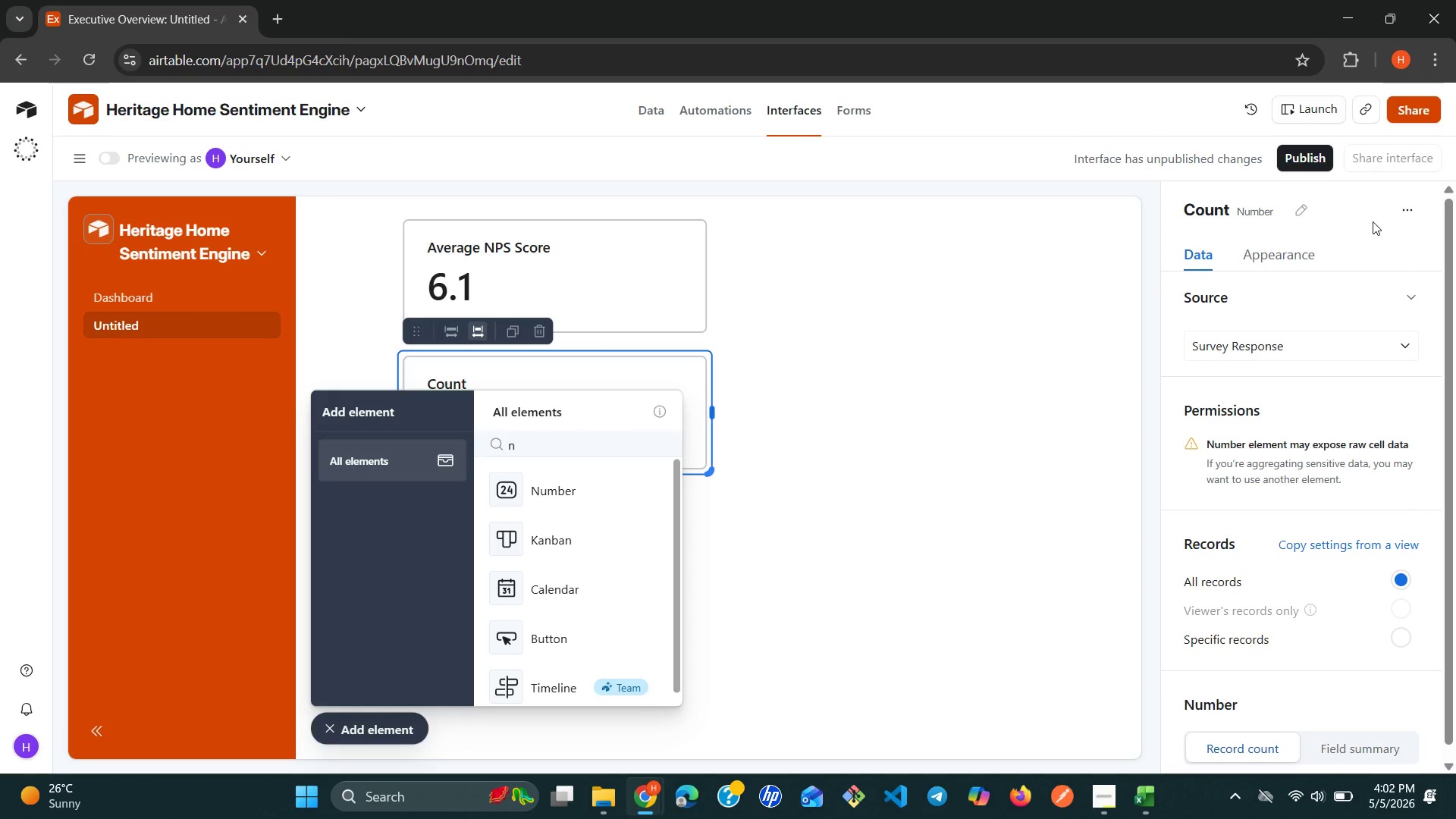 
left_click([1372, 743])
 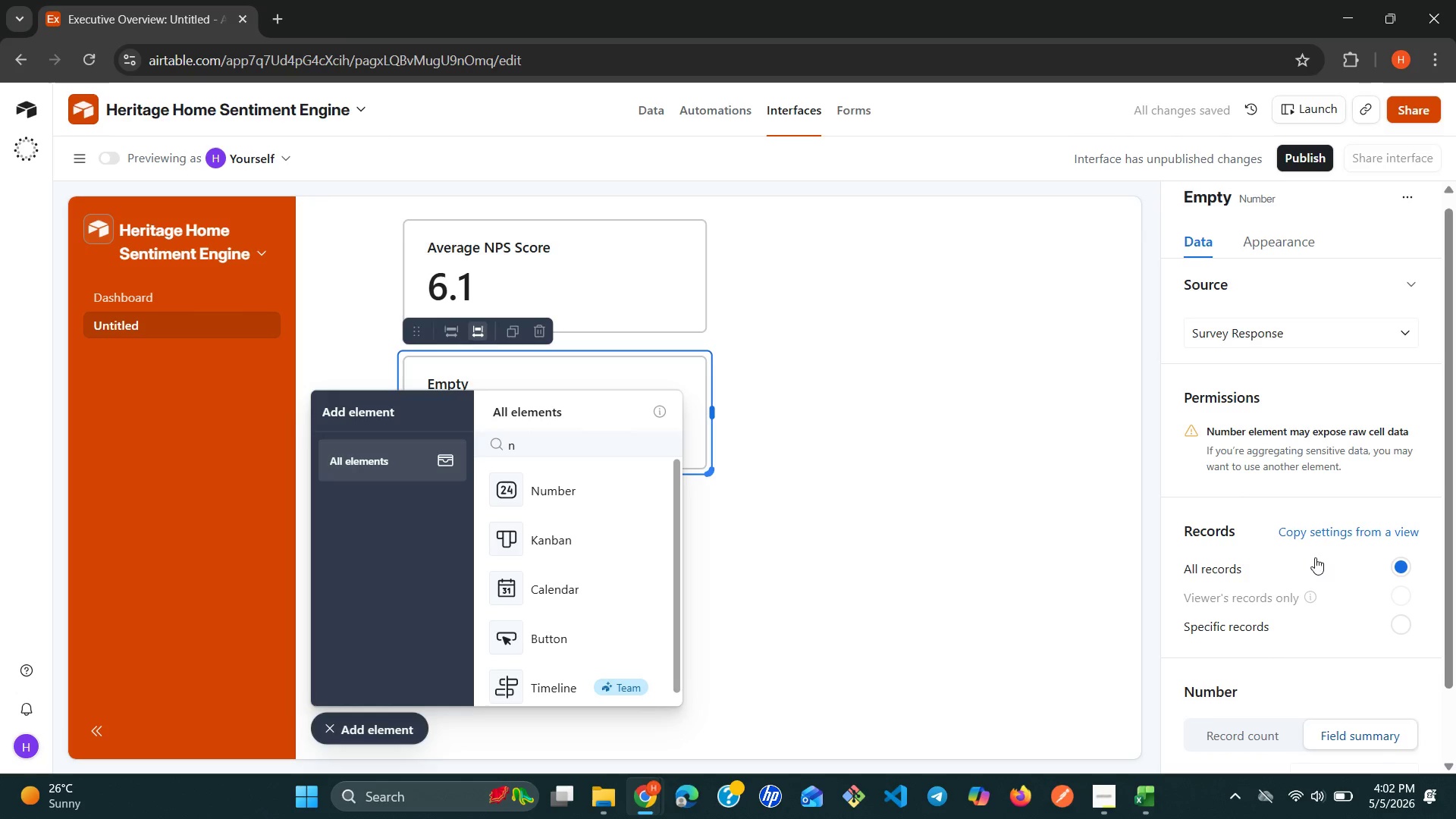 
mouse_move([1381, 724])
 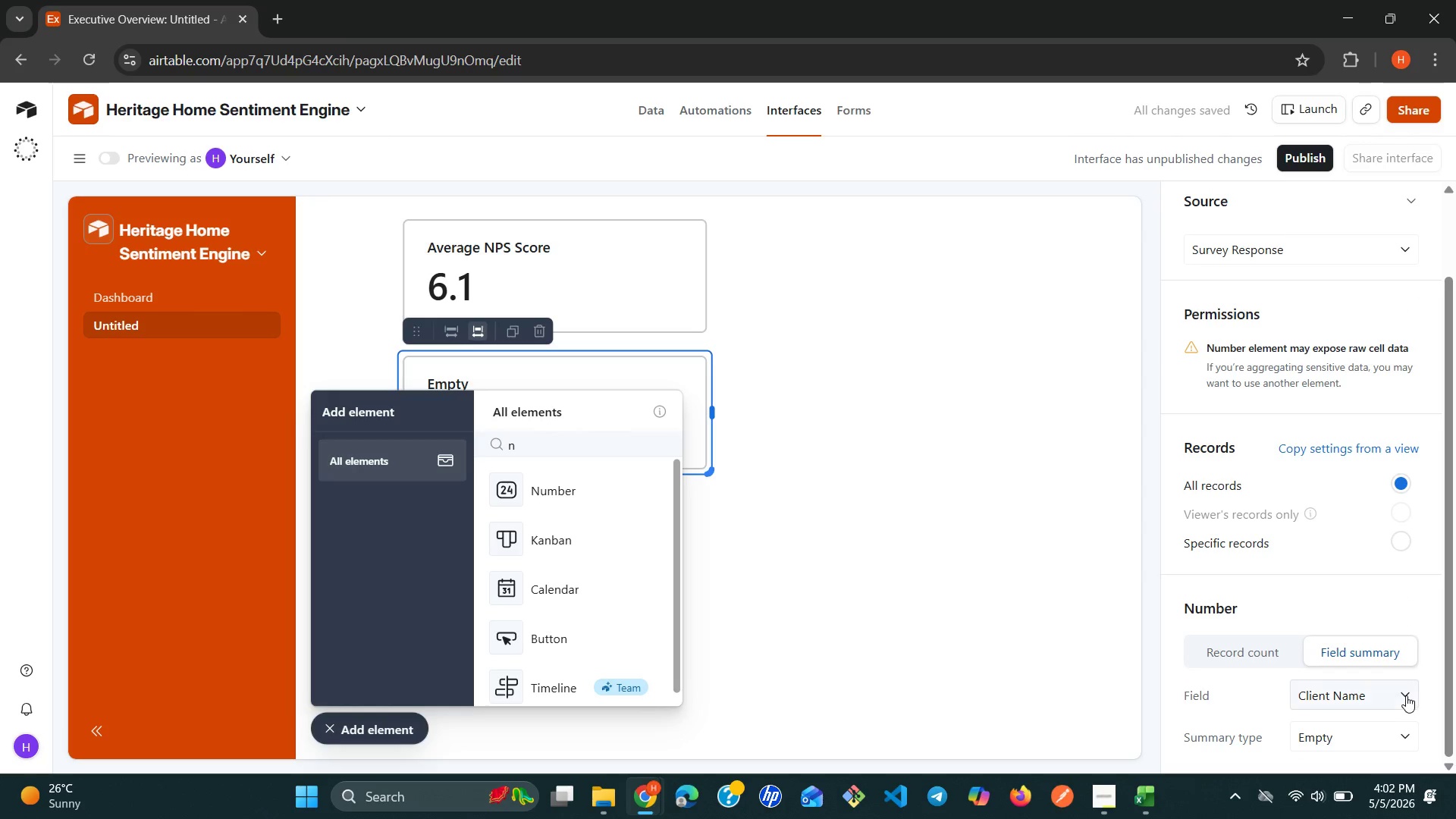 
left_click([1406, 695])
 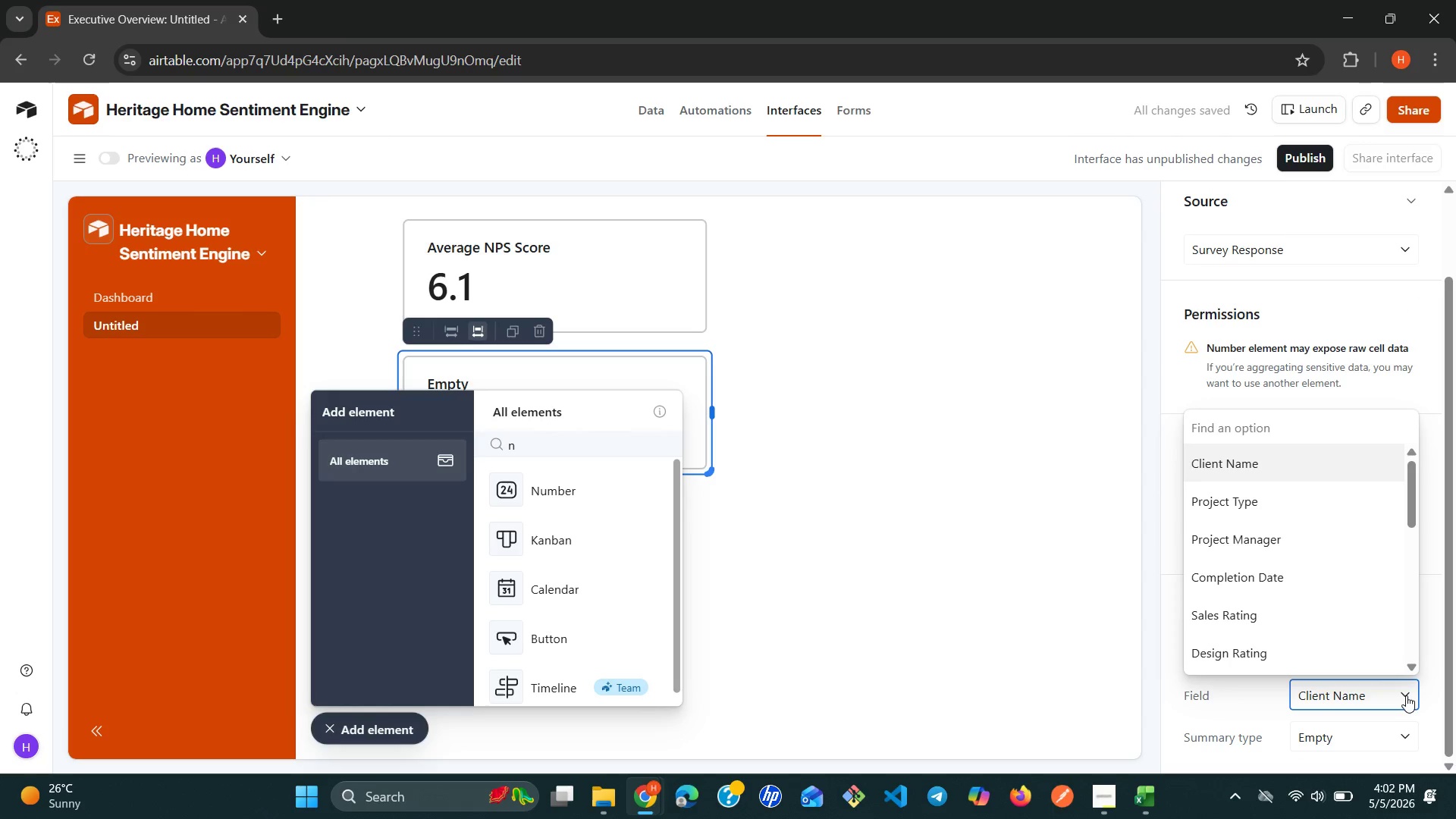 
type(pr)
 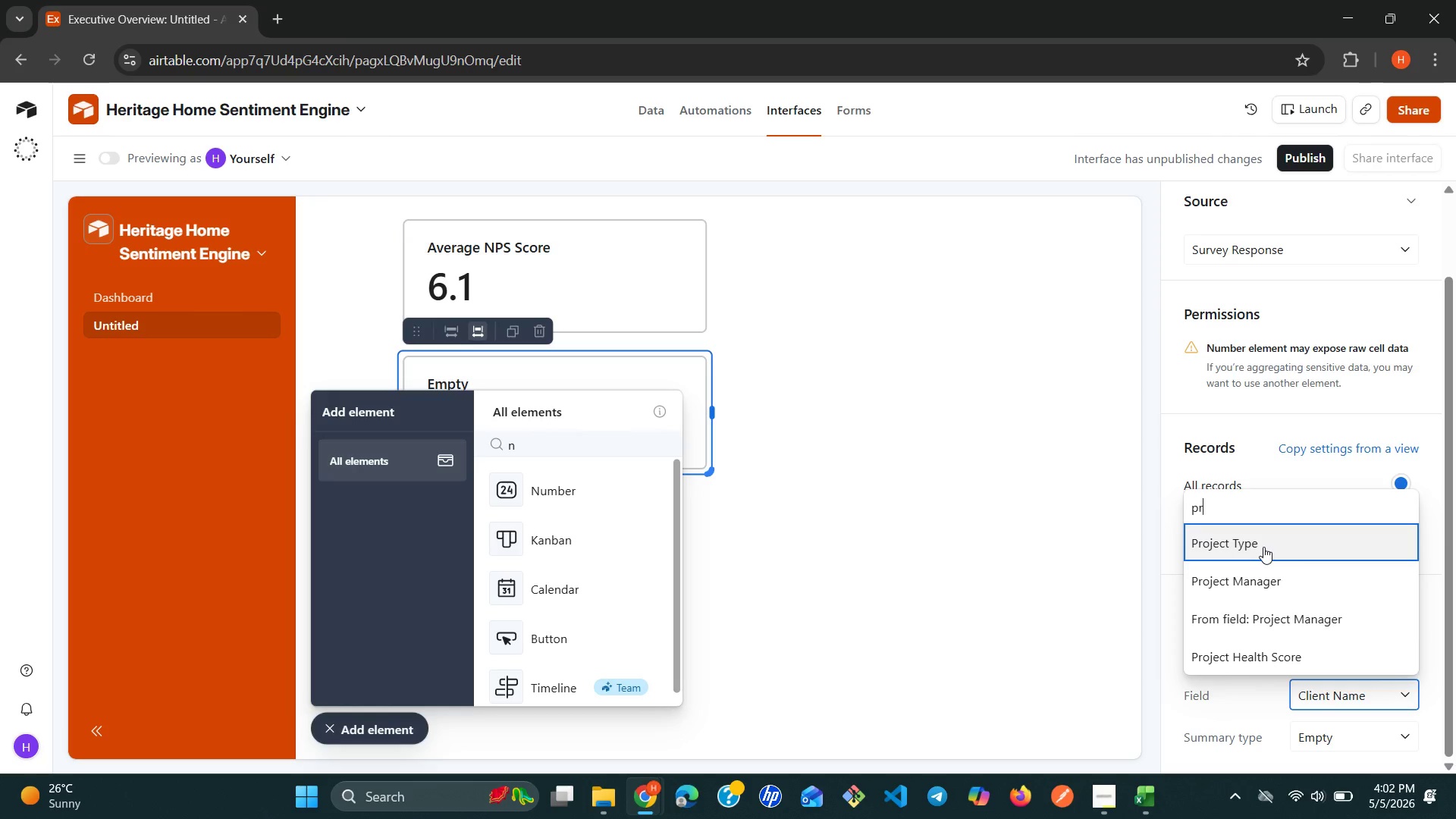 
wait(9.12)
 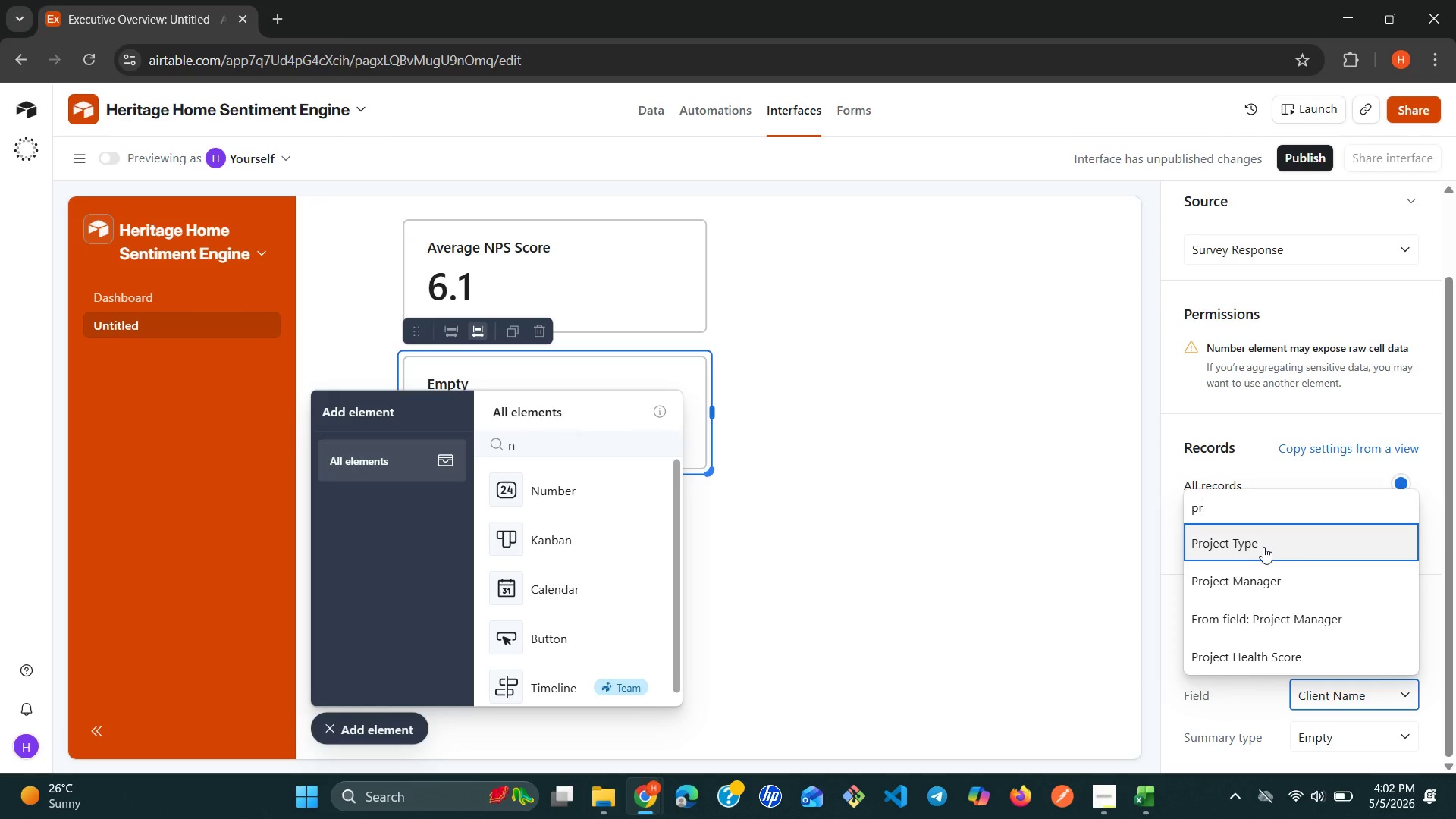 
left_click([1265, 642])
 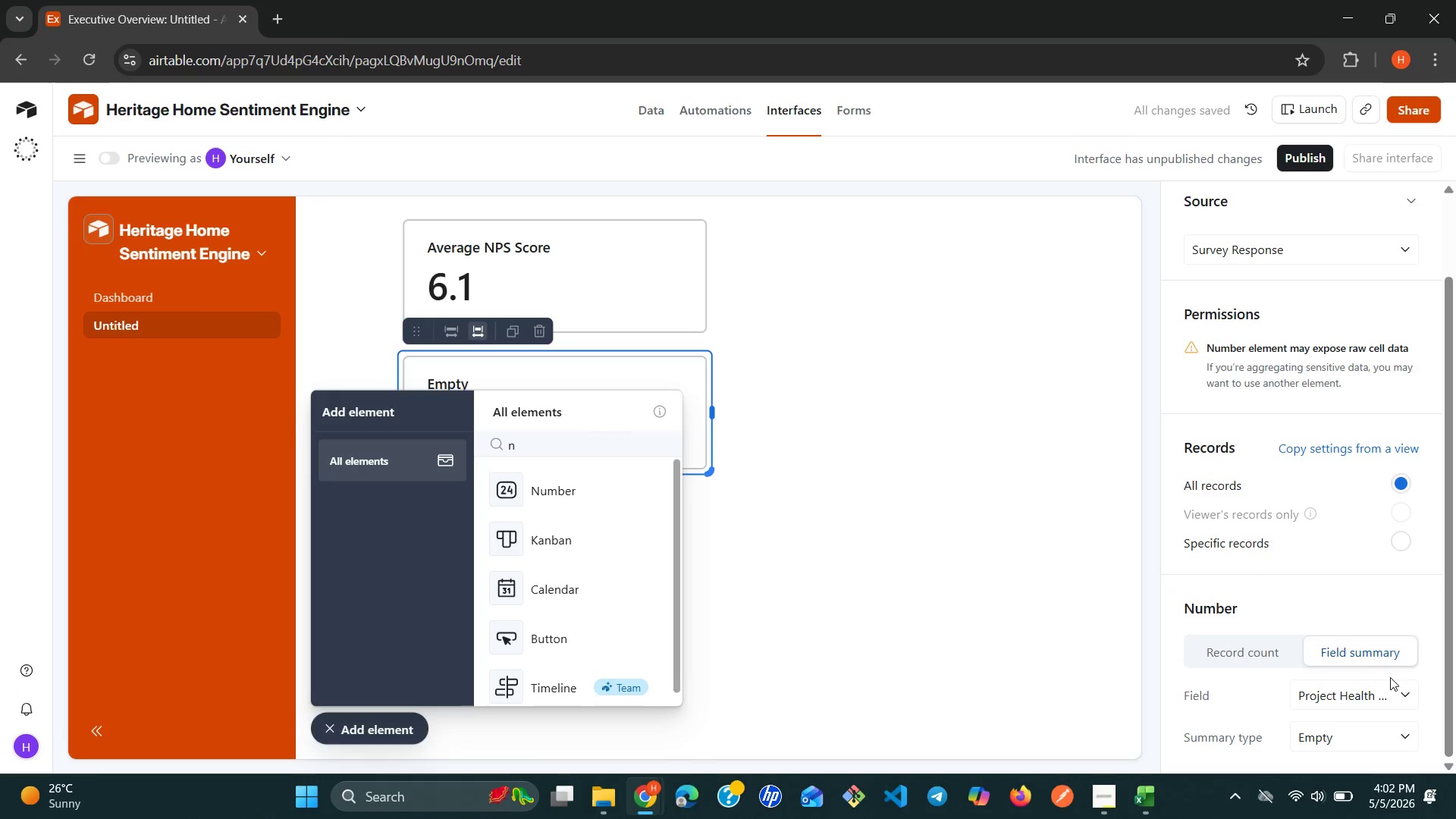 
left_click([1406, 734])
 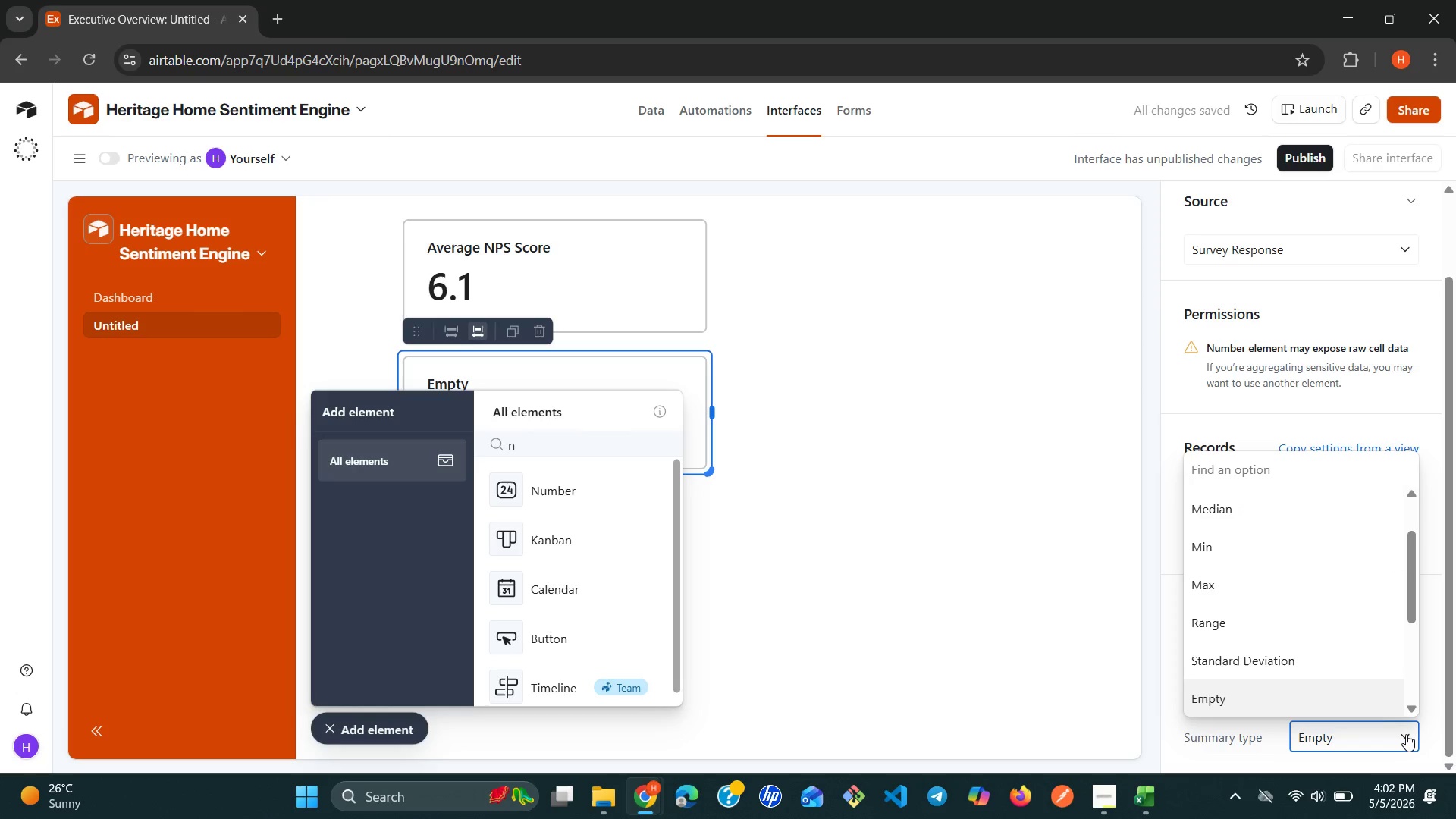 
key(A)
 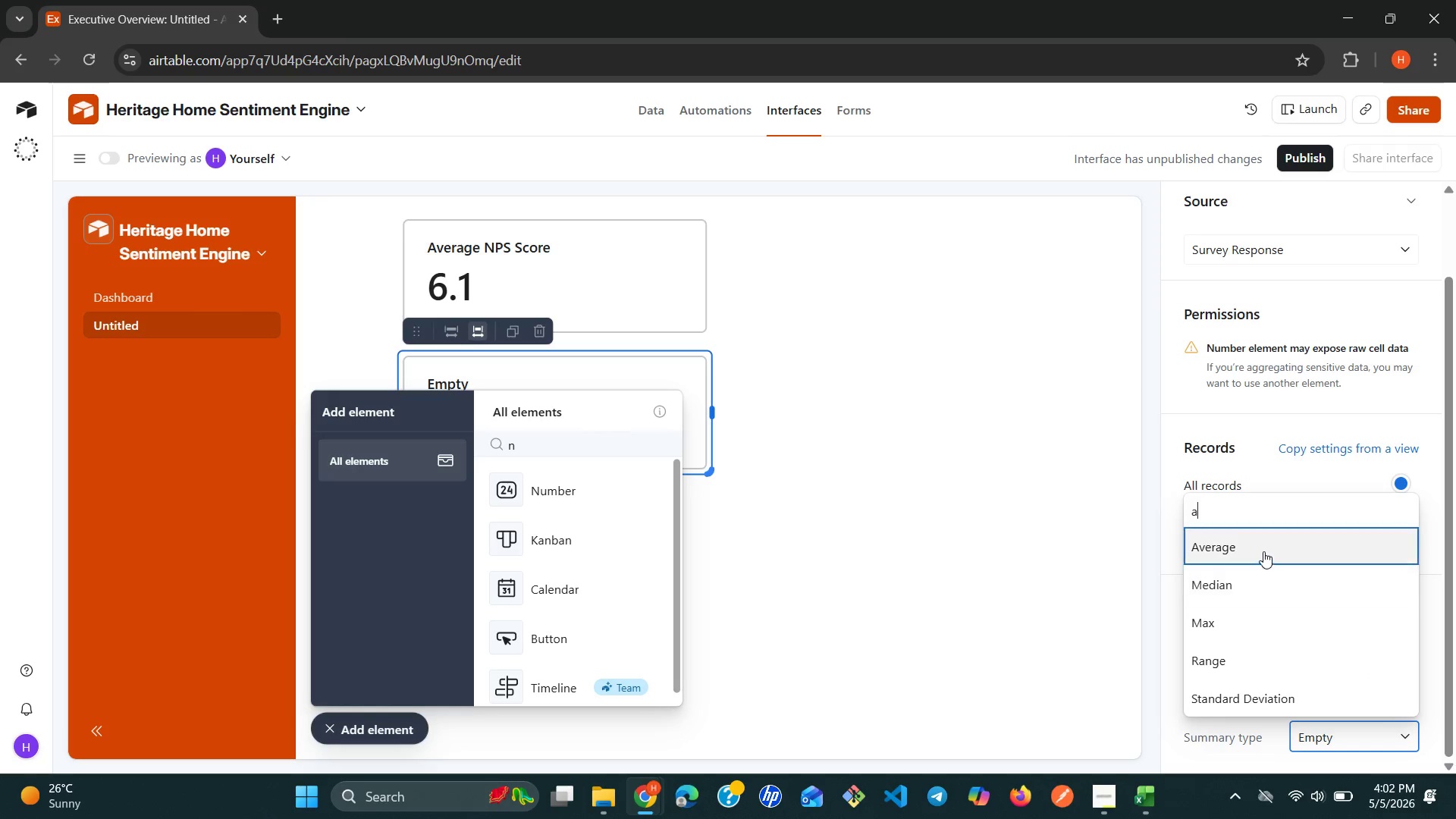 
left_click([1257, 545])
 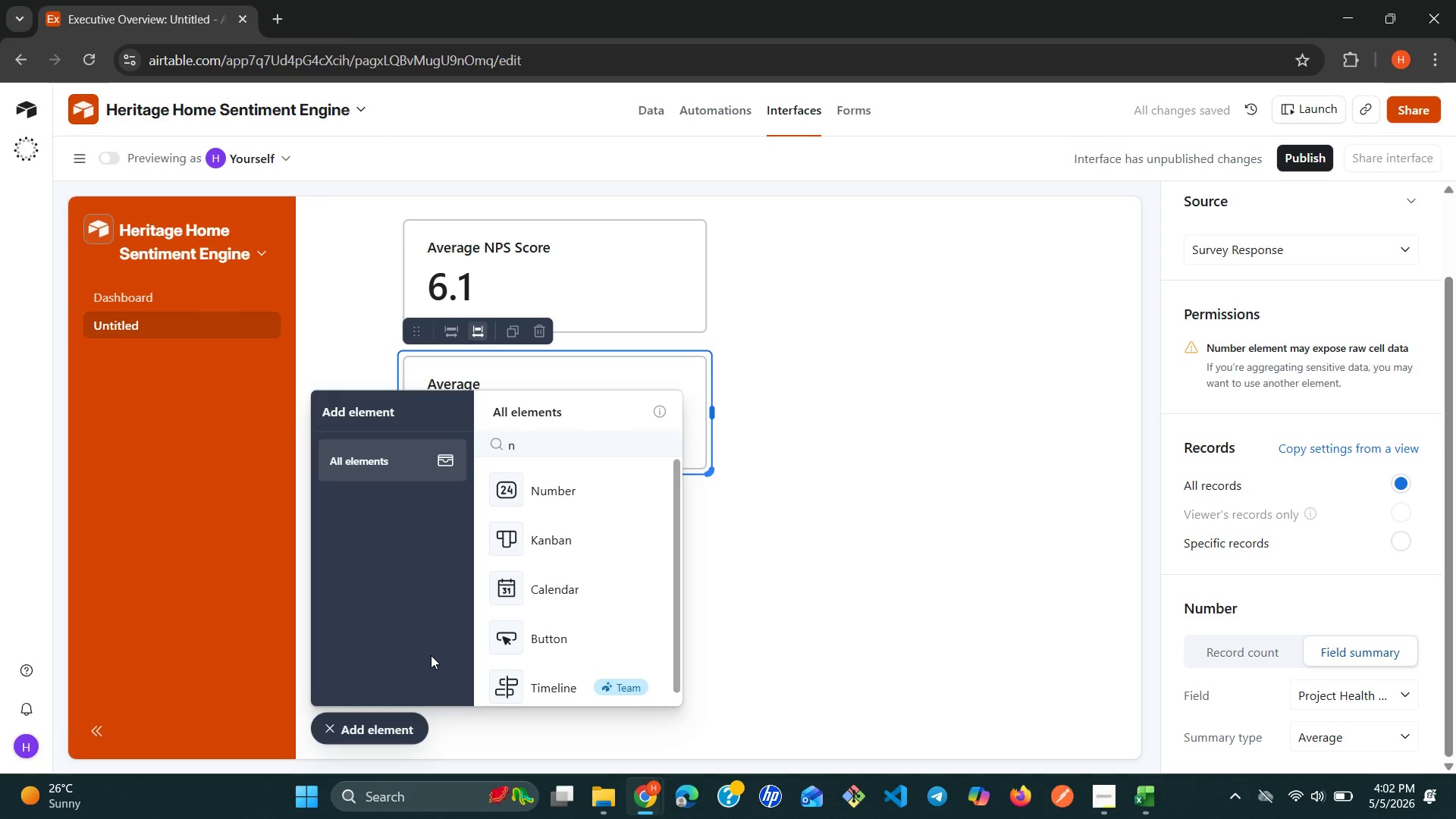 
left_click([379, 722])
 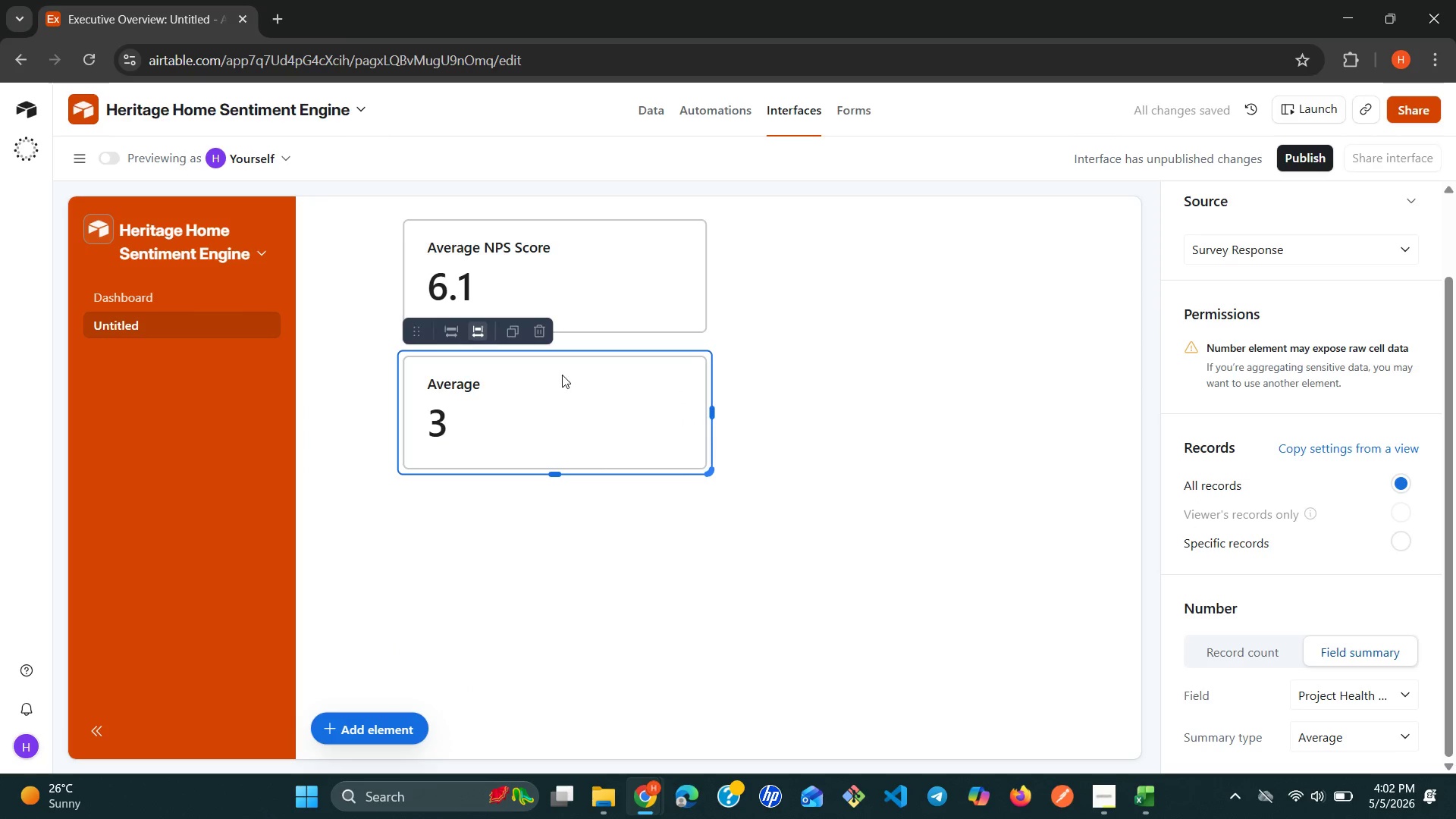 
left_click([562, 375])
 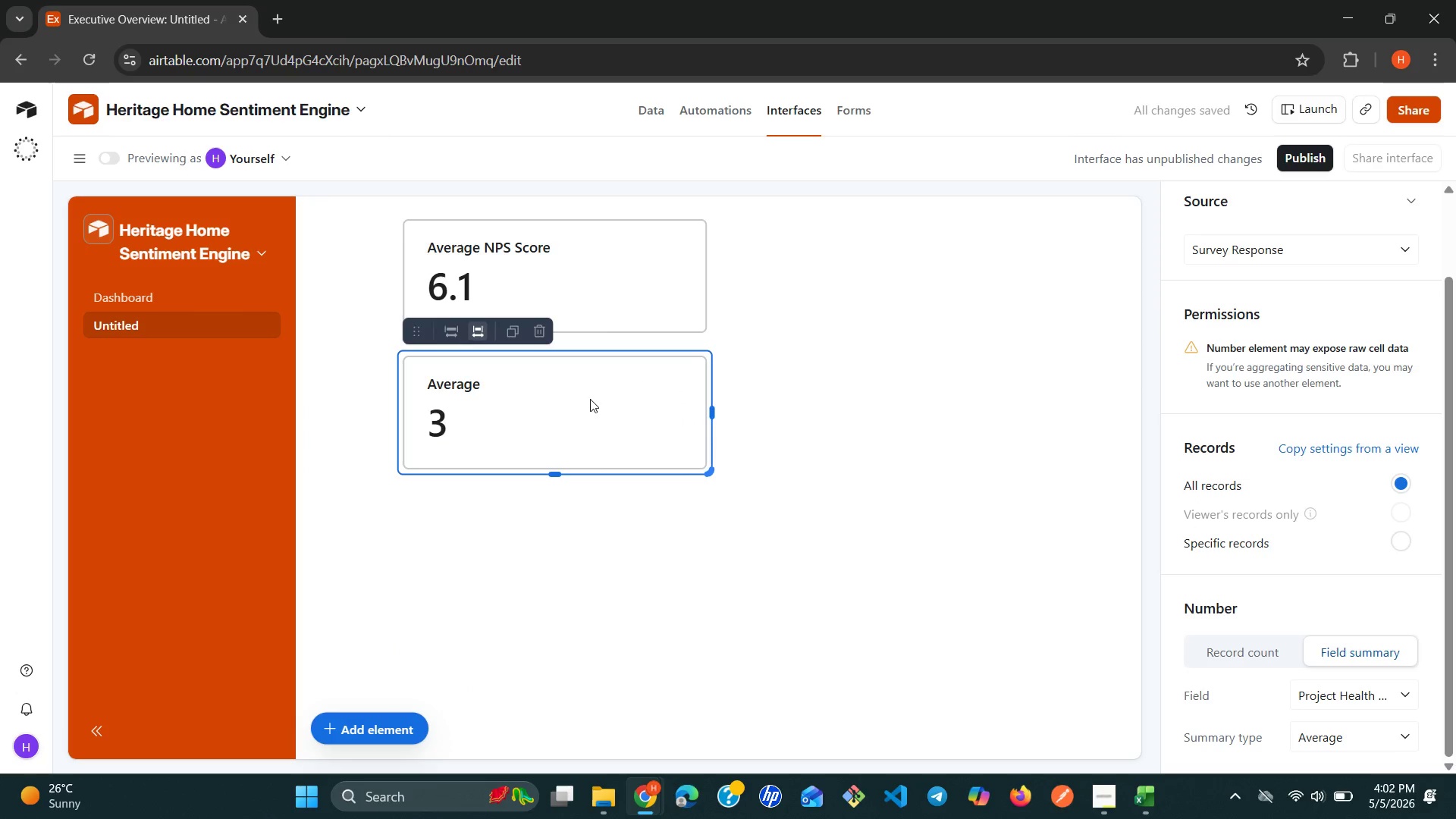 
left_click([593, 403])
 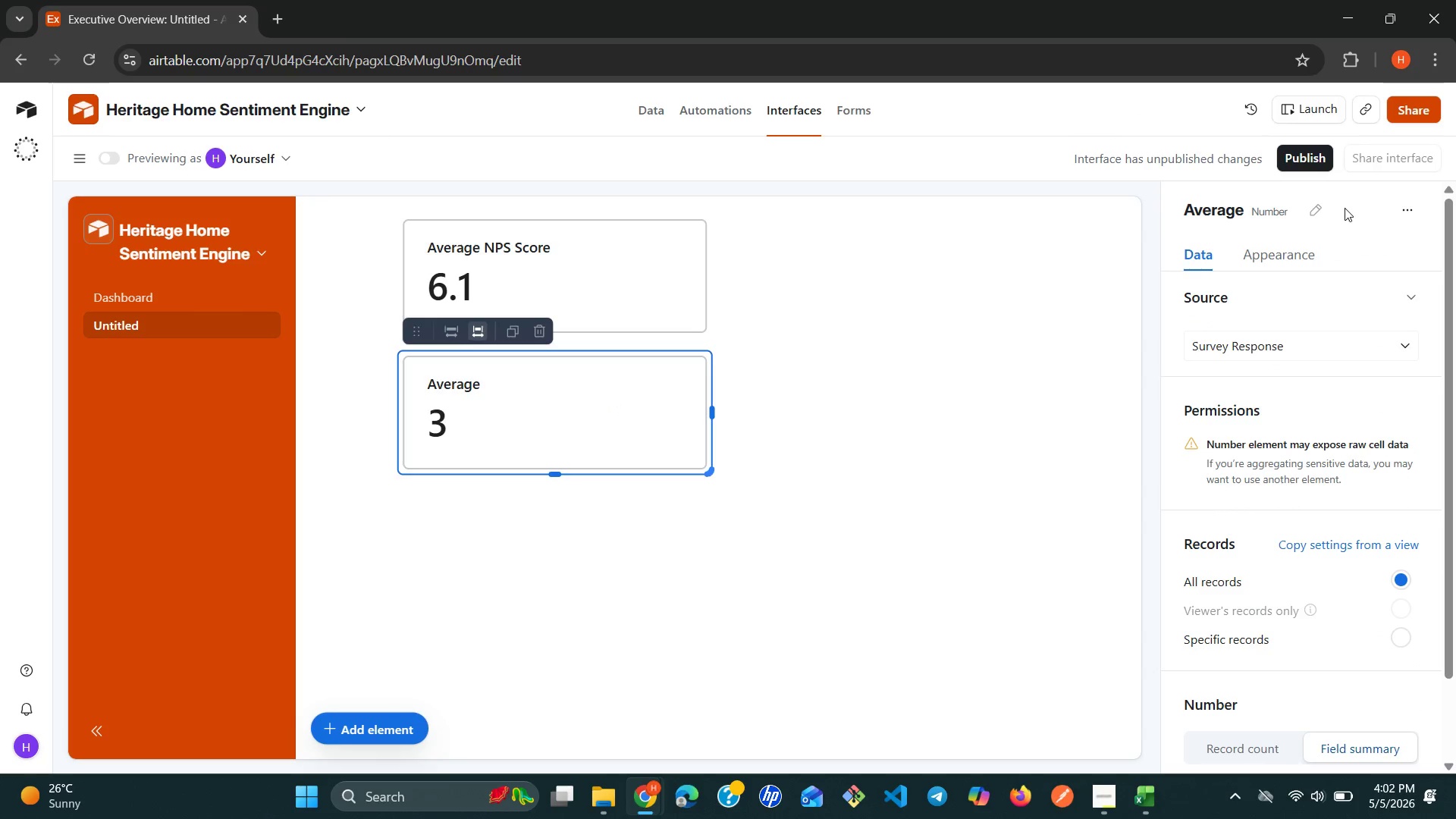 
left_click([1327, 208])
 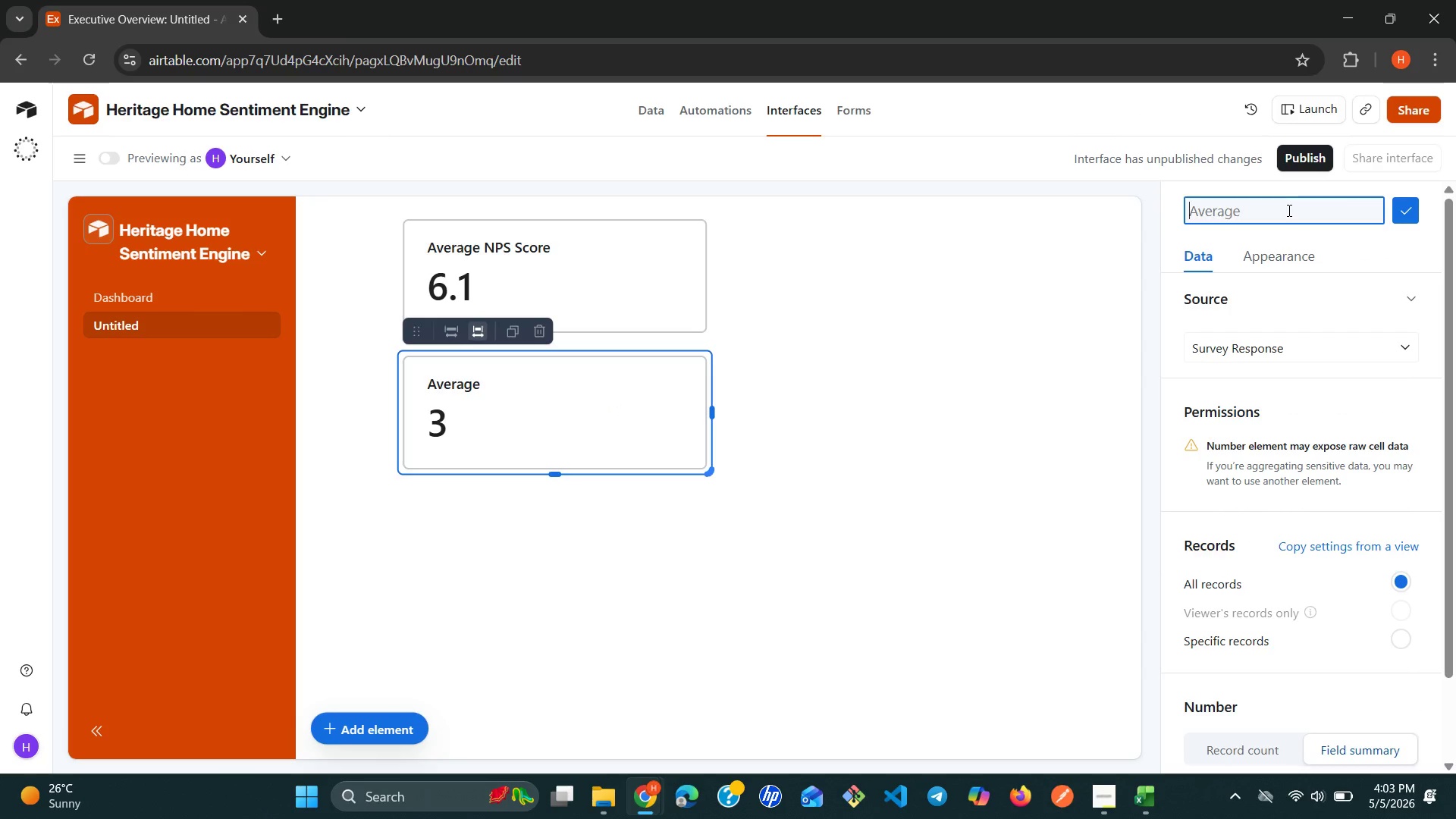 
wait(5.75)
 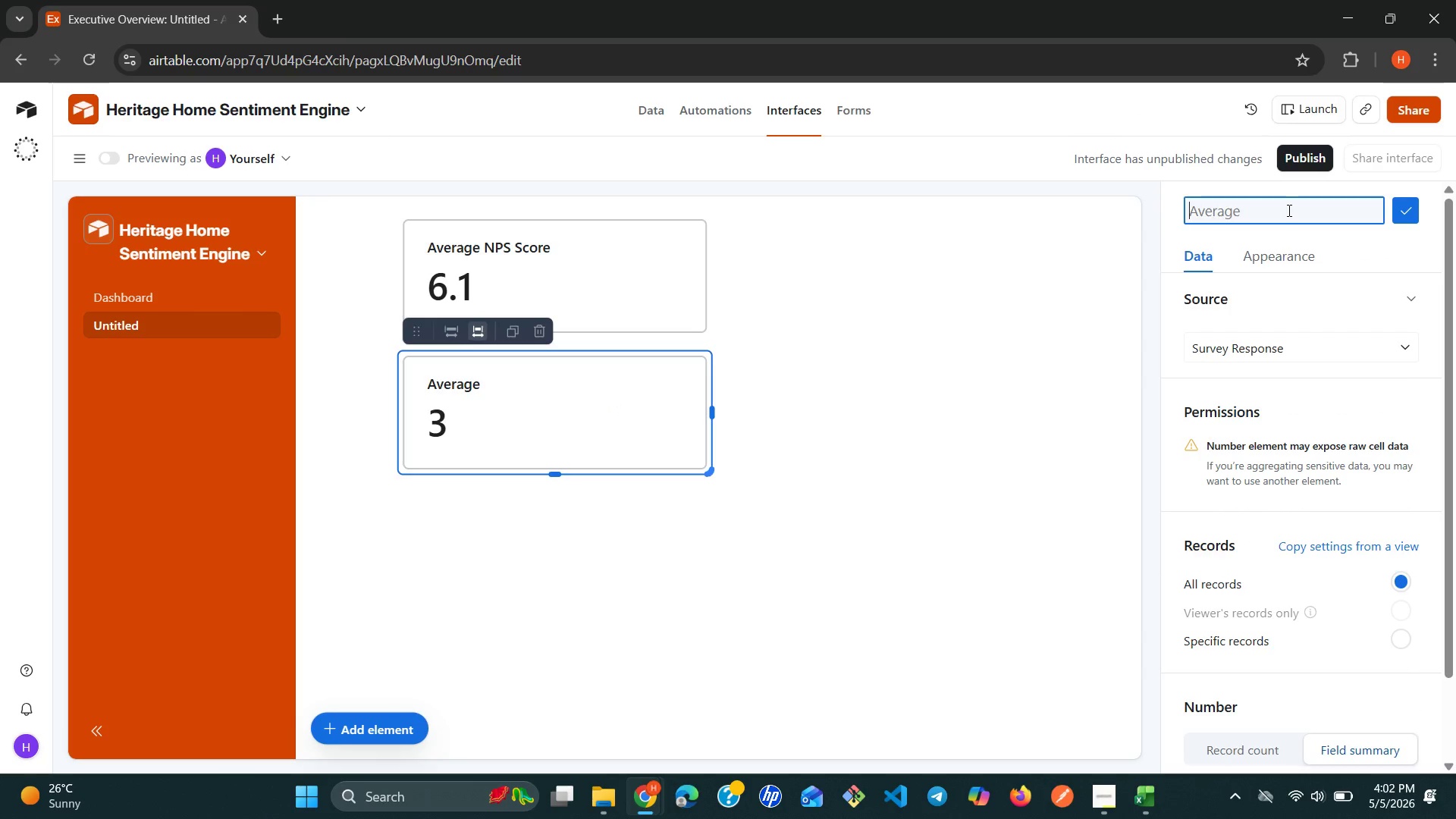 
hold_key(key=ShiftLeft, duration=1.09)
 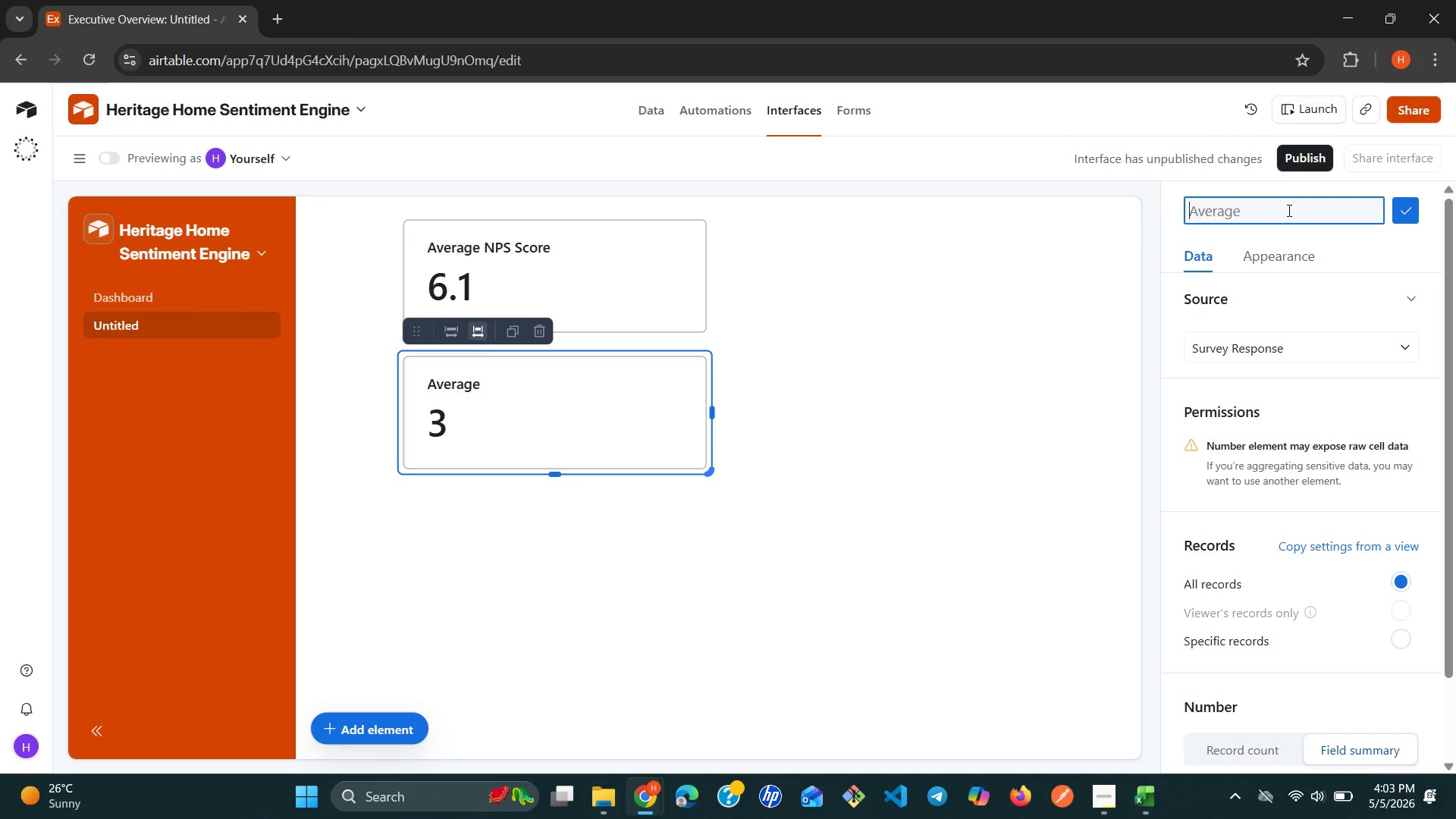 
type(P)
key(Backspace)
type(Avg Project Health Sv)
key(Backspace)
type(core)
 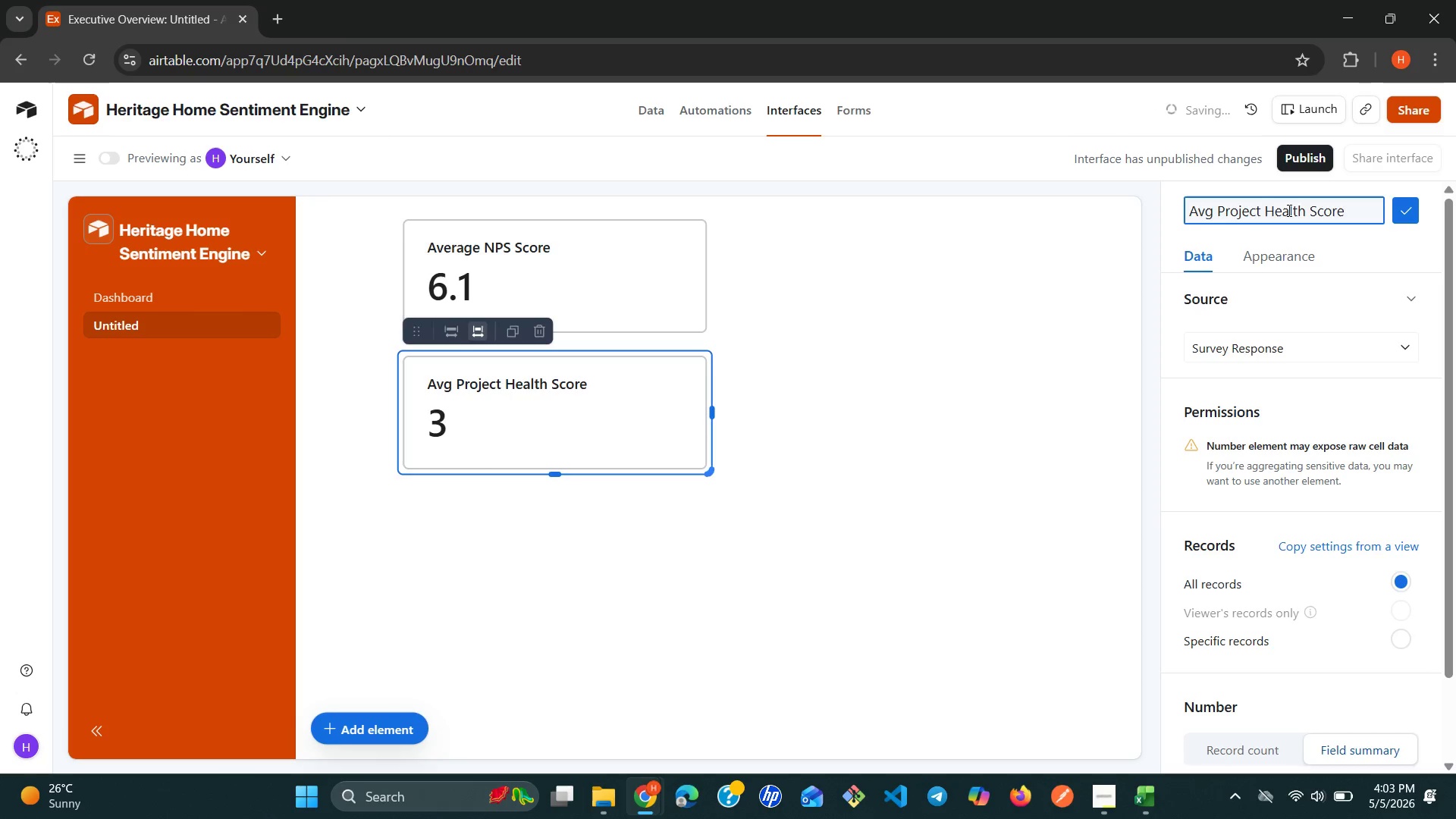 
wait(7.83)
 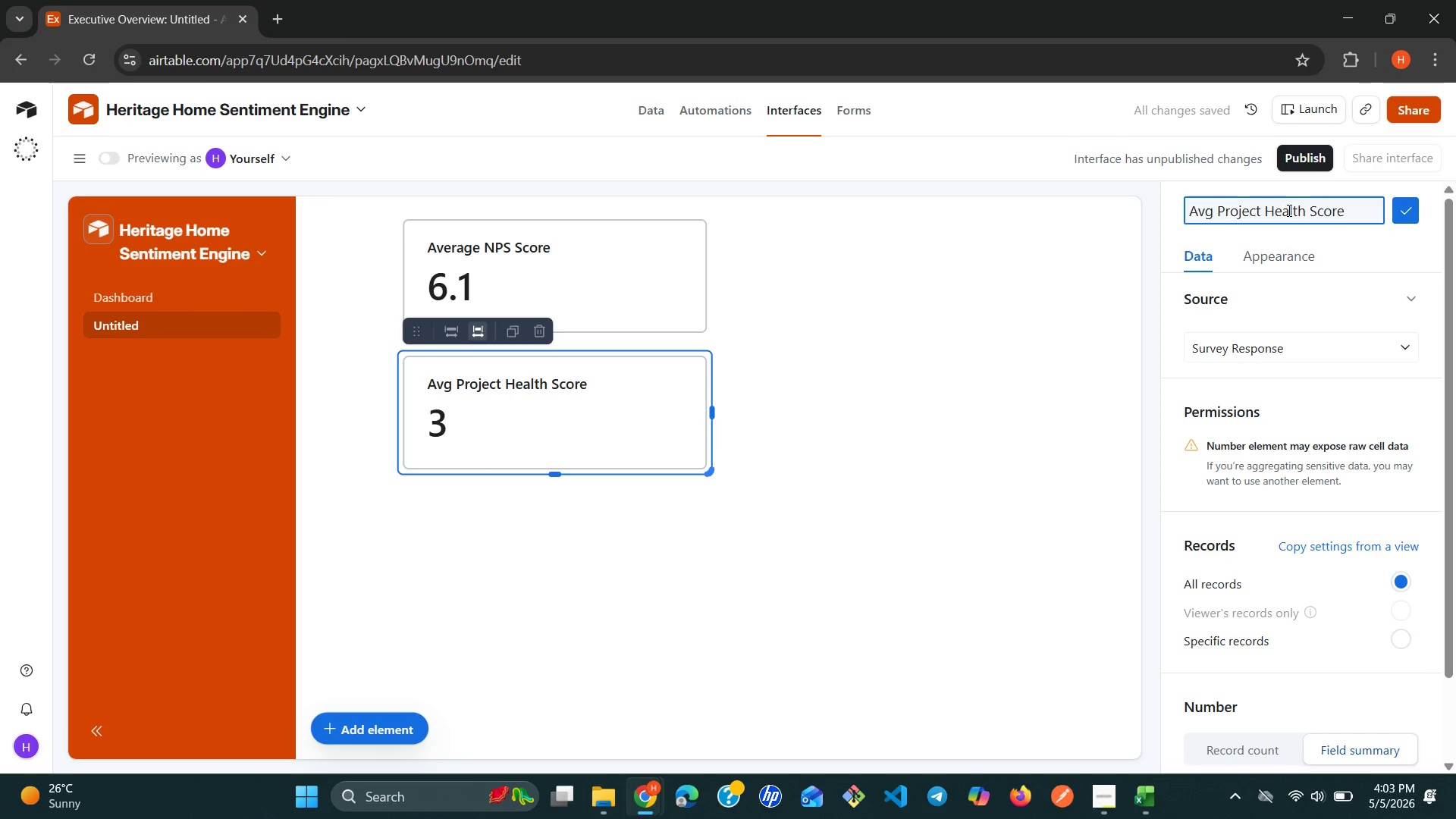 
left_click([1411, 206])
 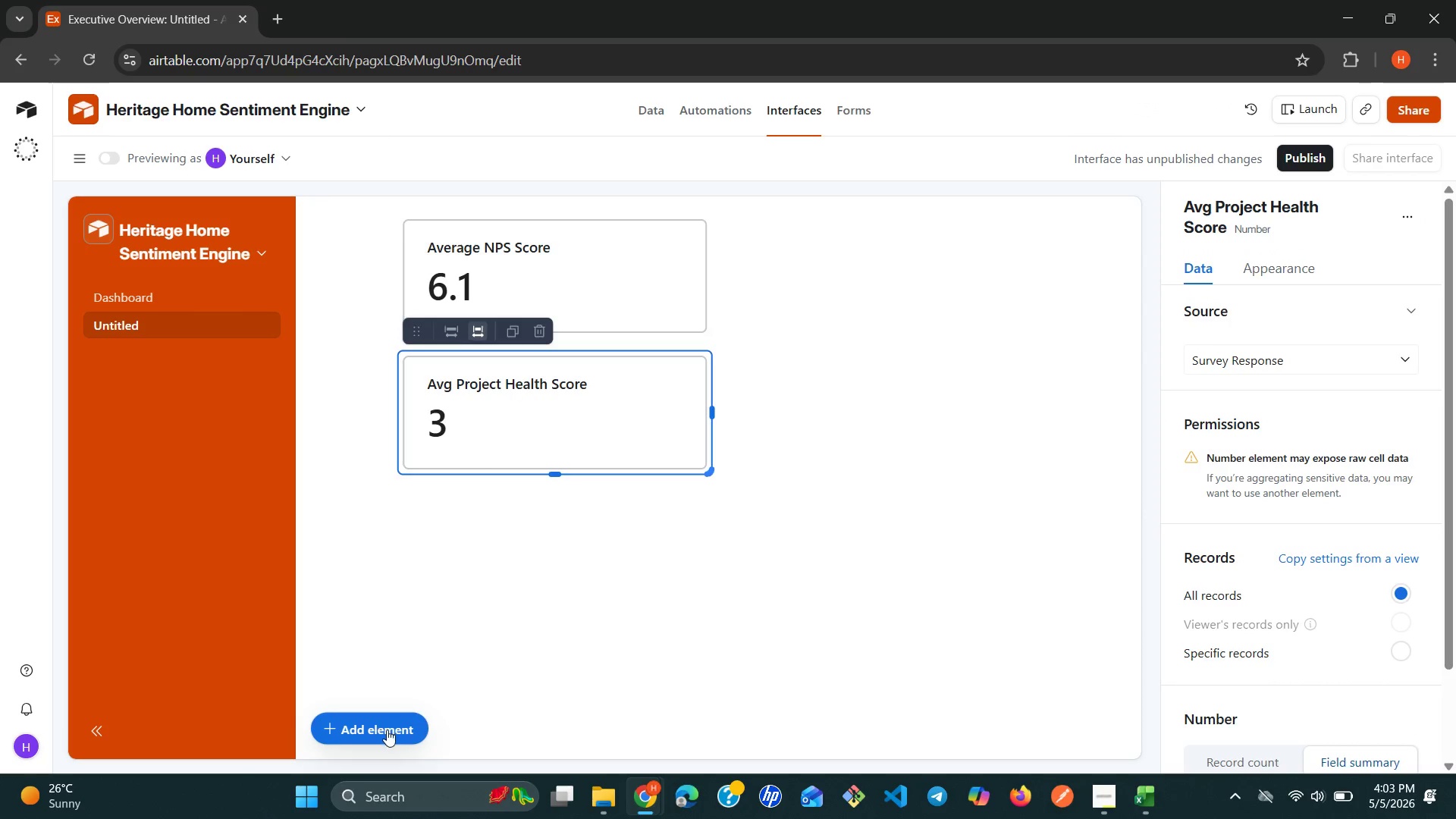 
left_click([381, 730])
 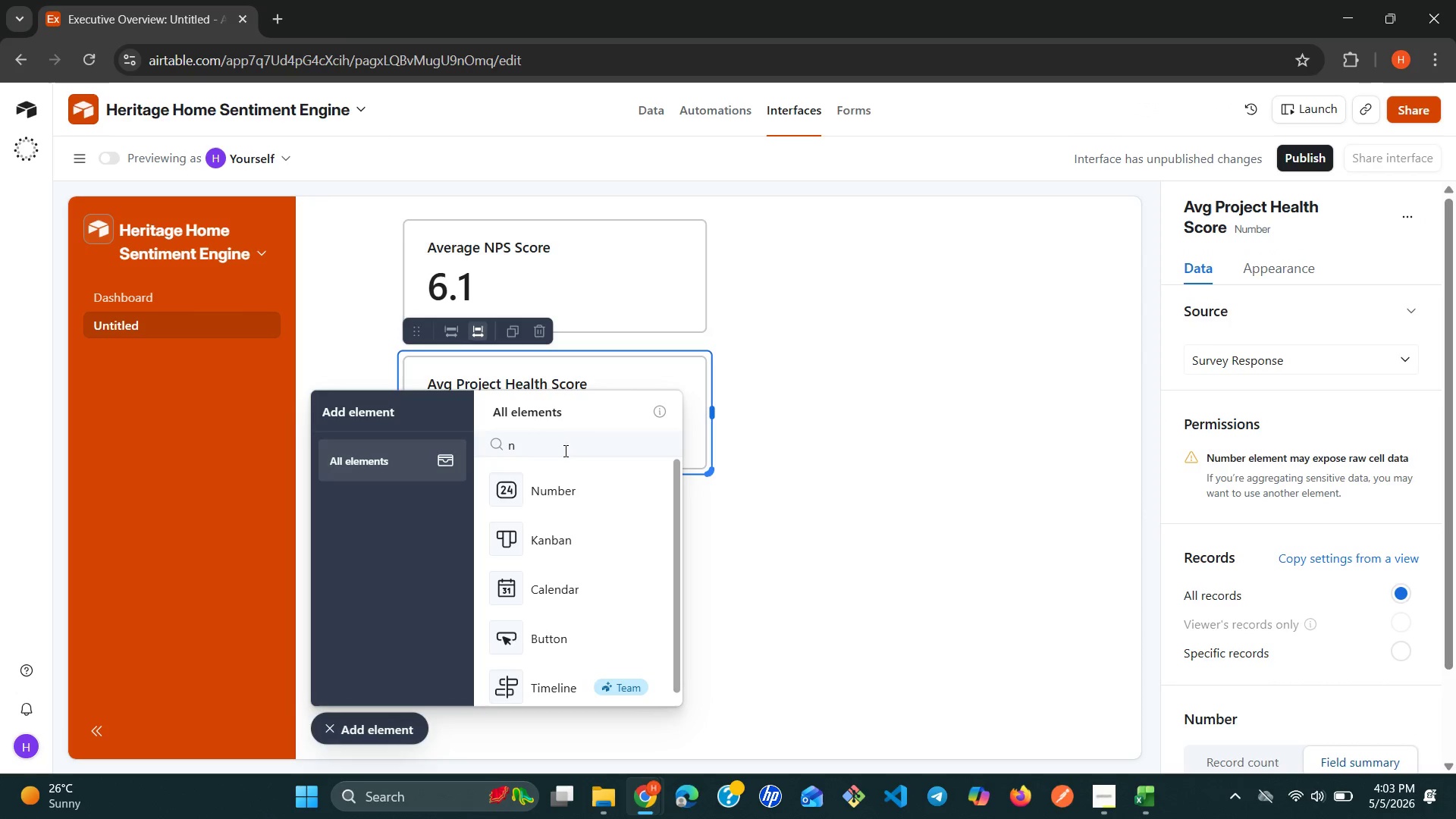 
left_click([555, 490])
 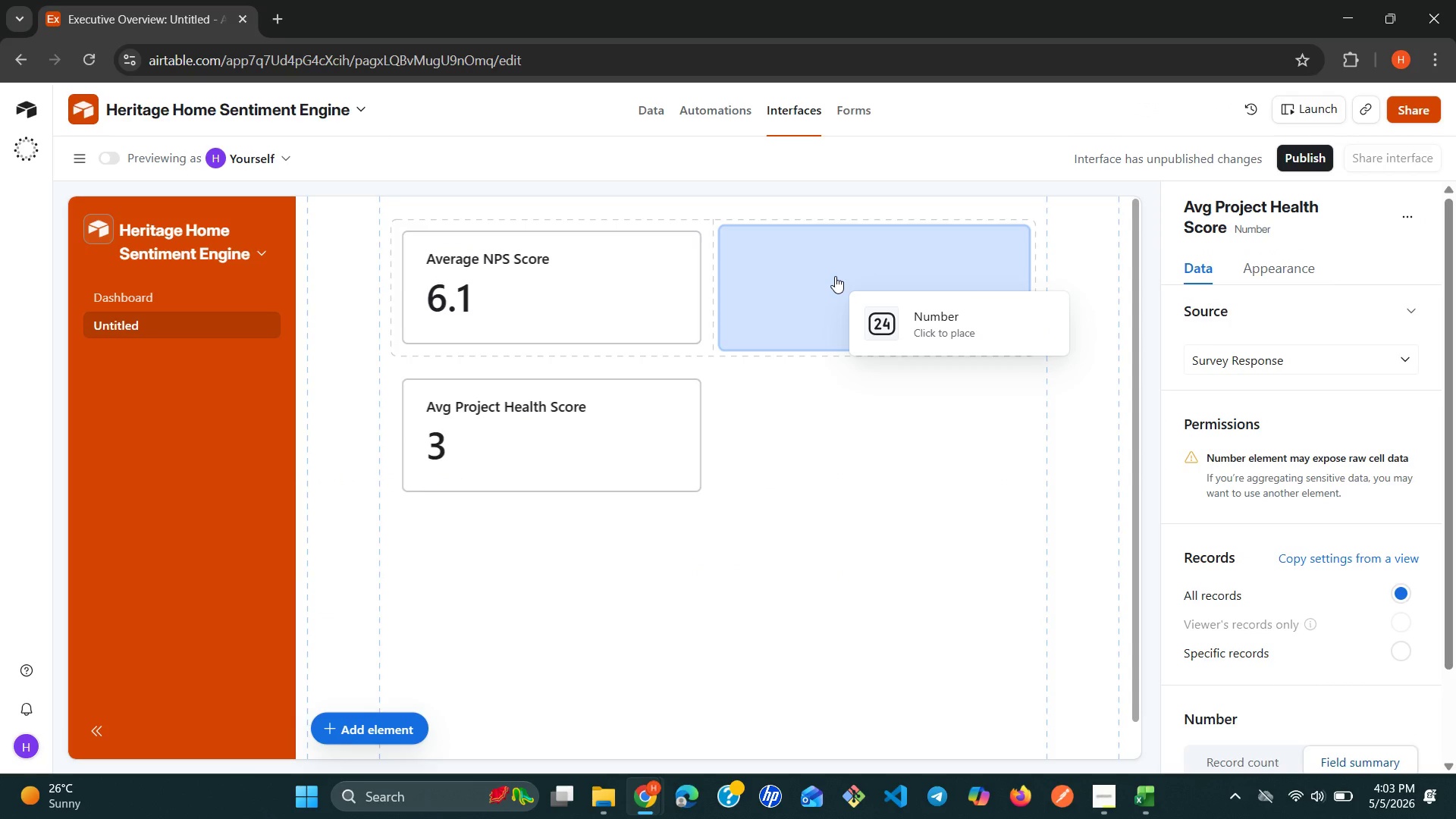 
wait(9.38)
 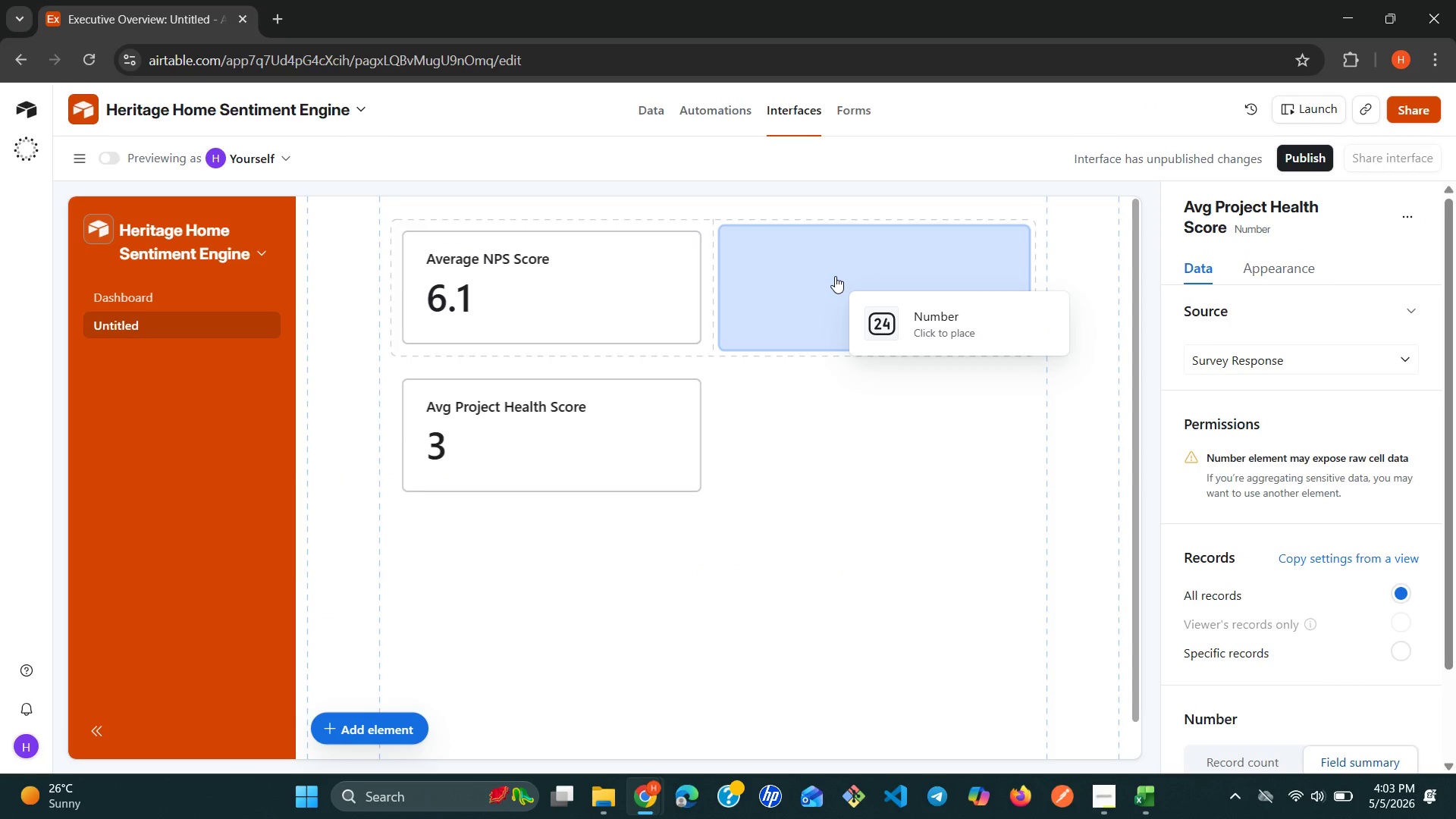 
left_click([835, 276])
 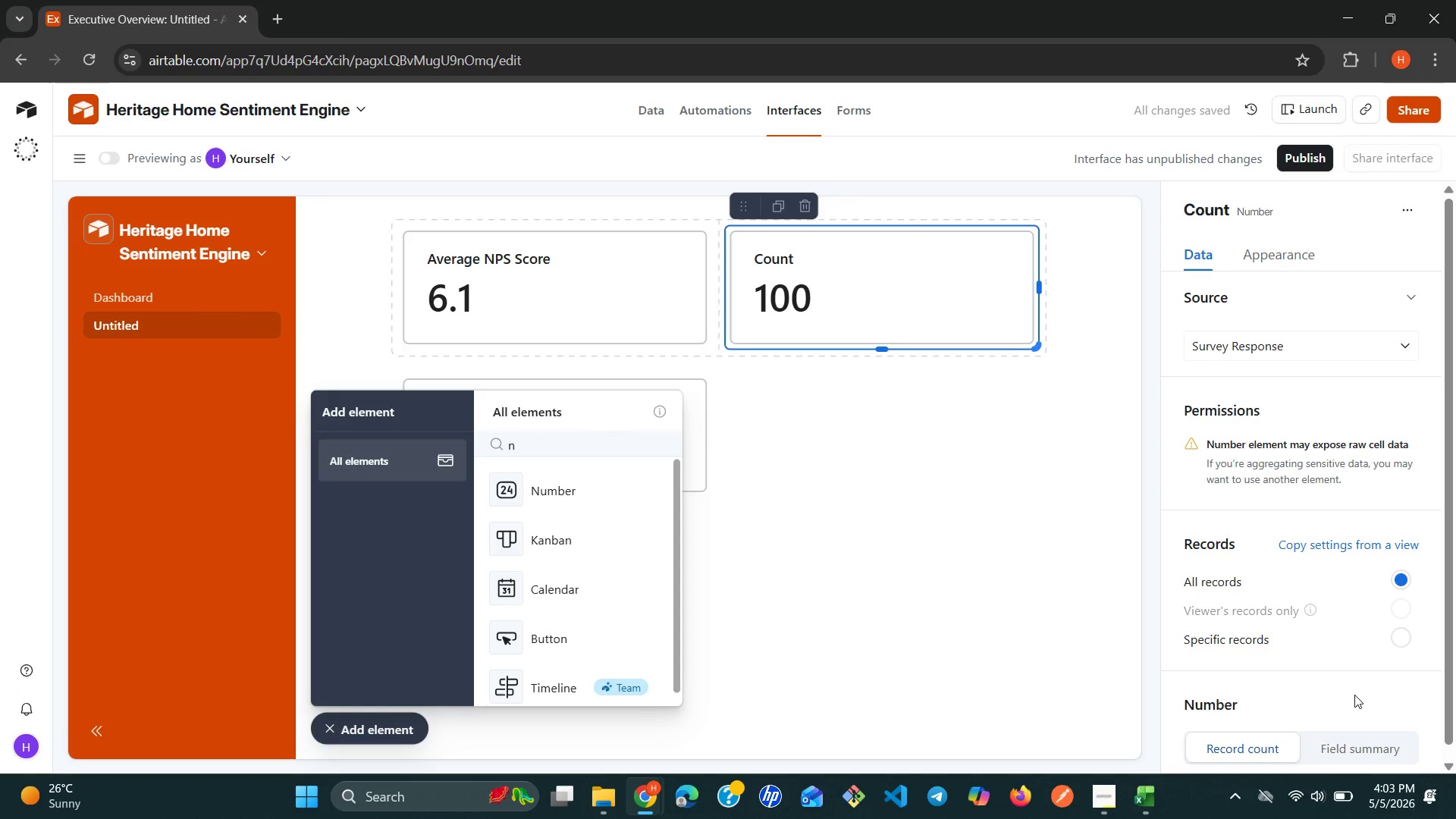 
wait(5.66)
 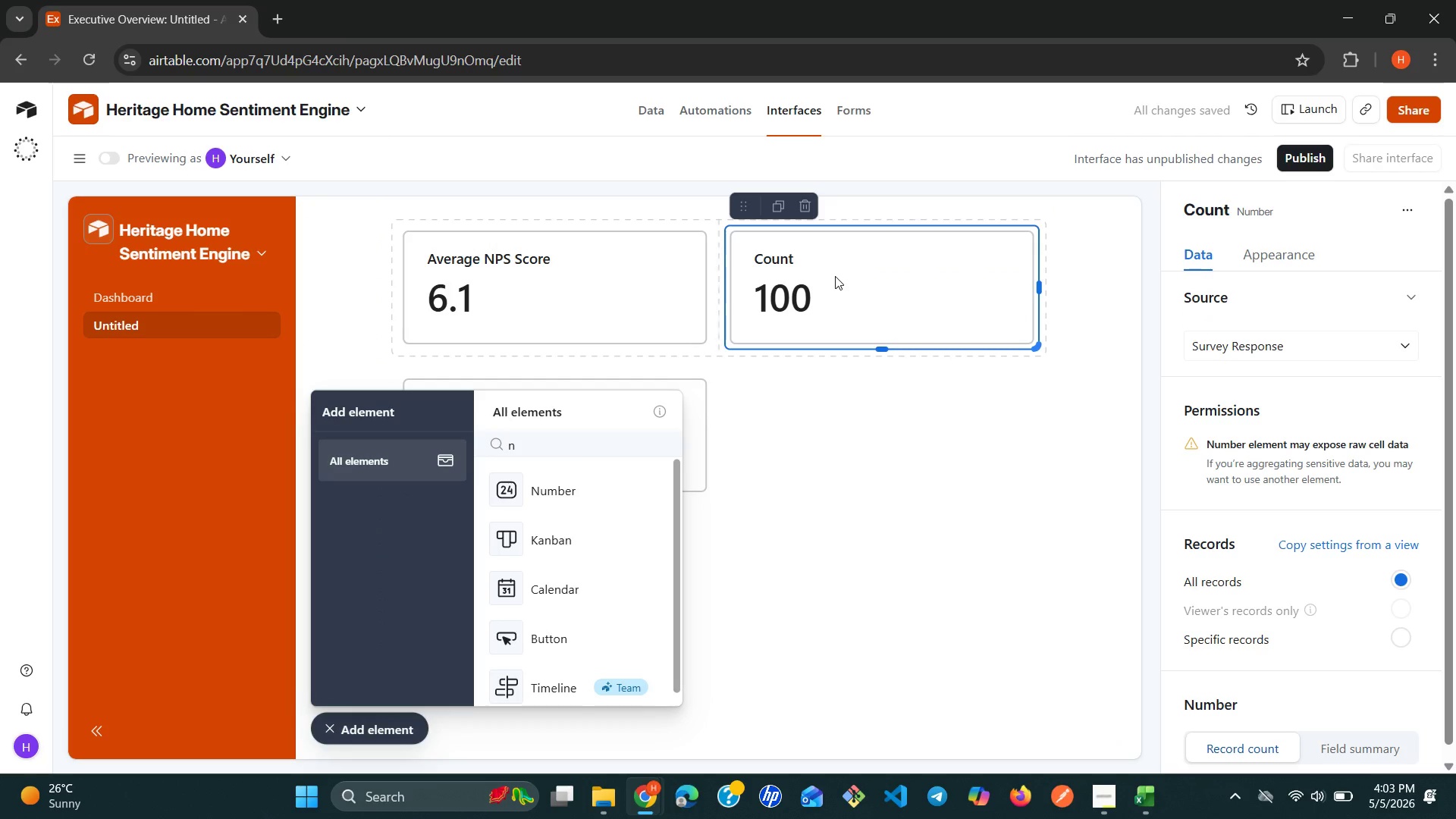 
left_click([1363, 748])
 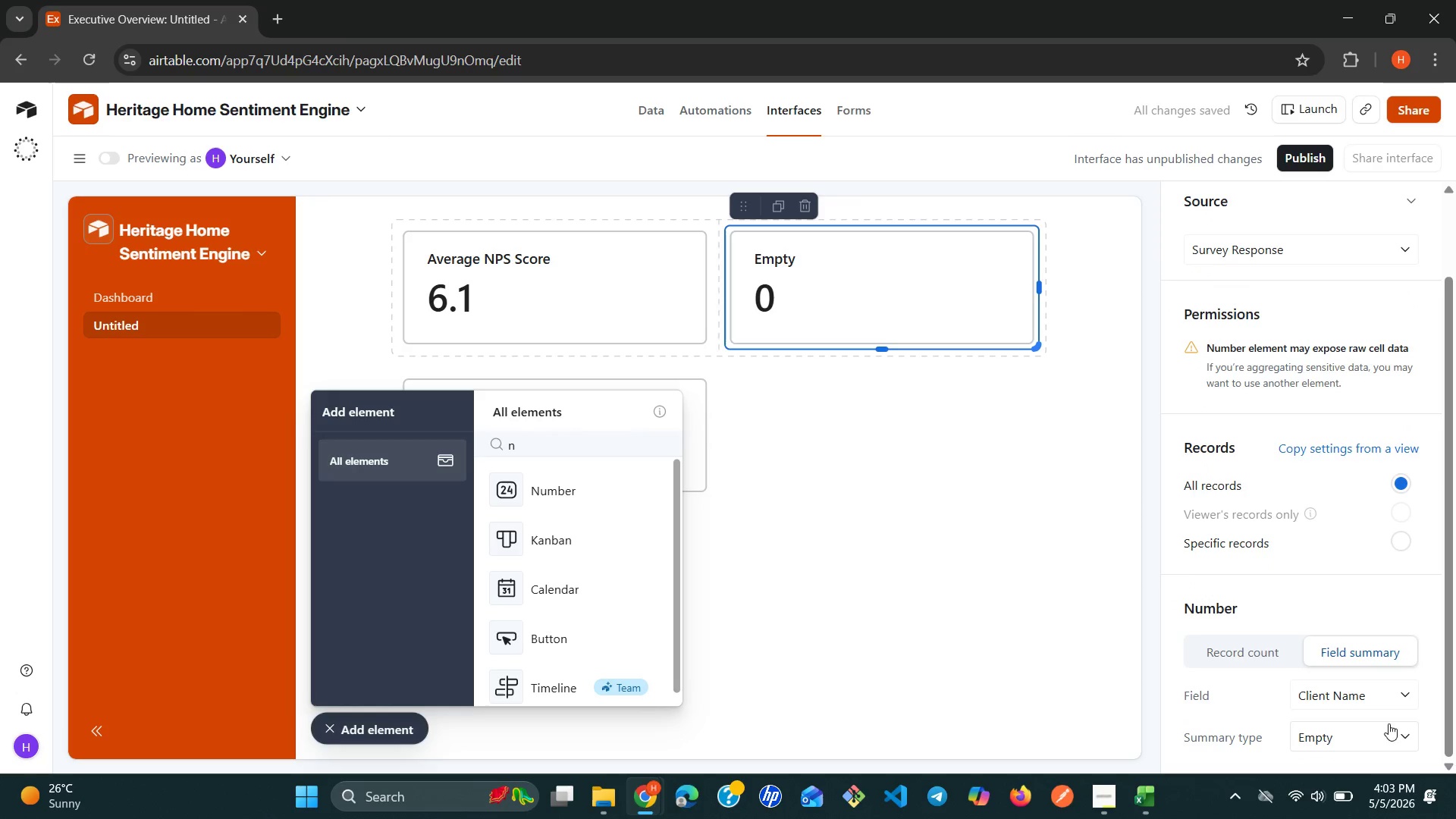 
left_click([1402, 703])
 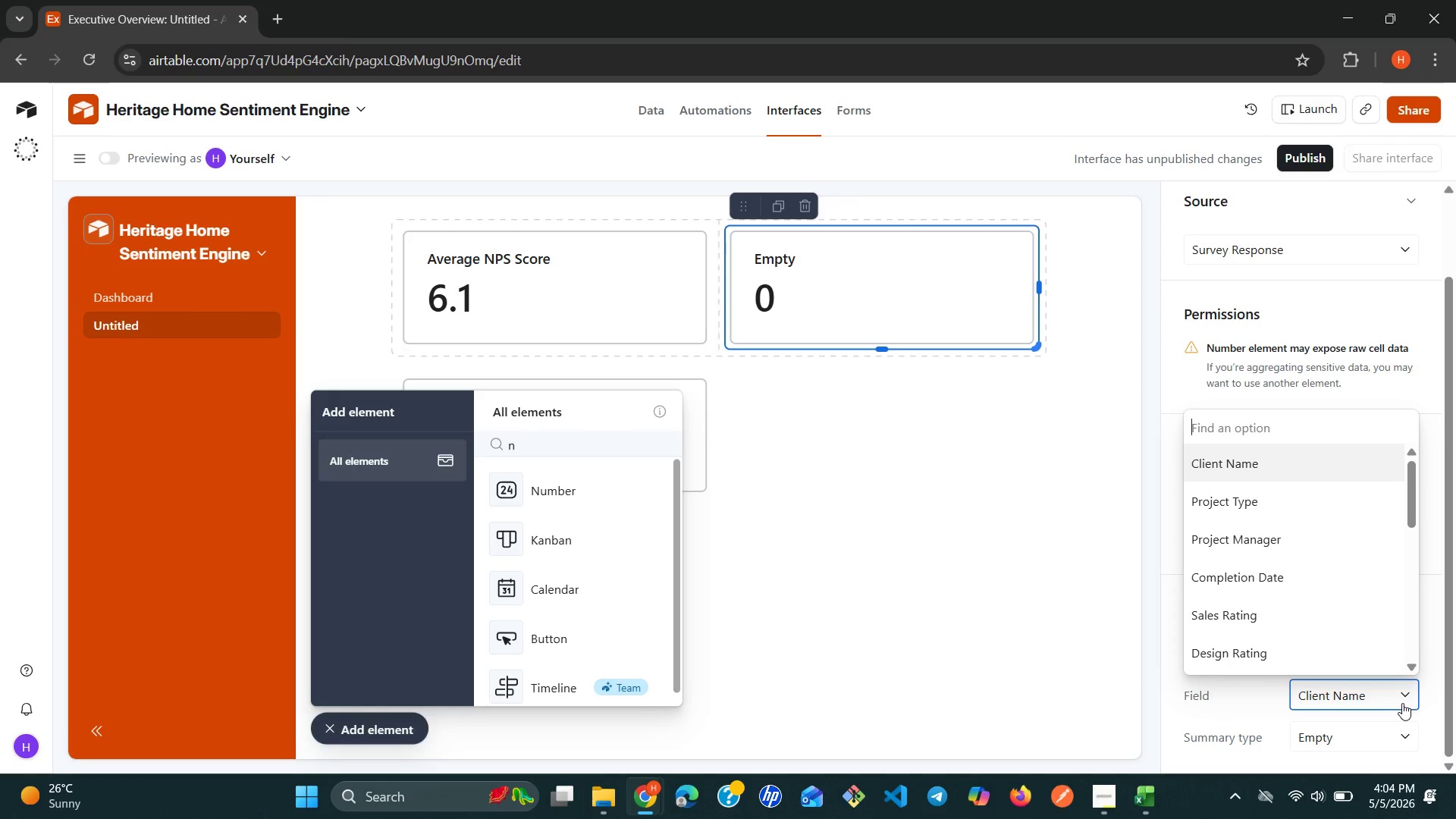 
wait(15.75)
 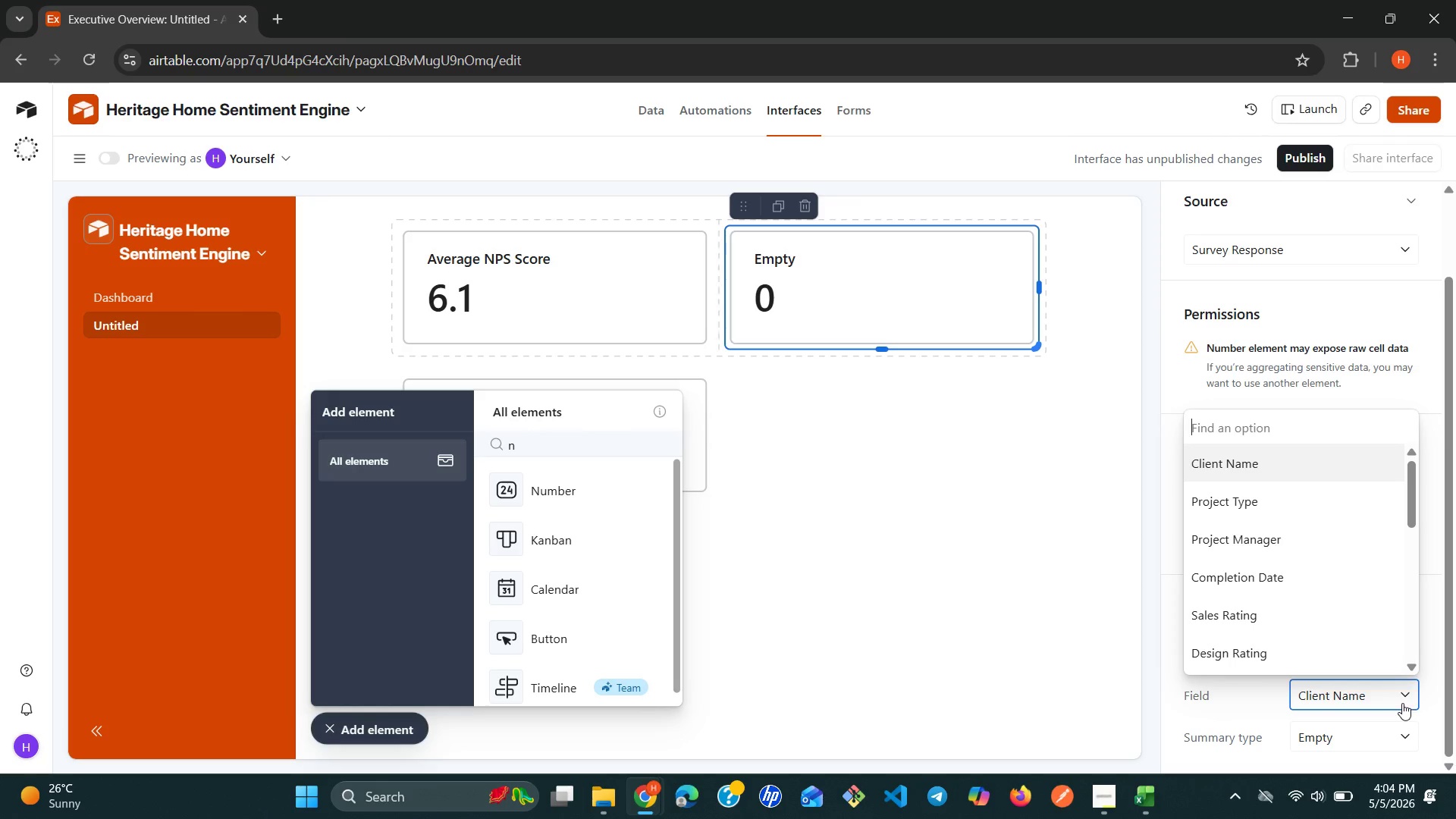 
left_click([1121, 686])
 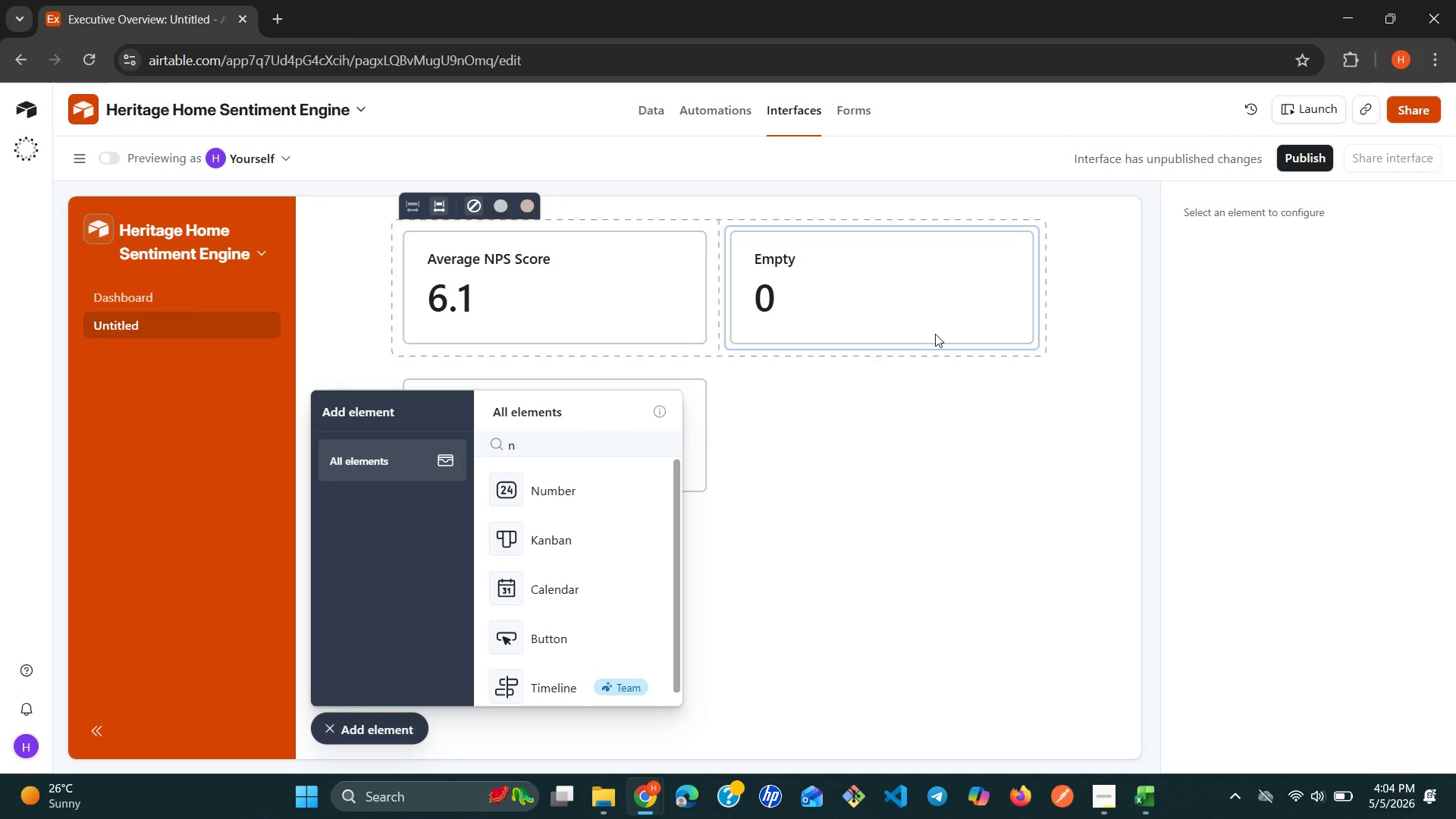 
left_click([925, 318])
 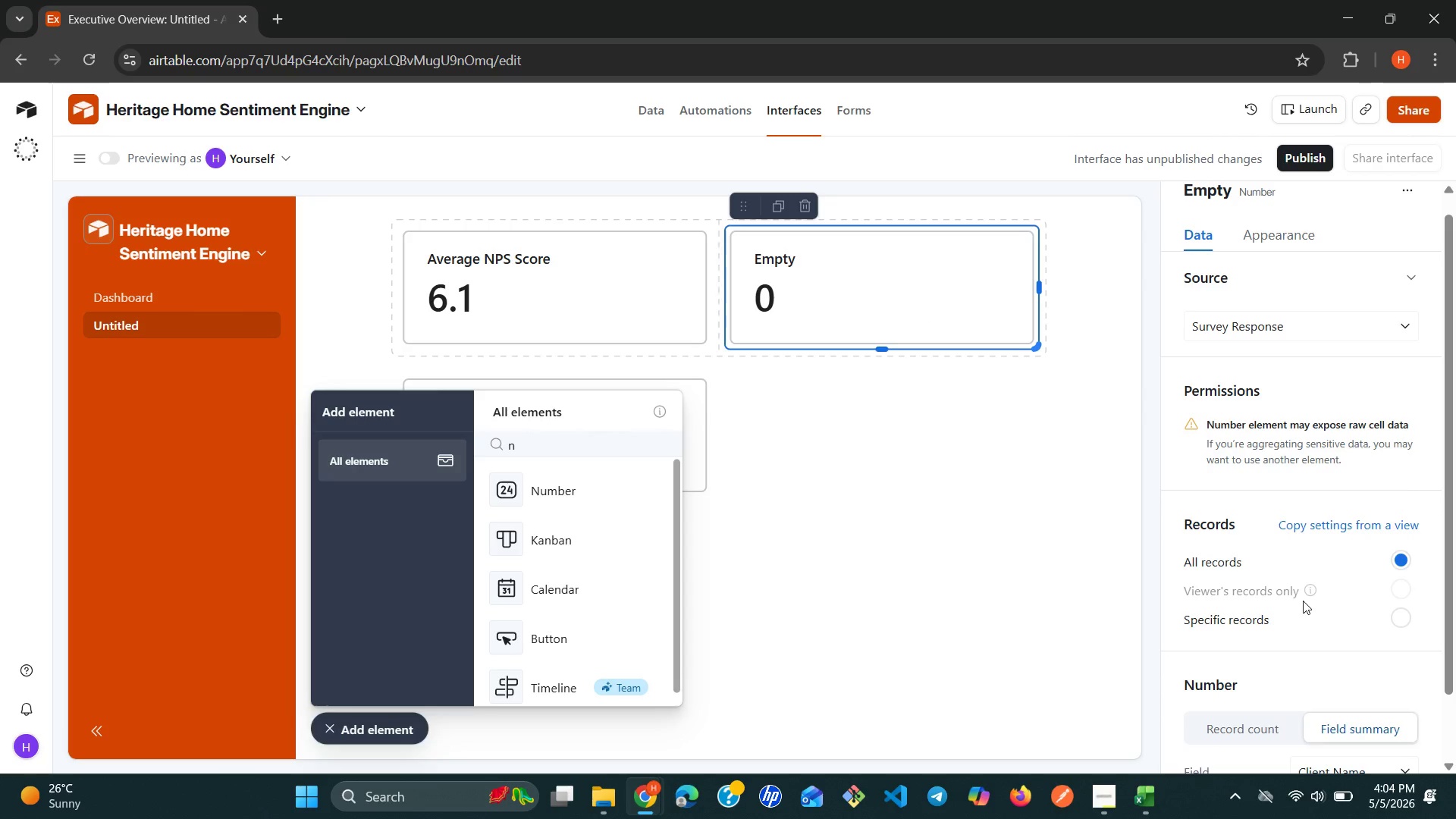 
left_click([1311, 530])
 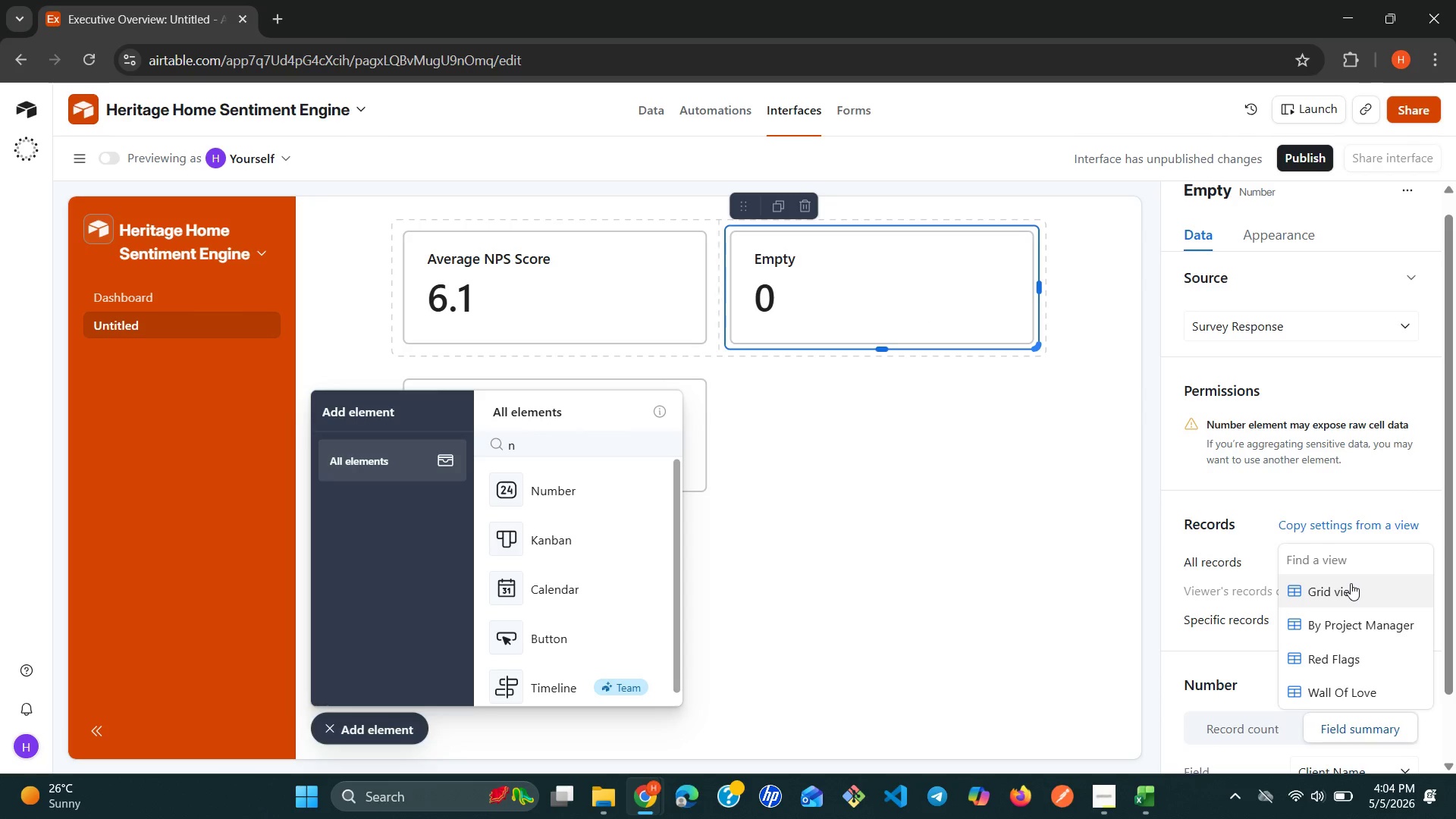 
wait(9.06)
 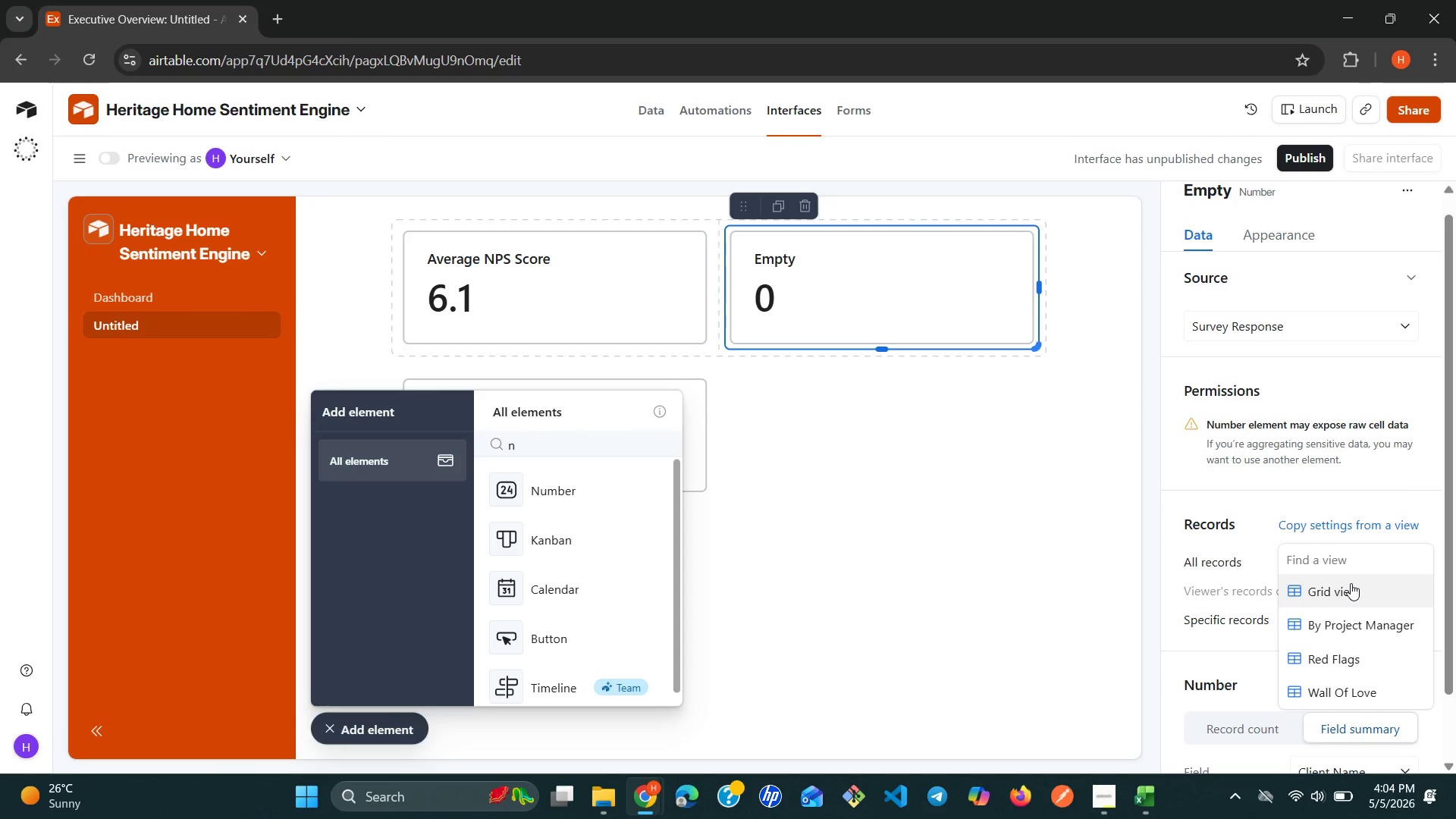 
type(re)
 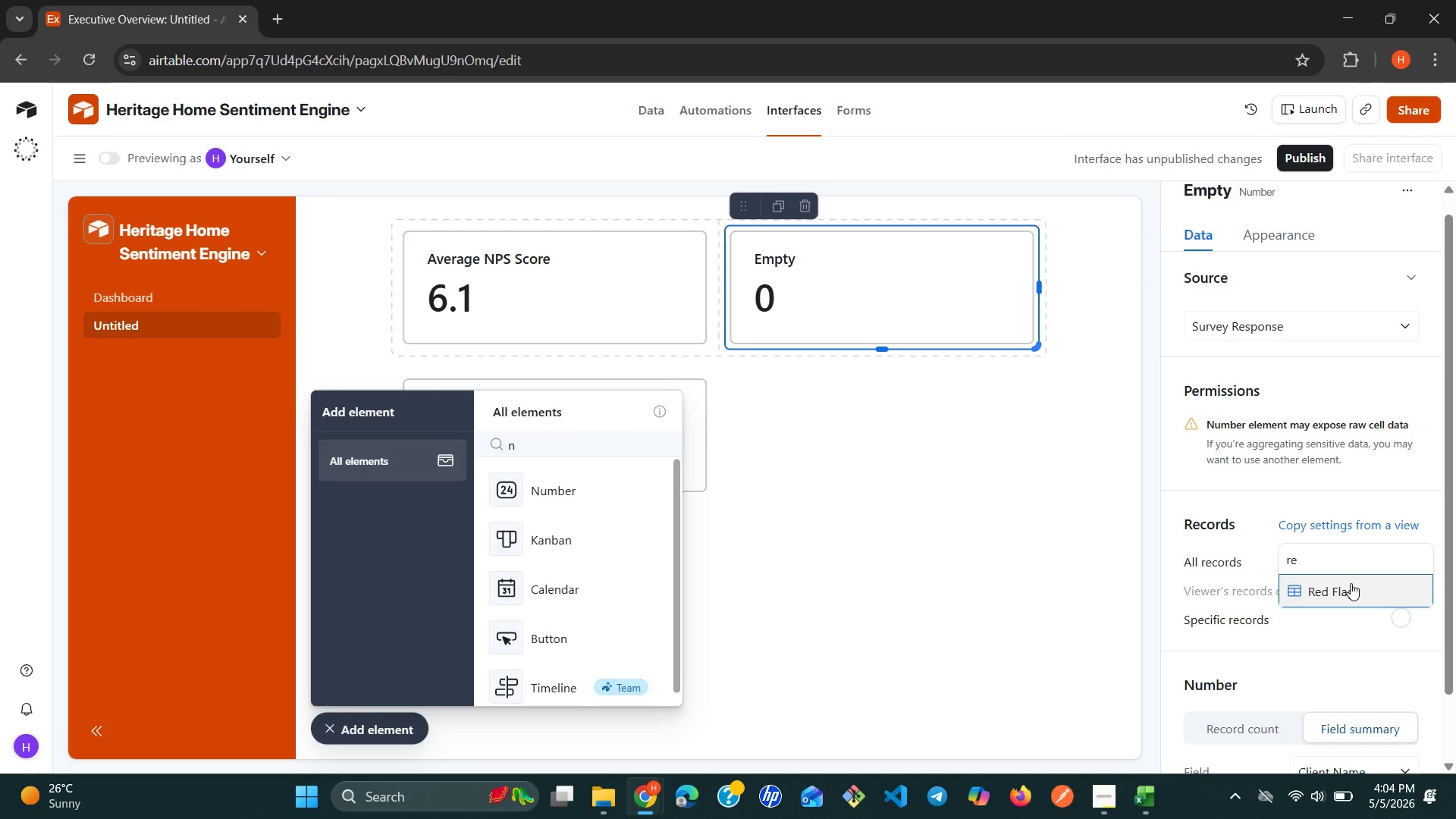 
left_click([1351, 583])
 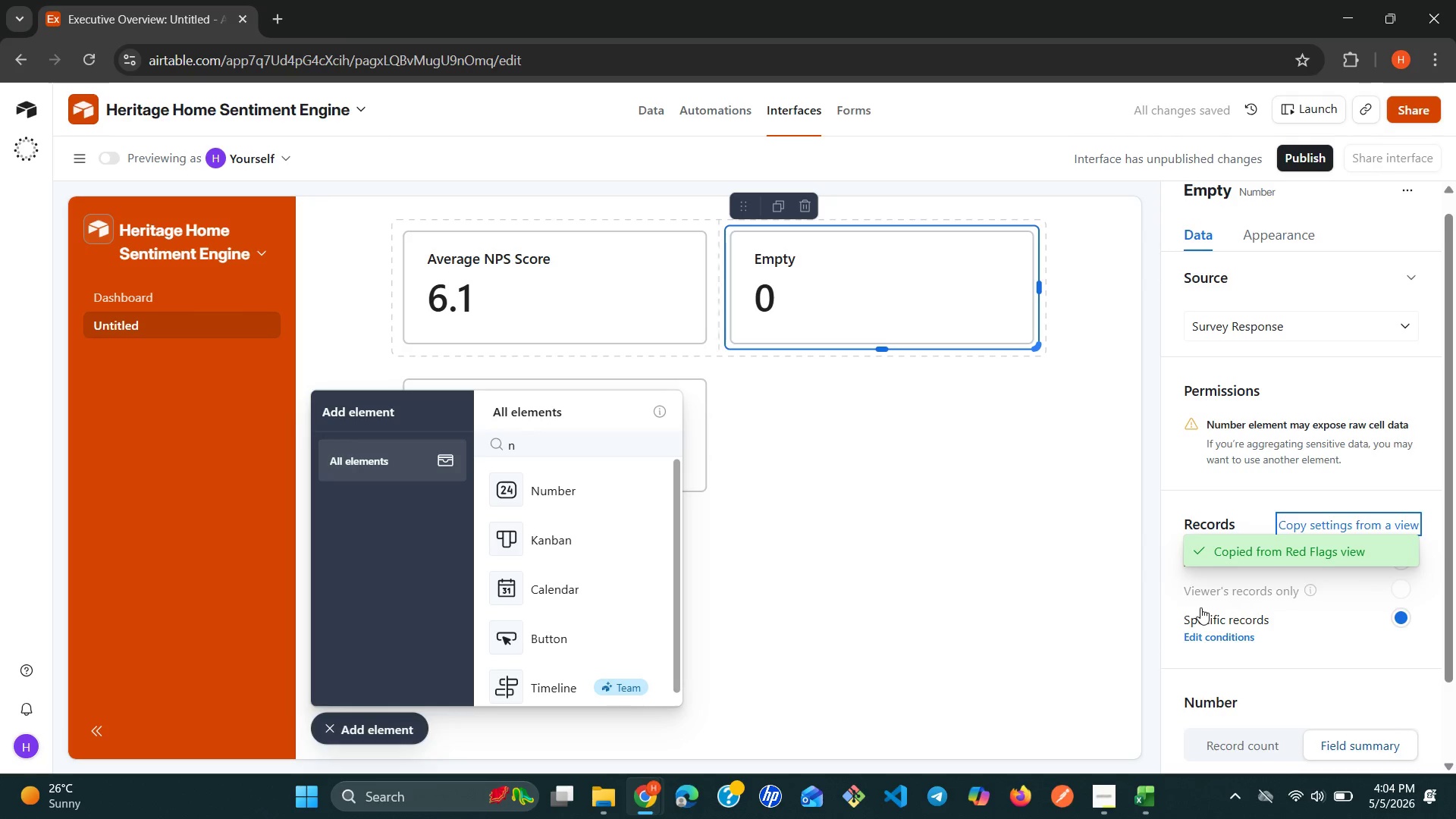 
left_click([1212, 629])
 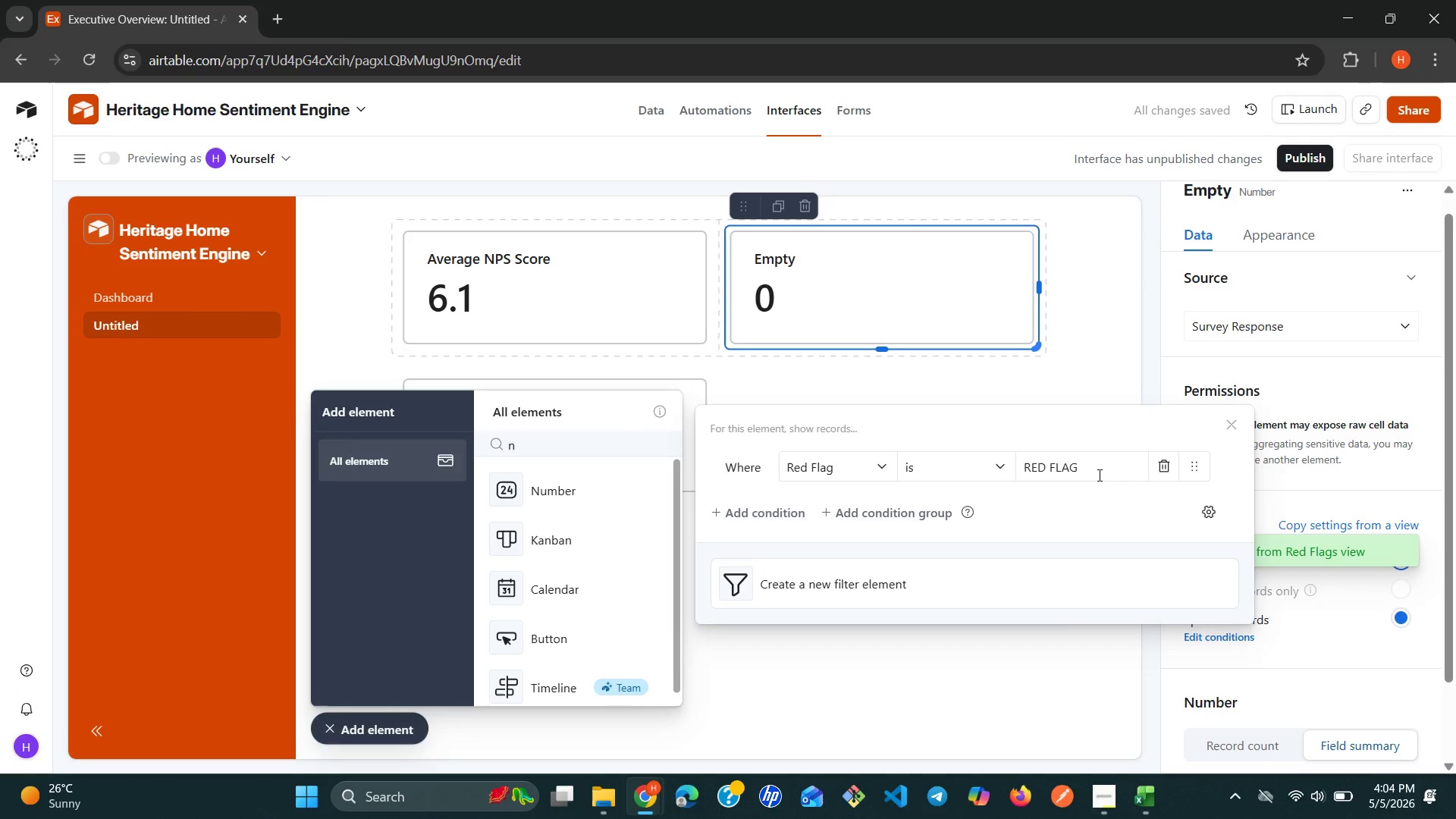 
wait(8.3)
 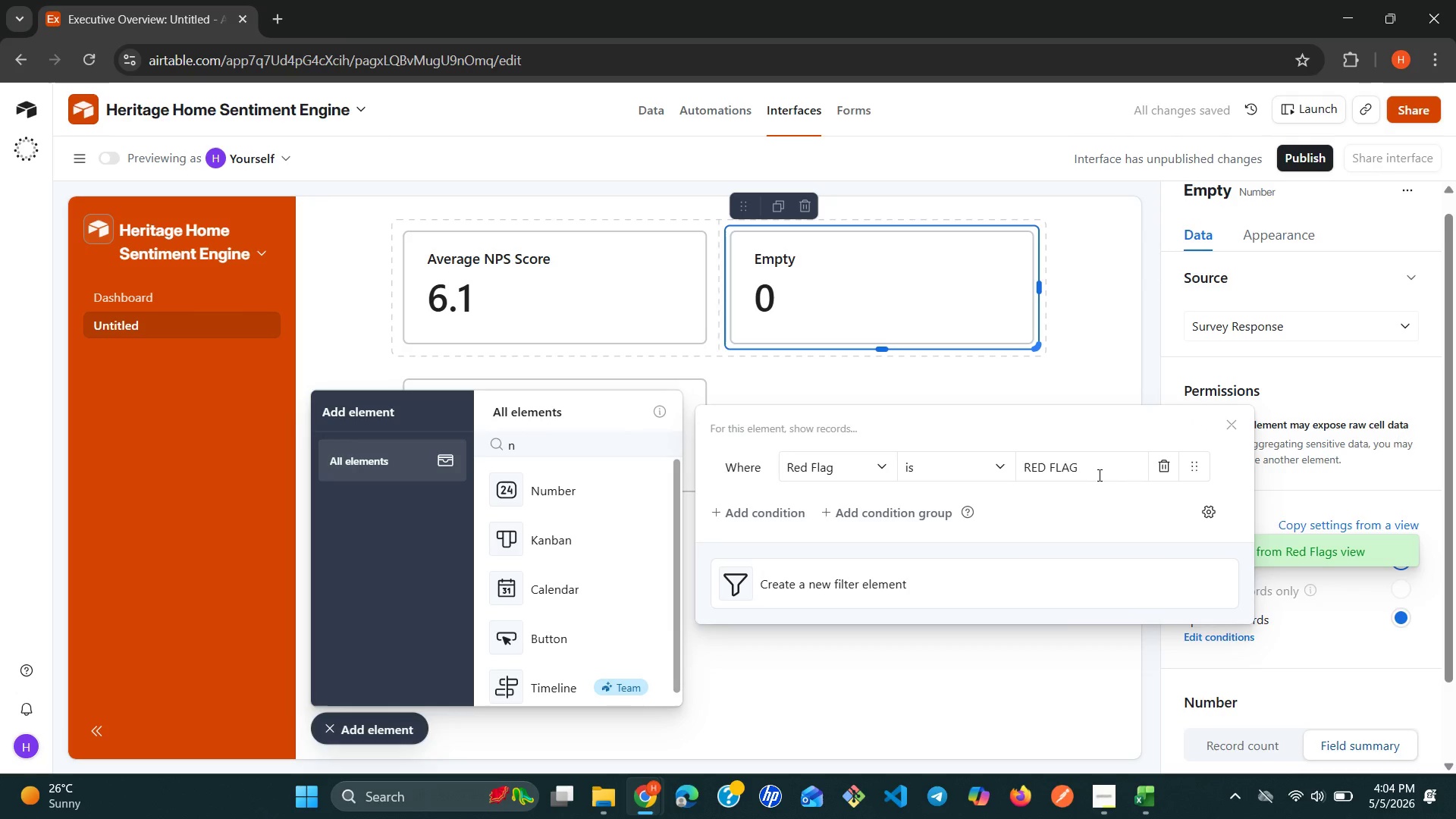 
left_click([1009, 466])
 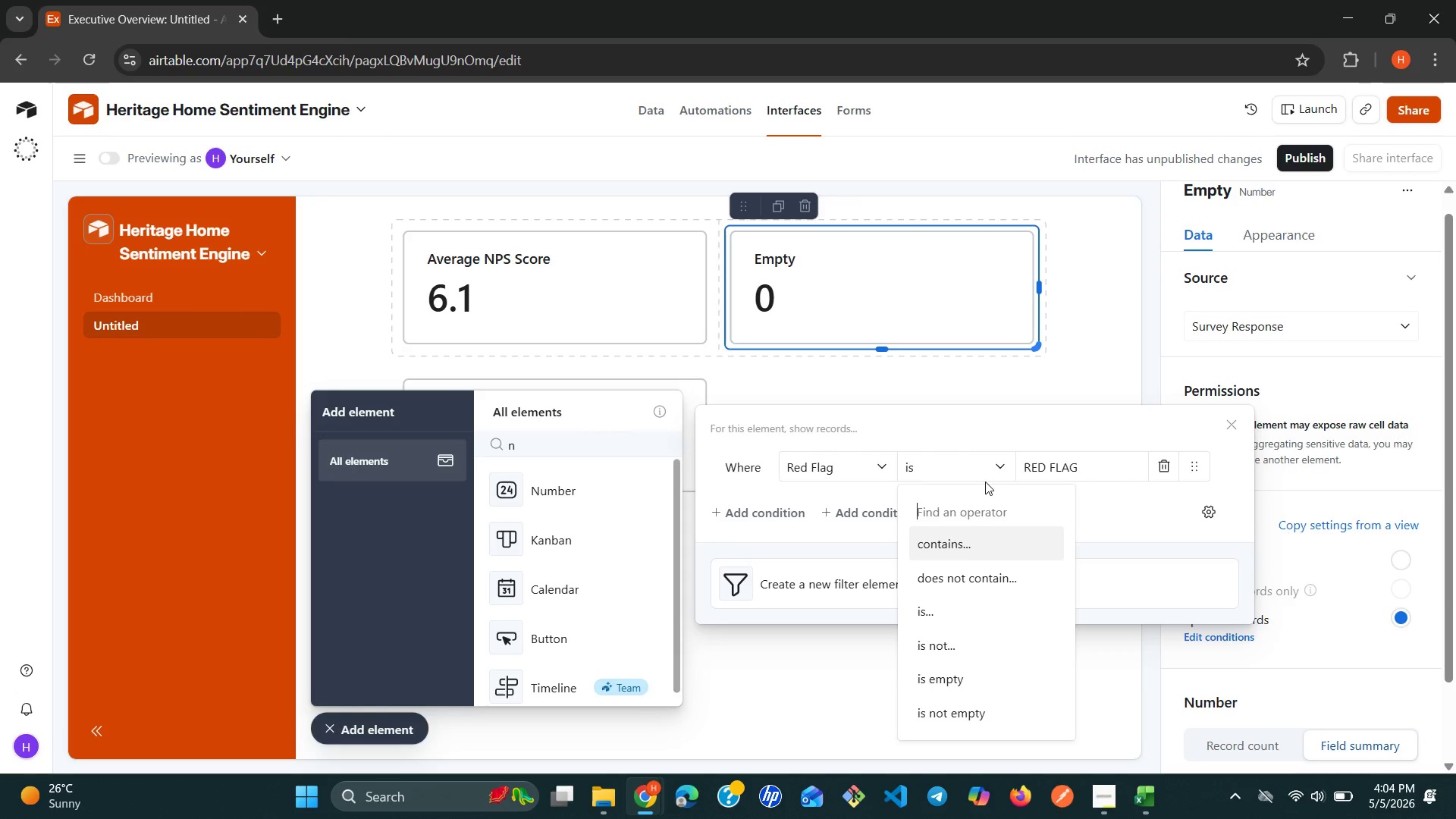 
left_click([997, 464])
 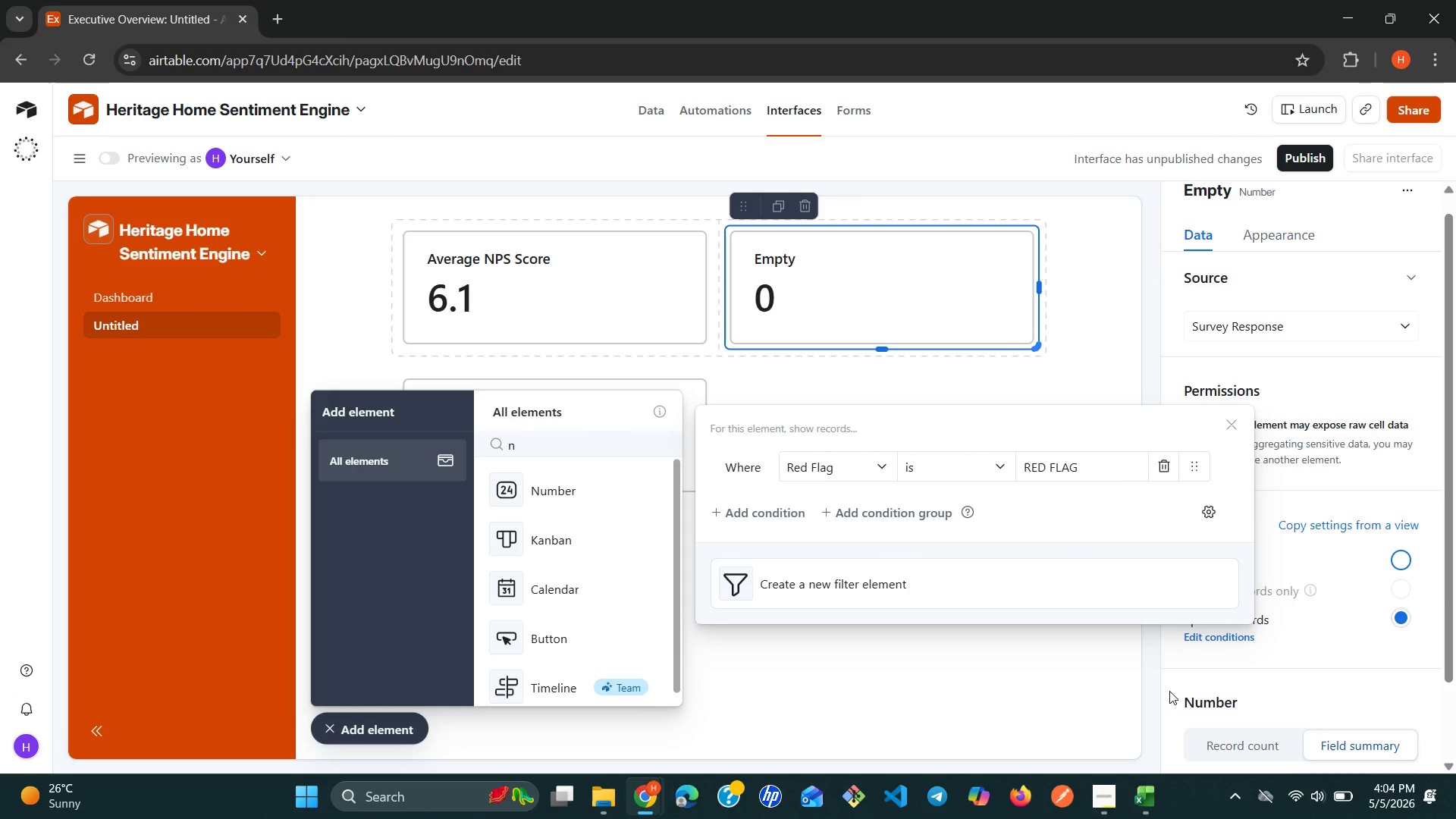 
mouse_move([1262, 681])
 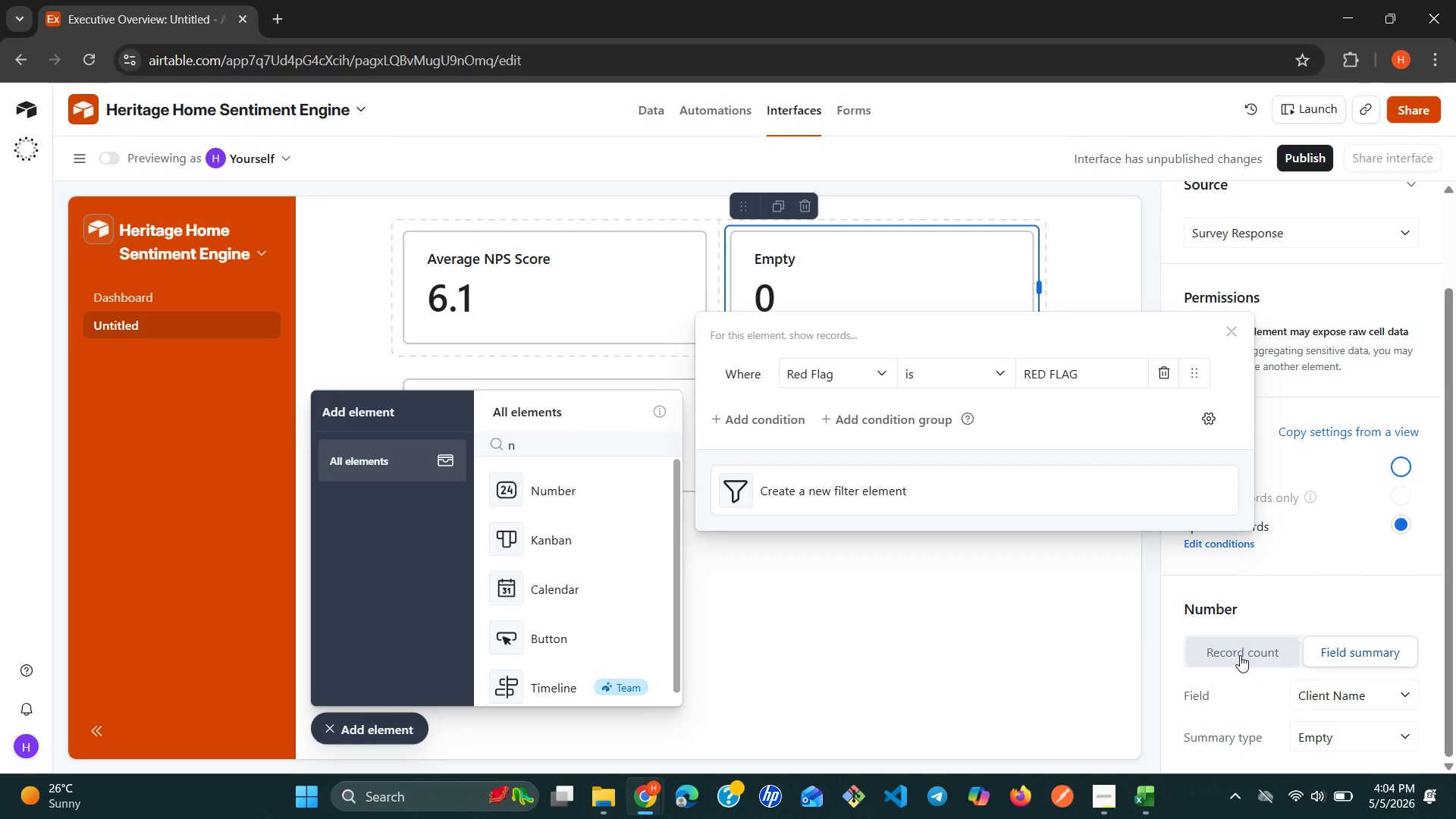 
left_click([1240, 655])
 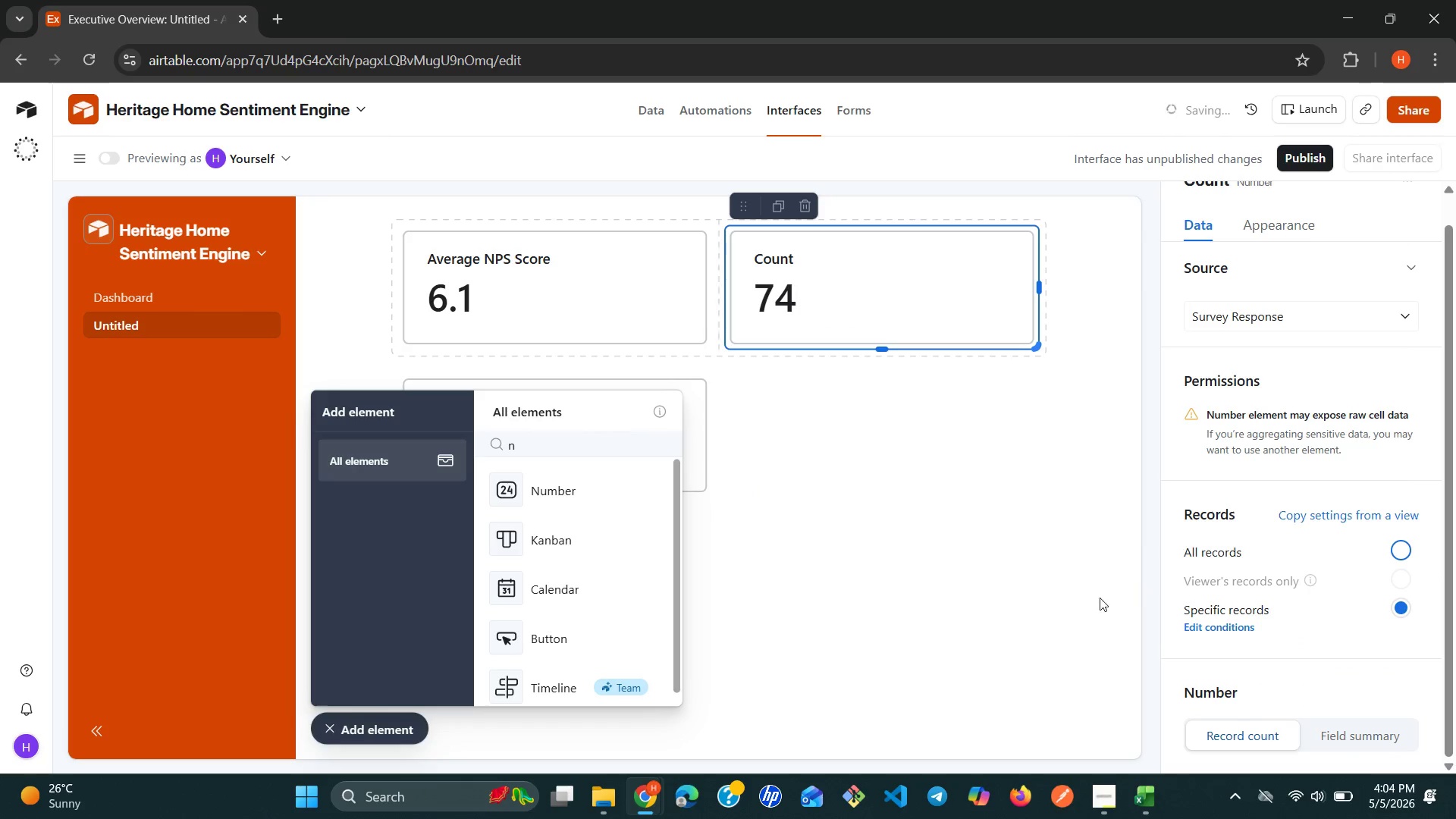 
left_click([1001, 569])
 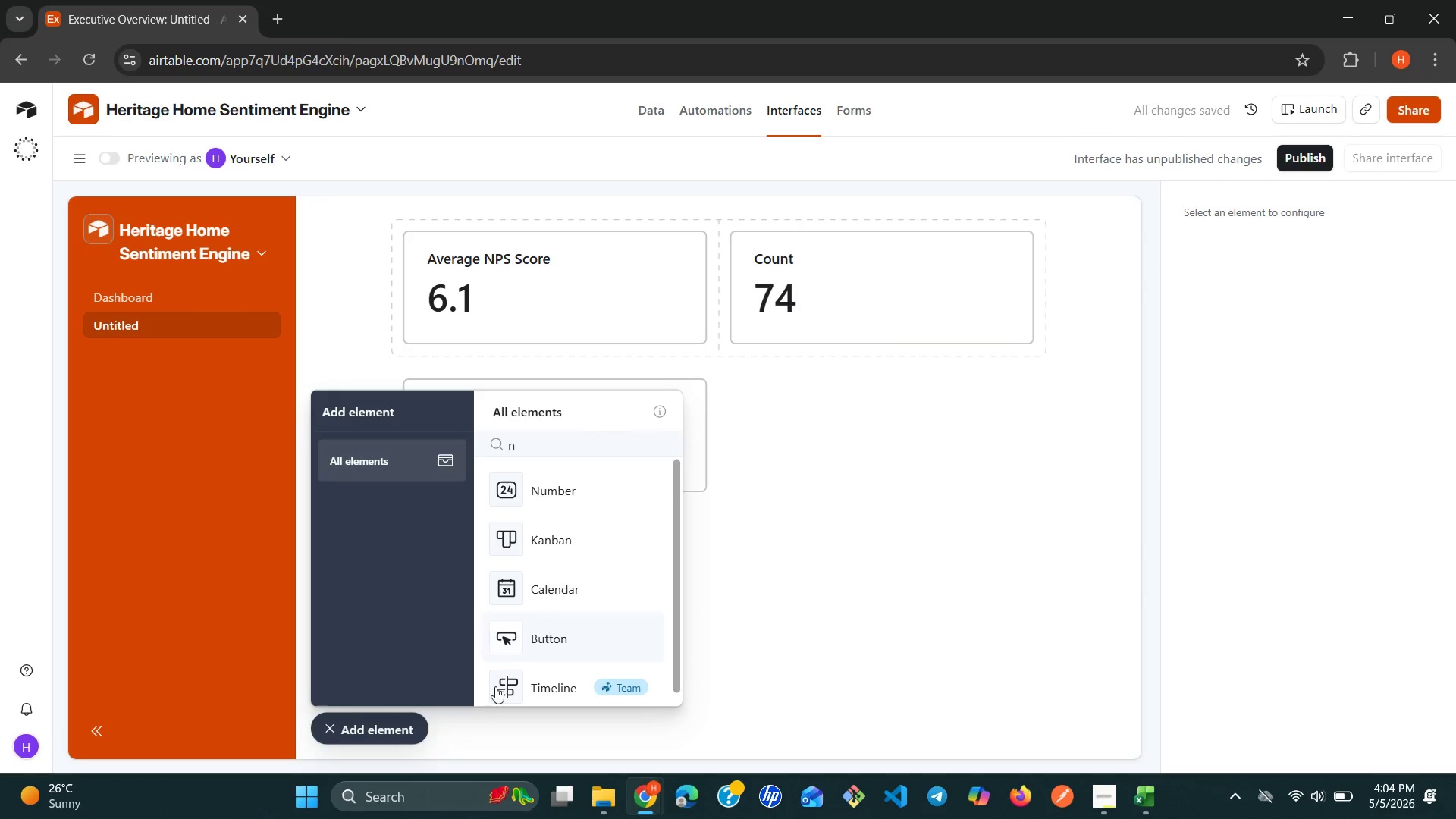 
left_click([384, 730])
 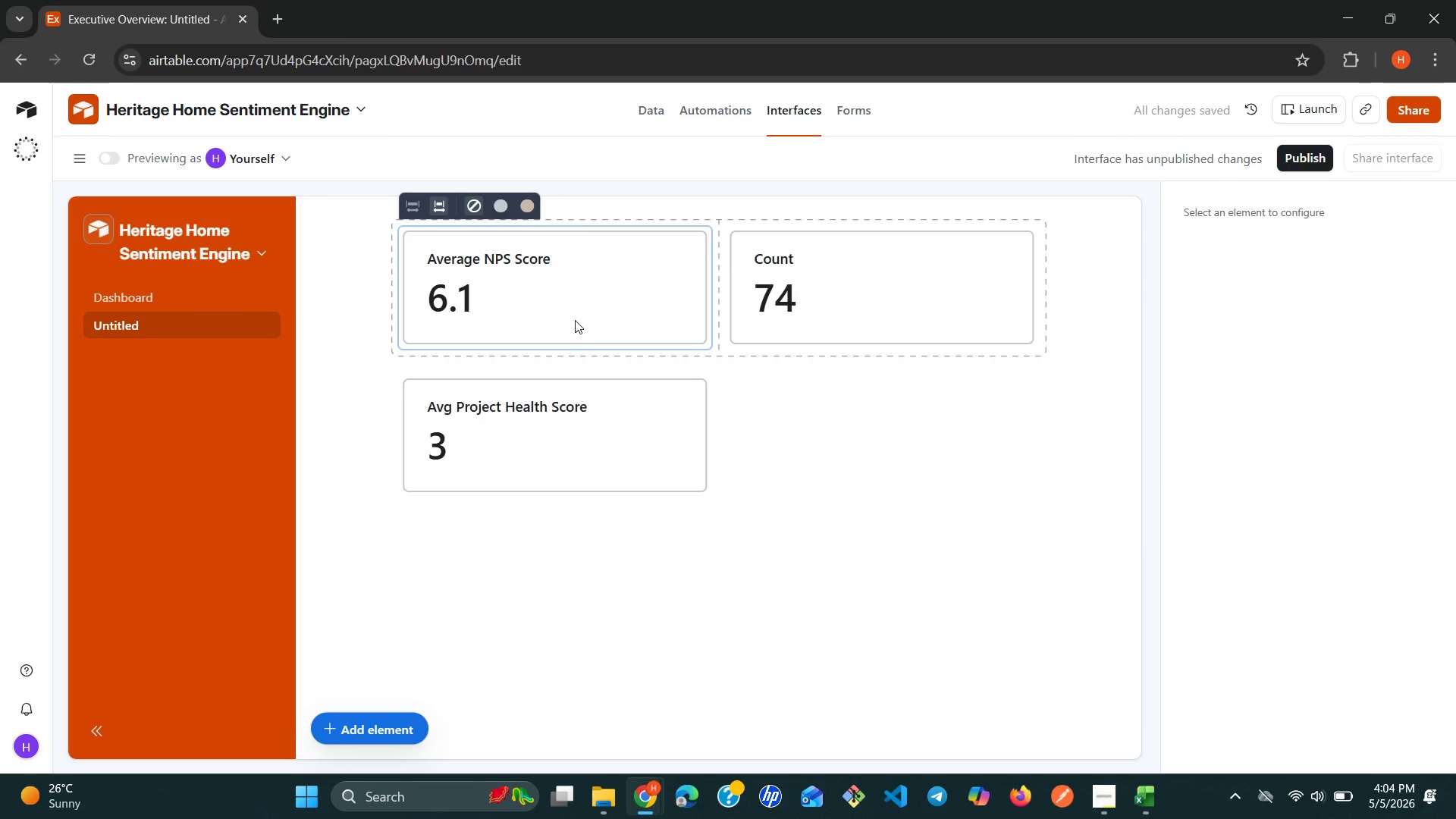 
left_click([857, 300])
 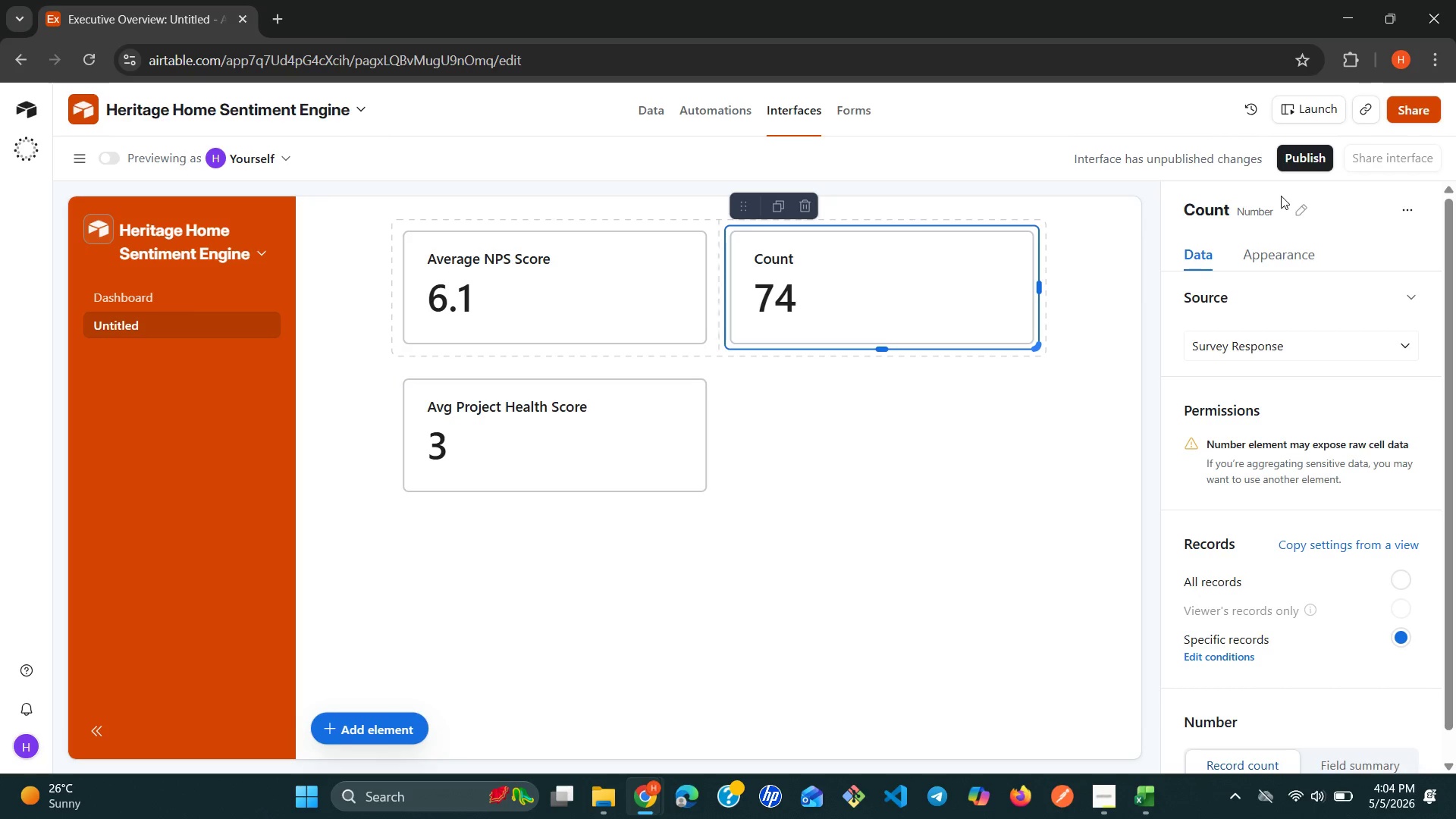 
left_click([1294, 208])
 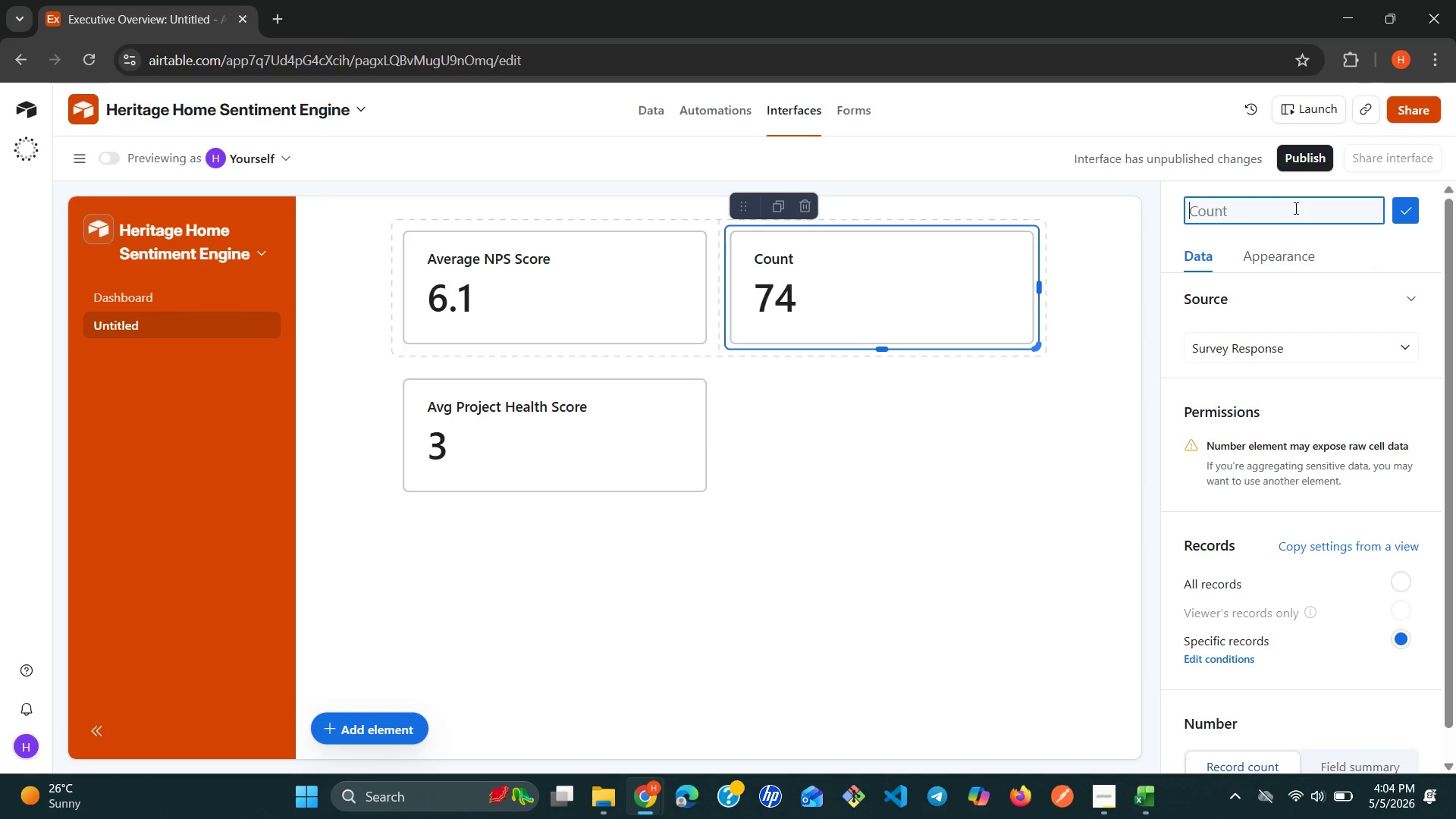 
wait(6.12)
 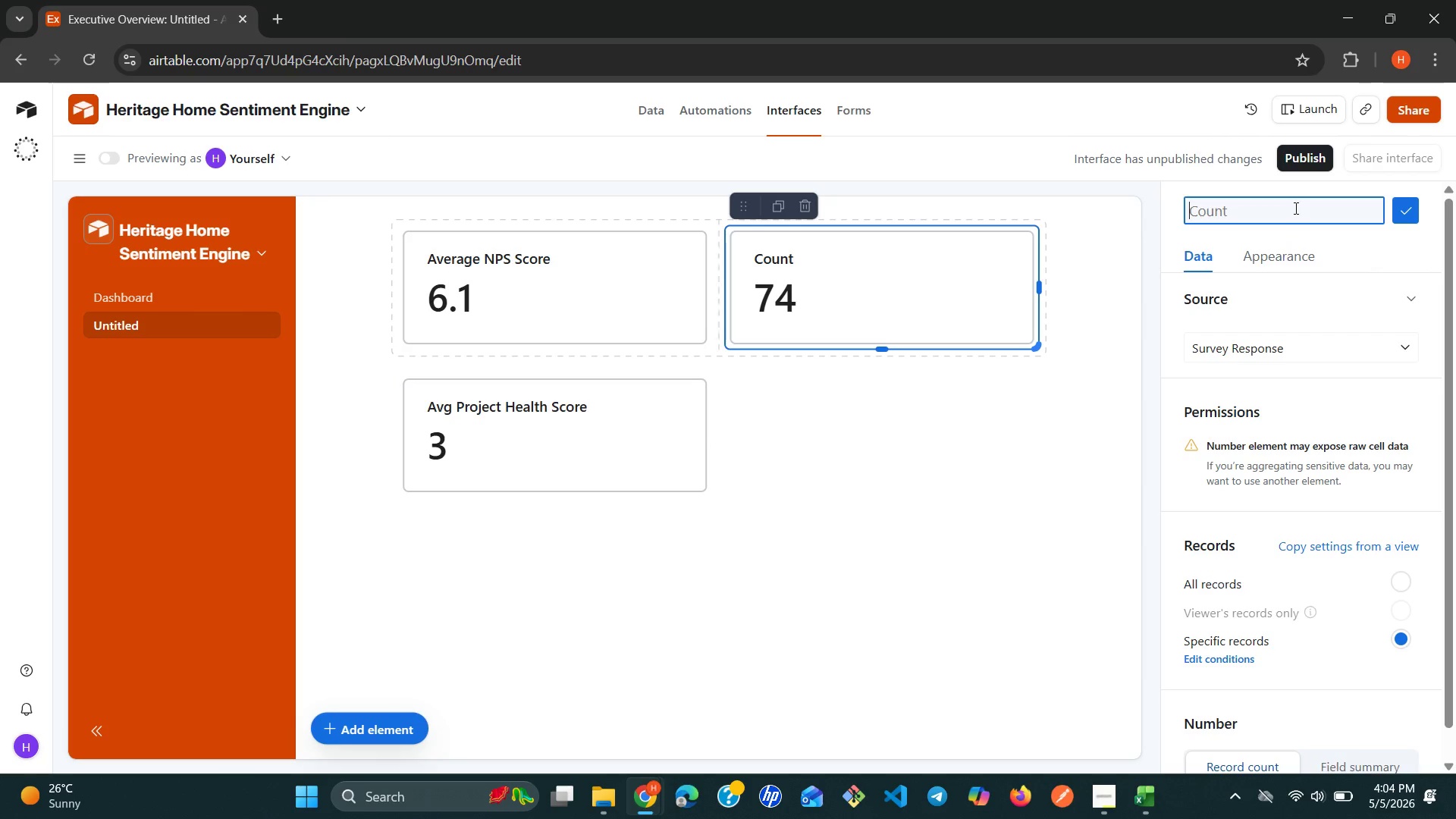 
type(Total Red Flag)
 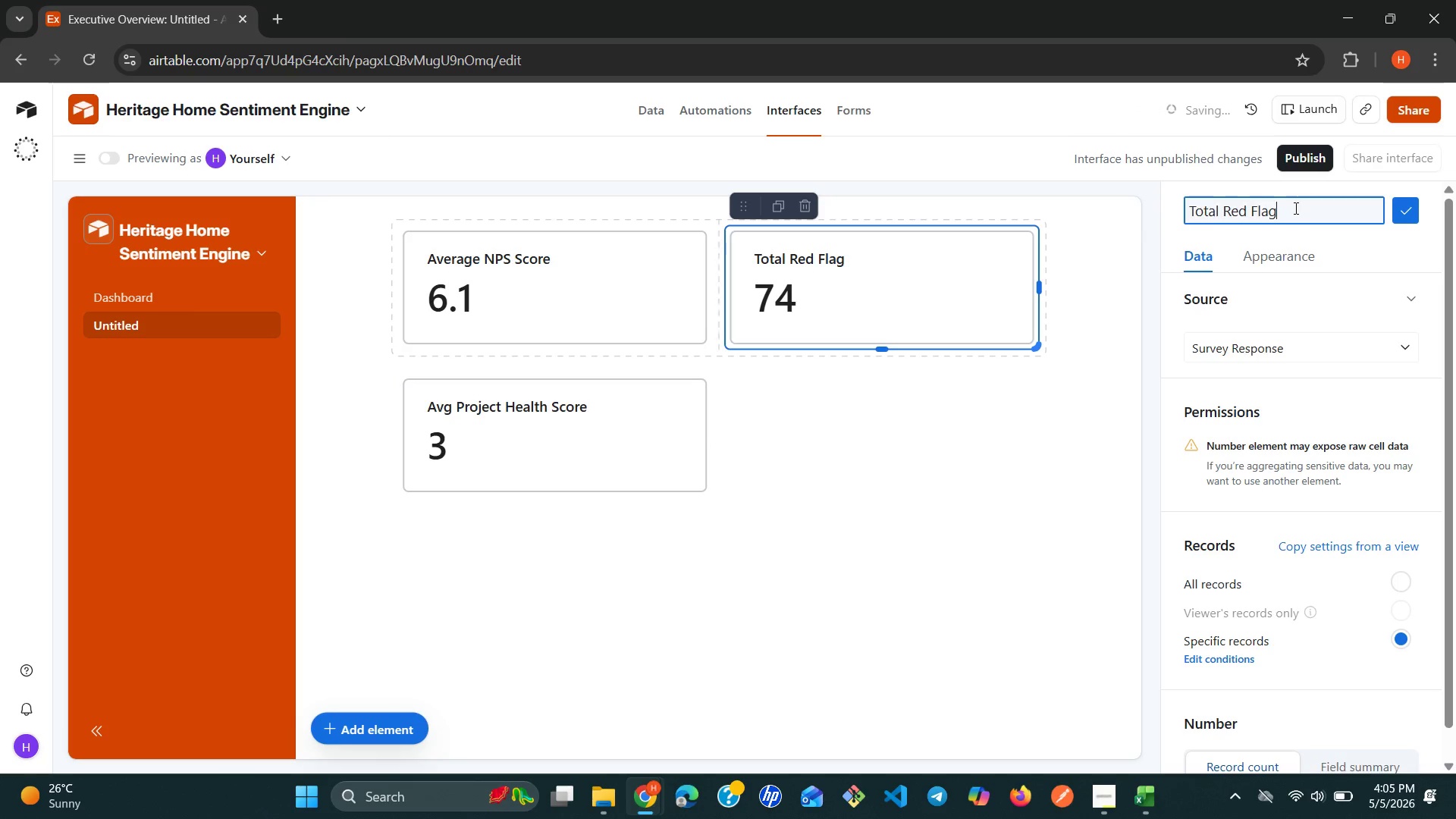 
left_click([1401, 216])
 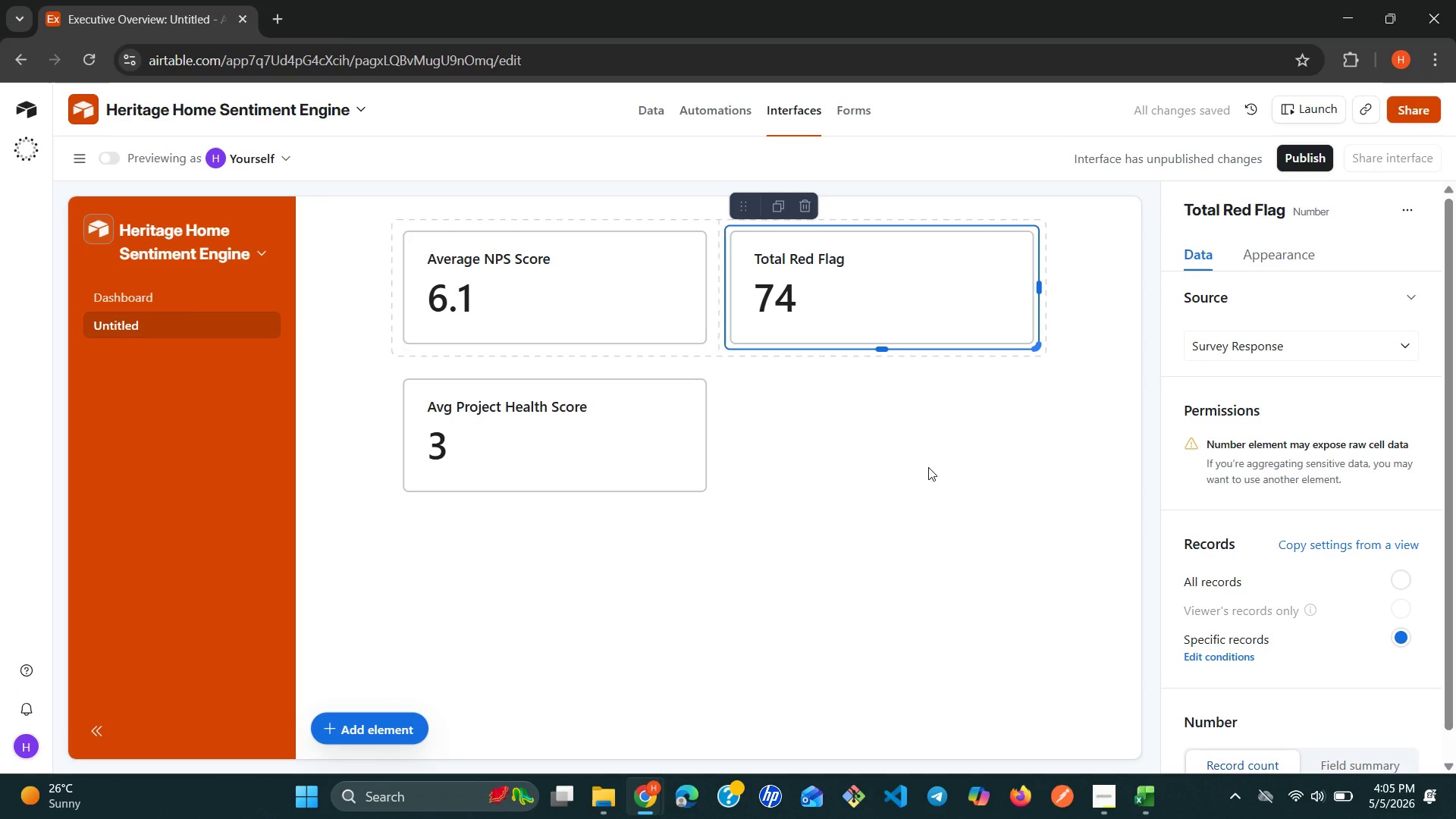 
left_click([928, 467])
 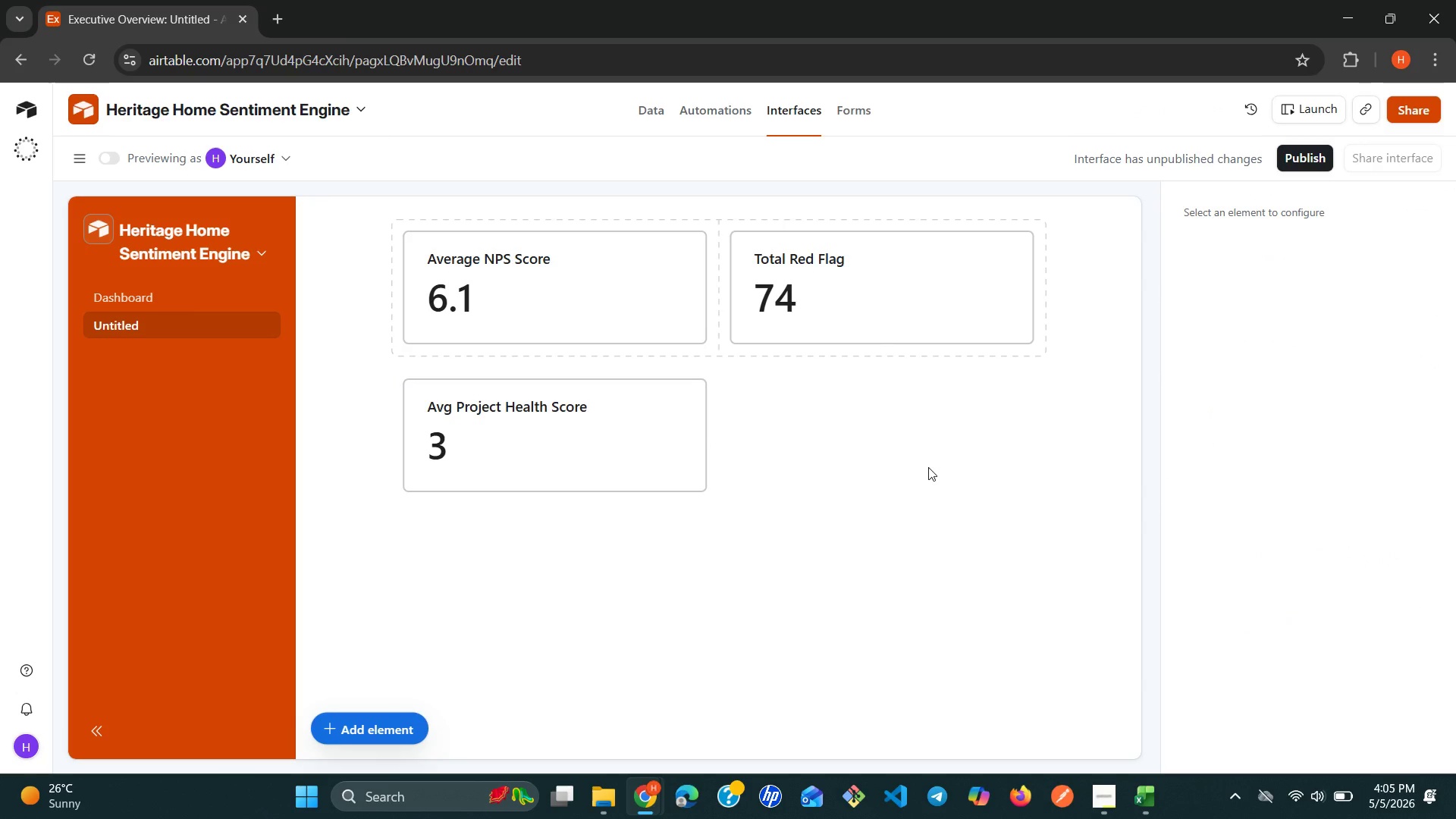 
wait(8.7)
 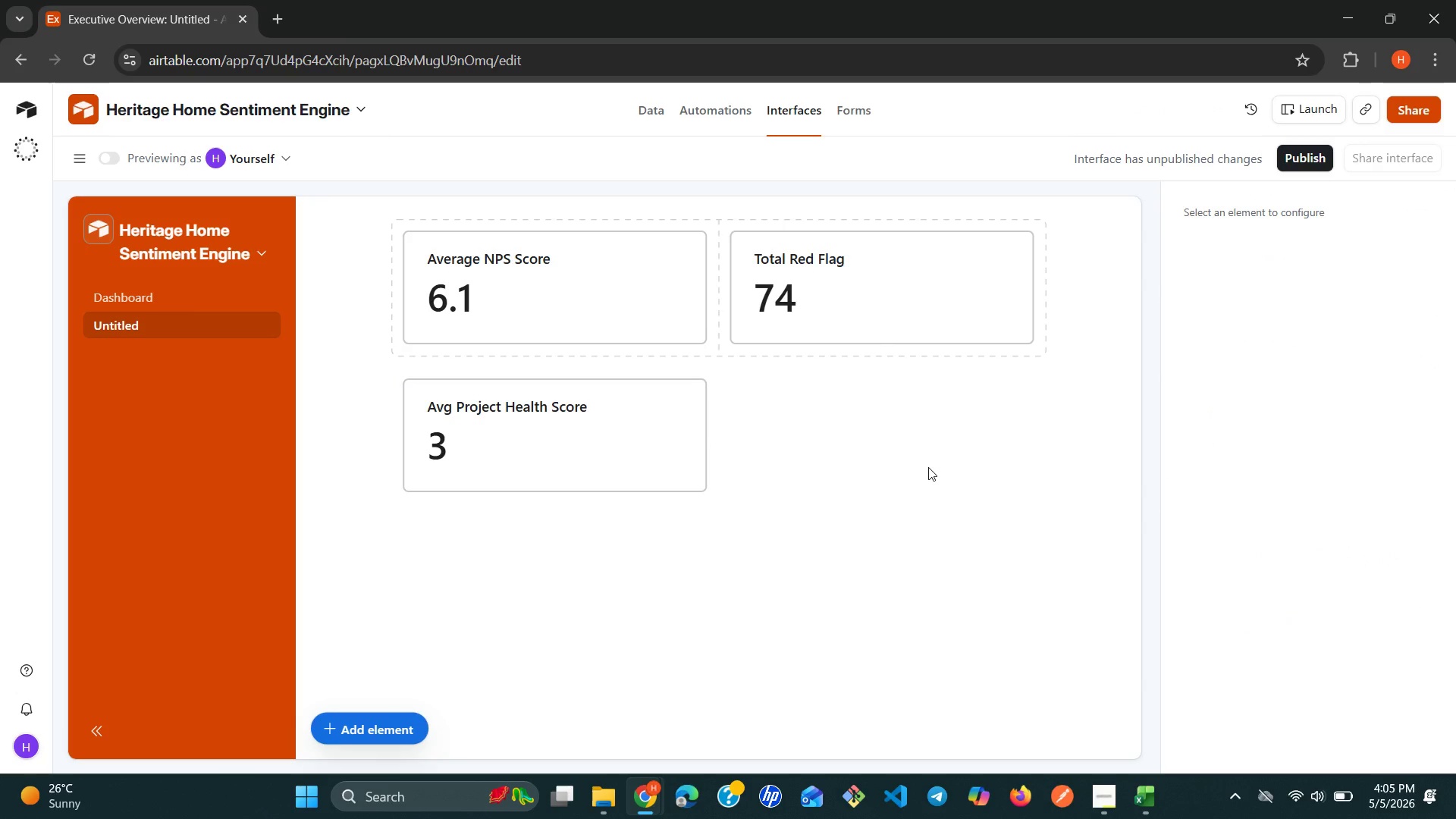 
left_click([384, 736])
 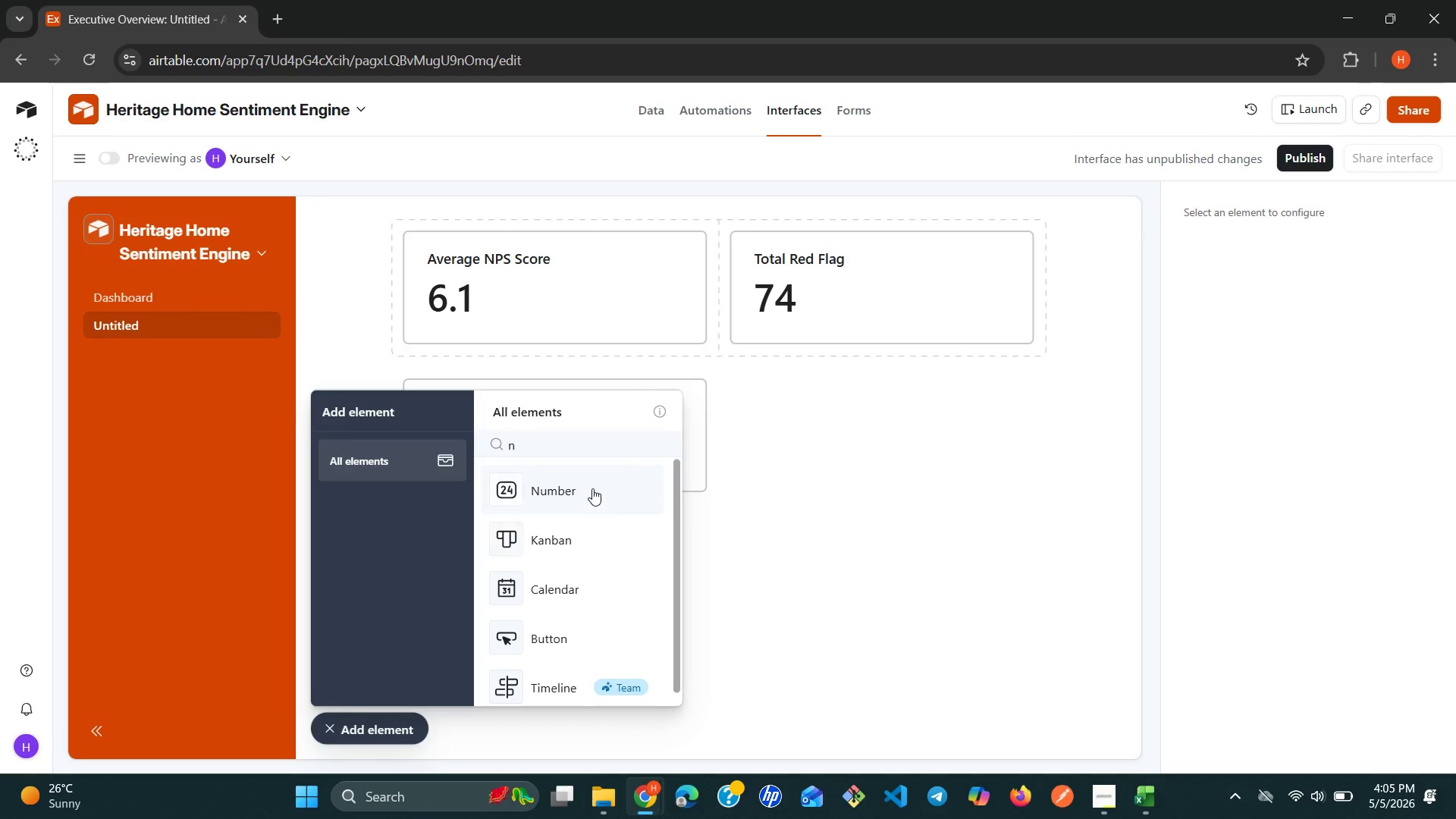 
left_click([585, 485])
 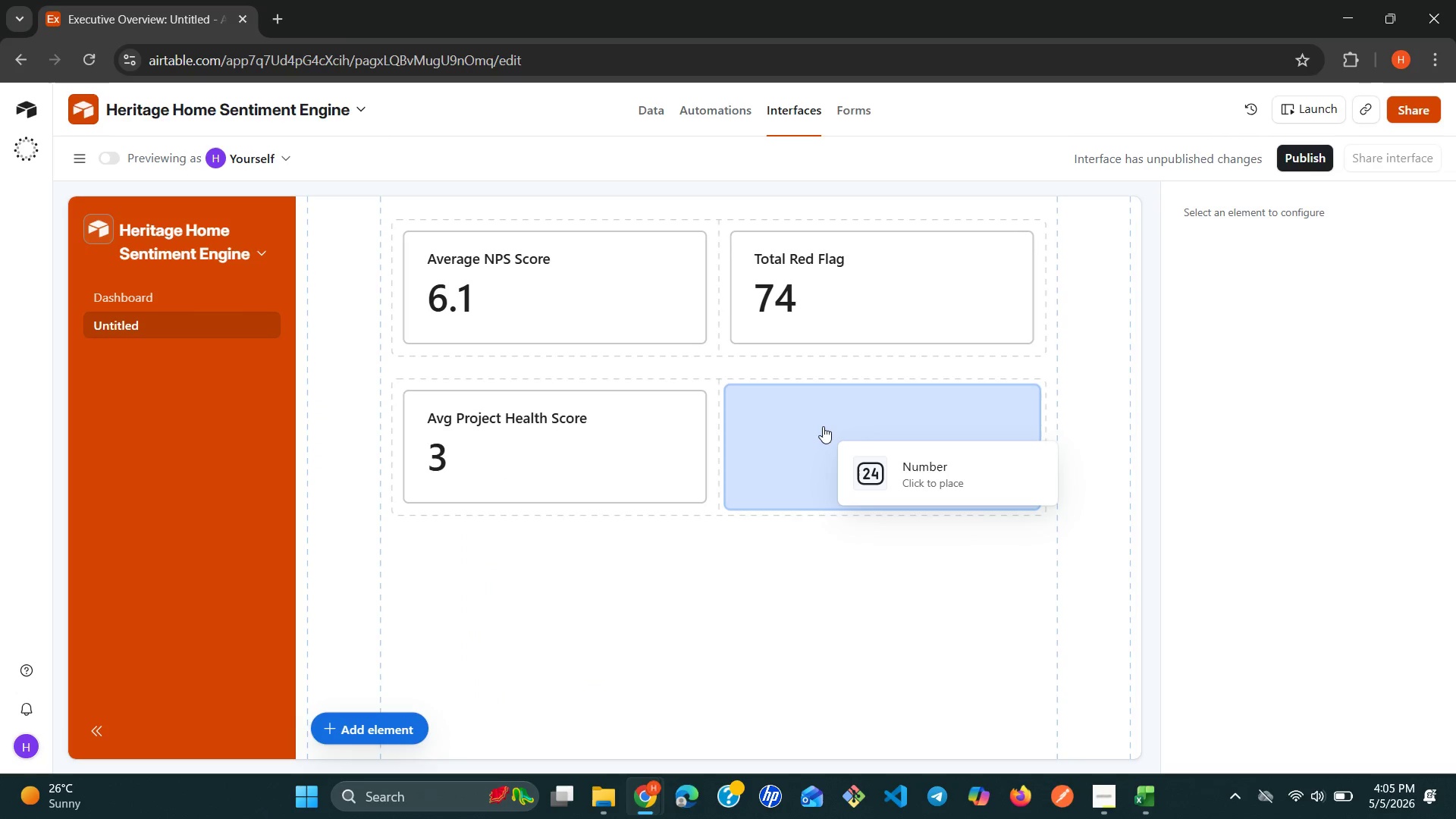 
left_click([823, 426])
 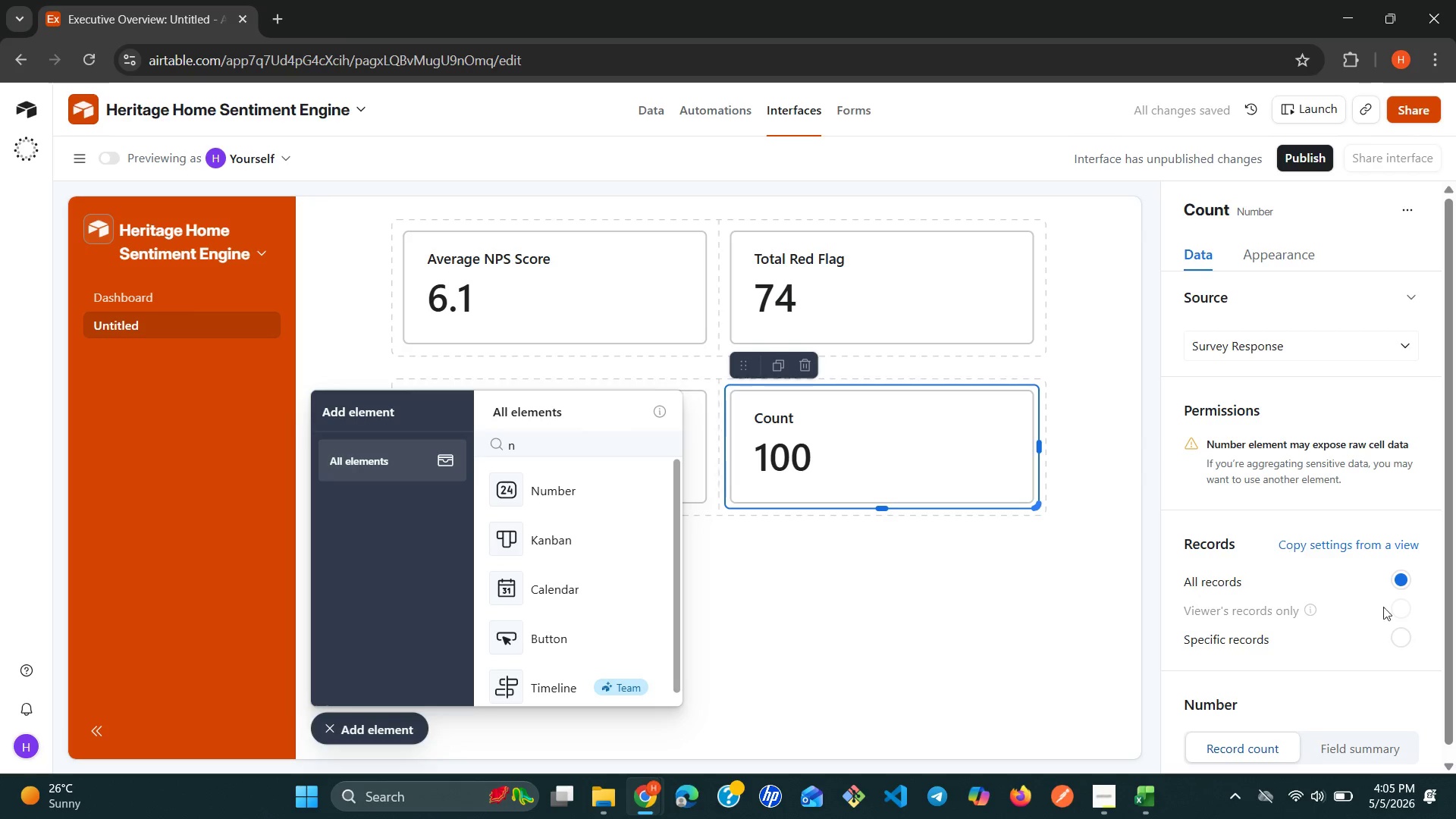 
wait(5.98)
 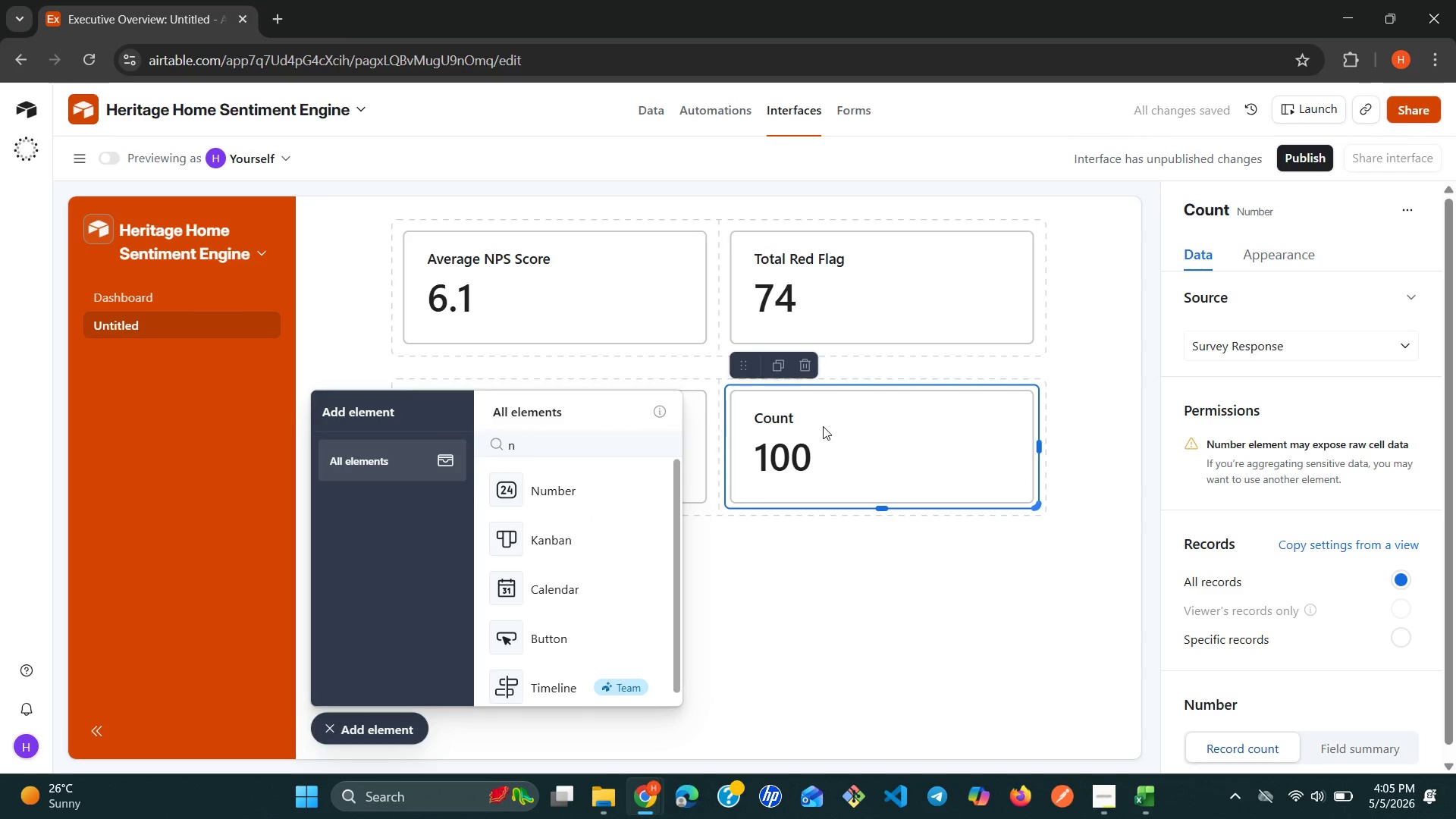 
left_click([1259, 742])
 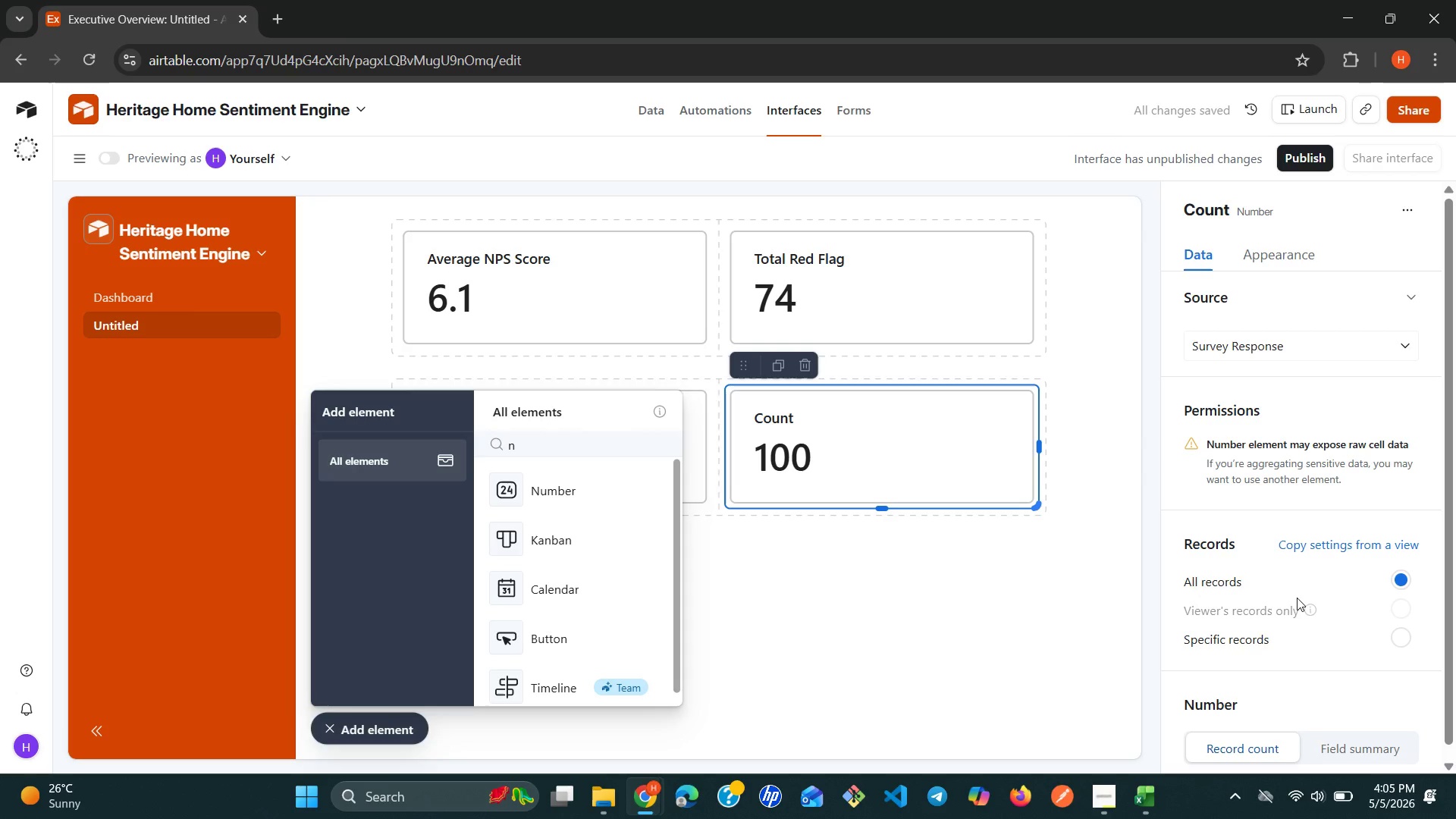 
wait(8.59)
 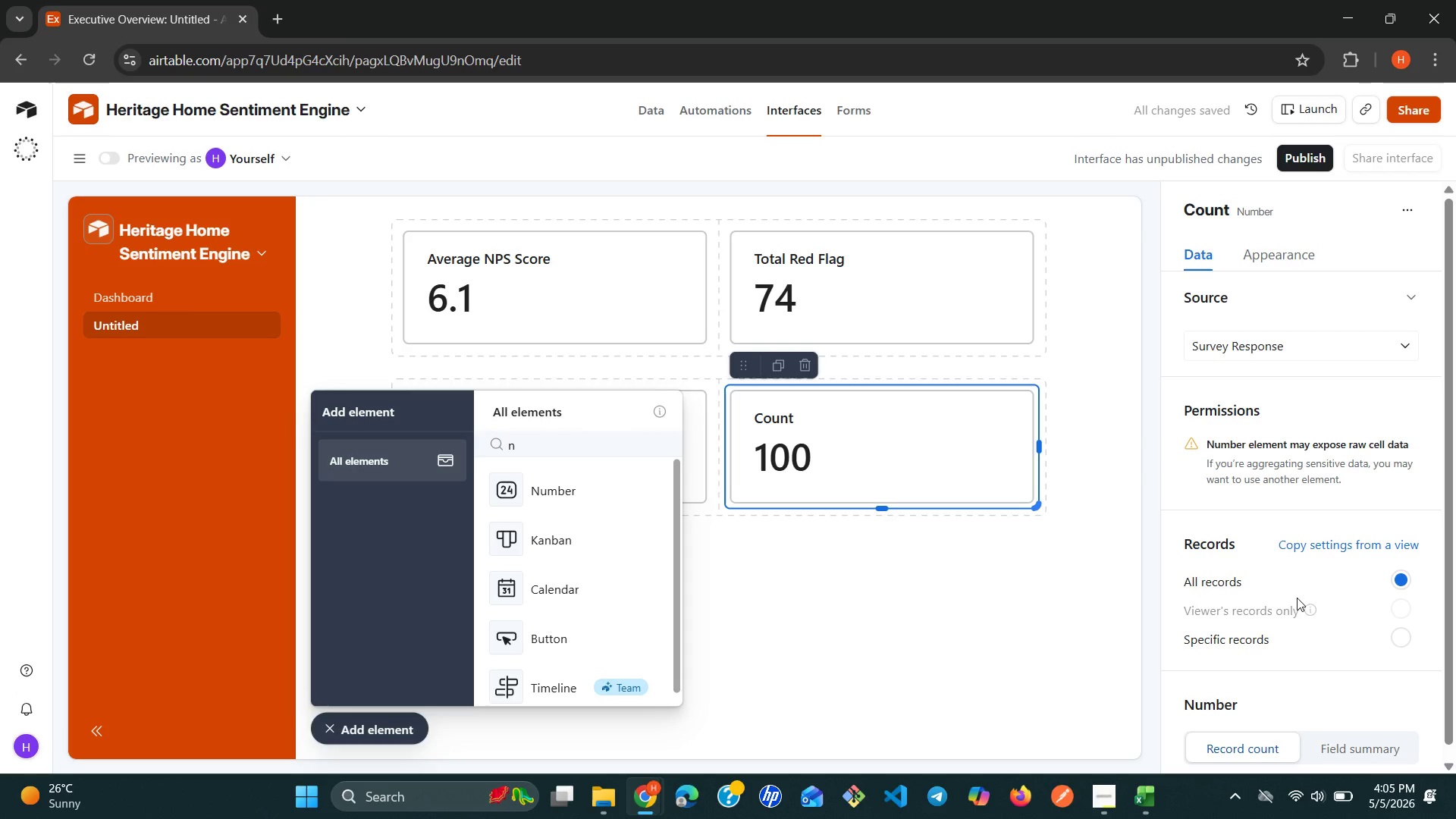 
left_click([1310, 206])
 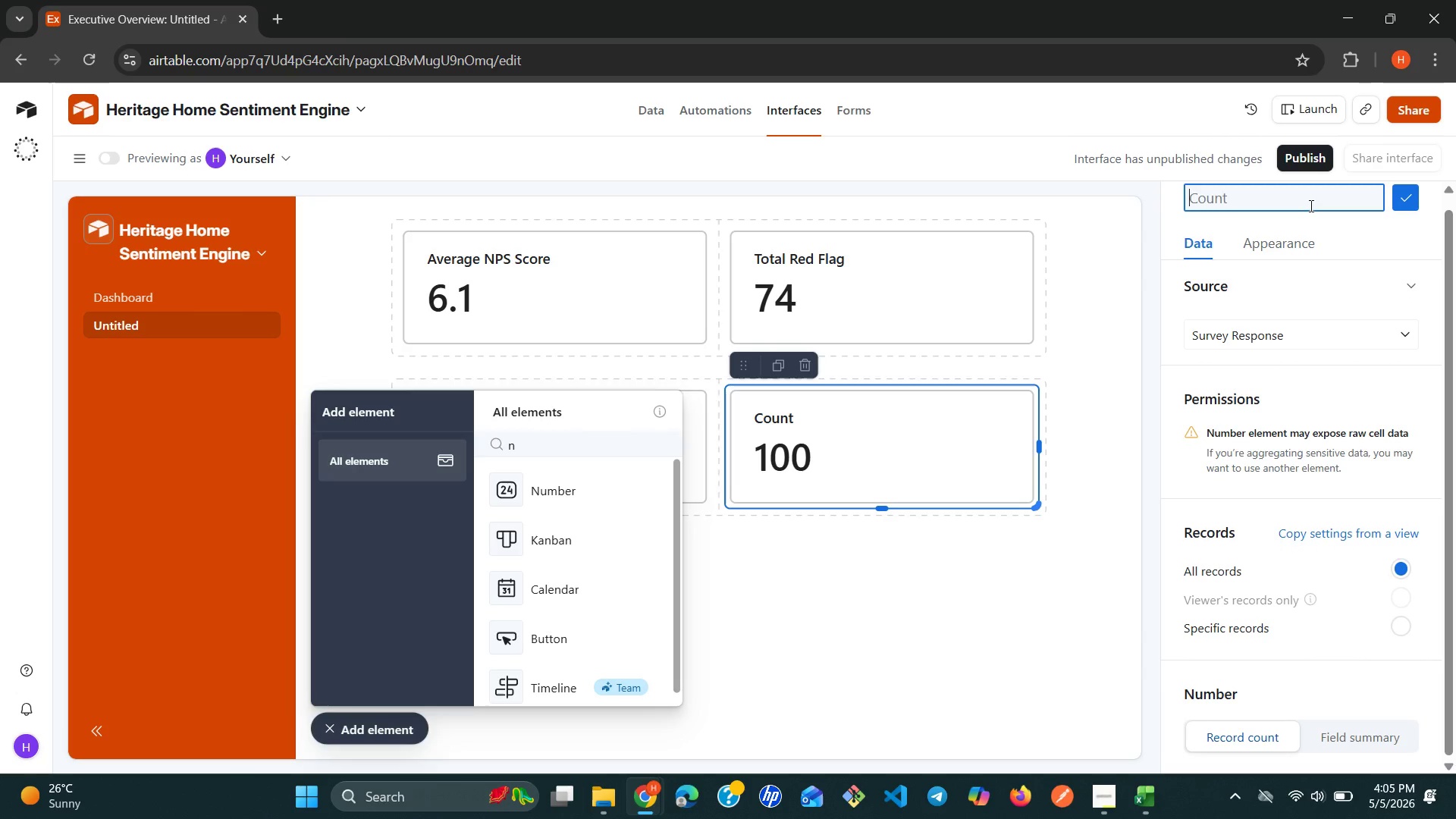 
type(Total )
 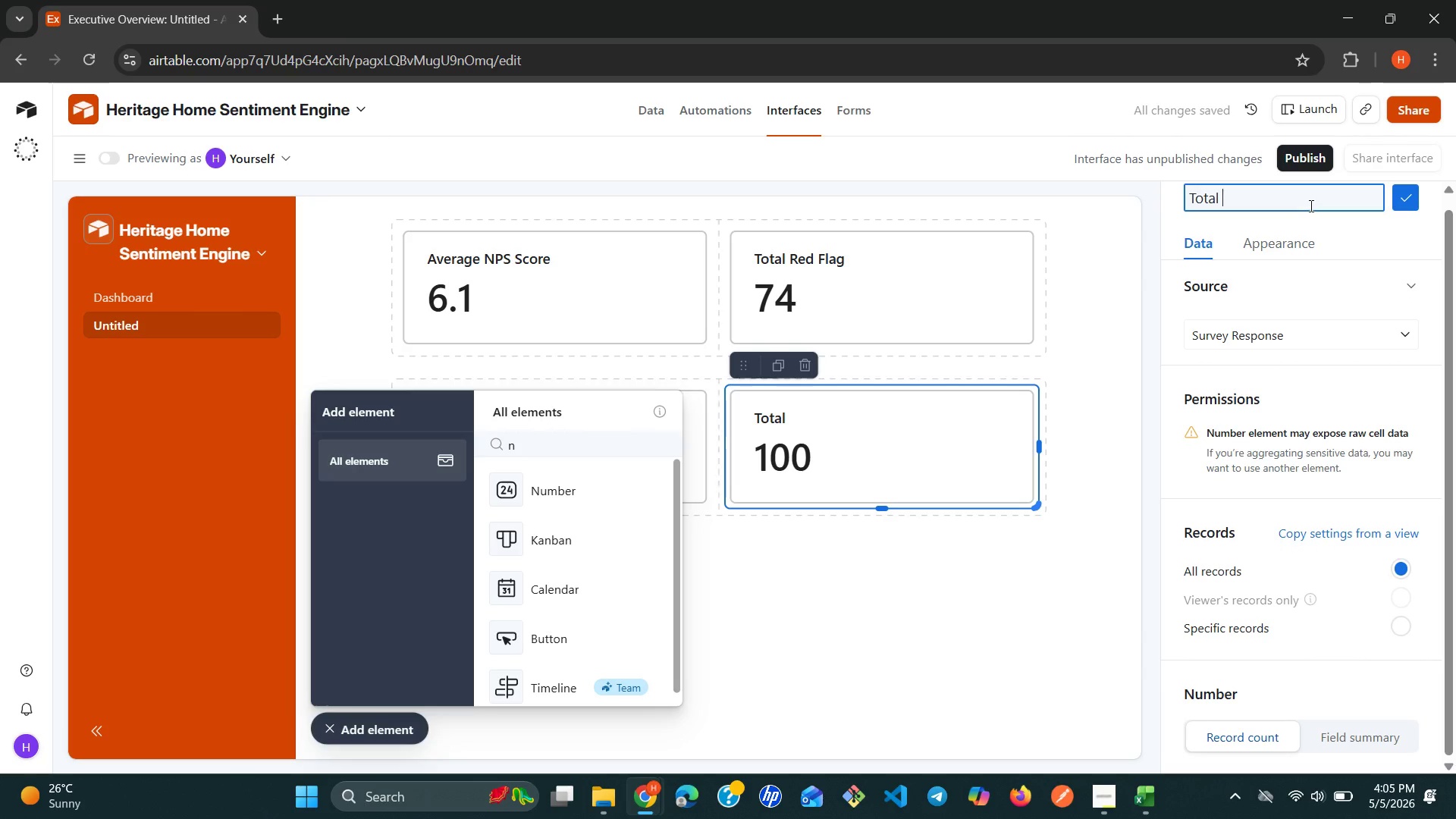 
type(Projects )
 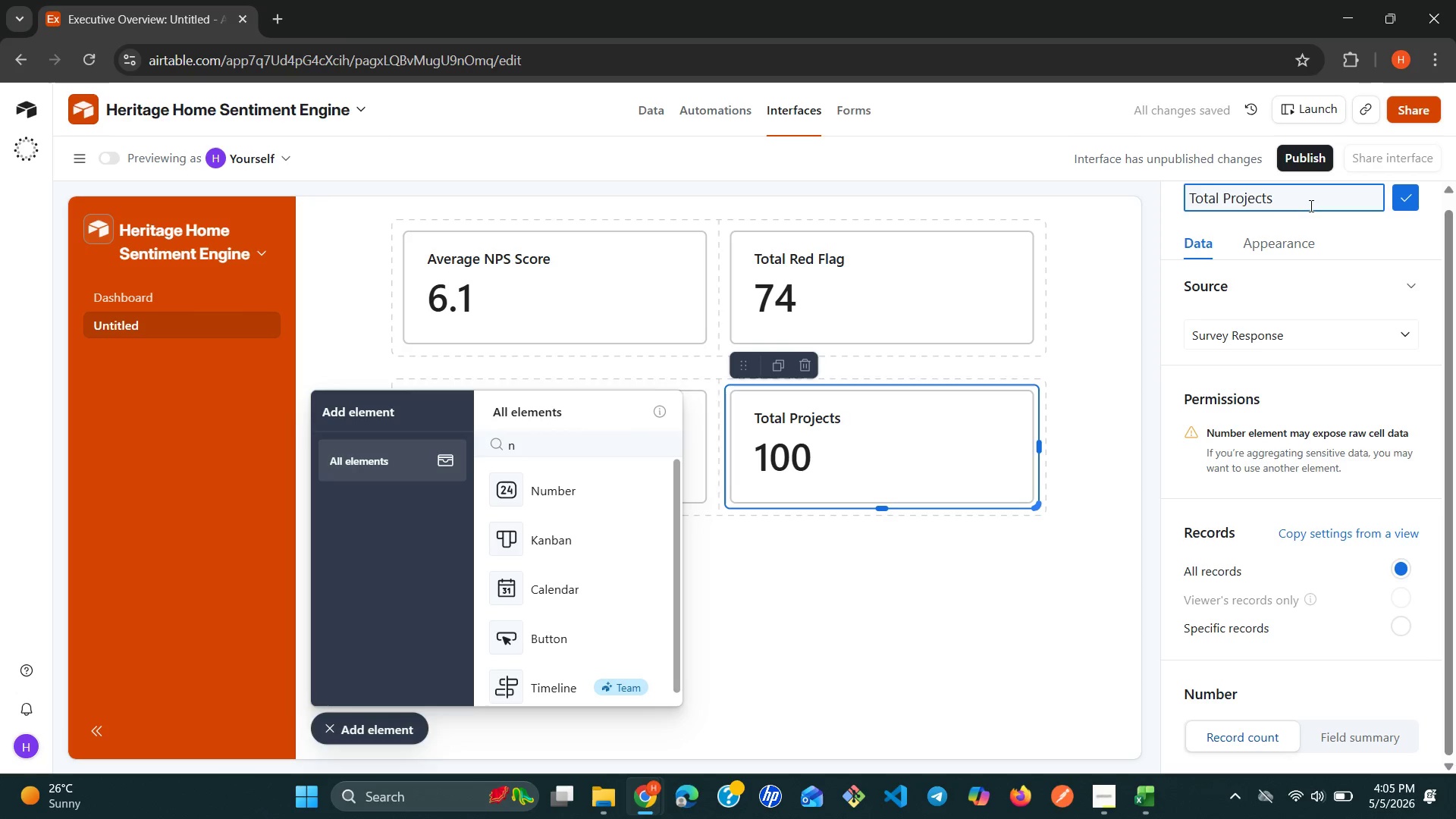 
wait(7.78)
 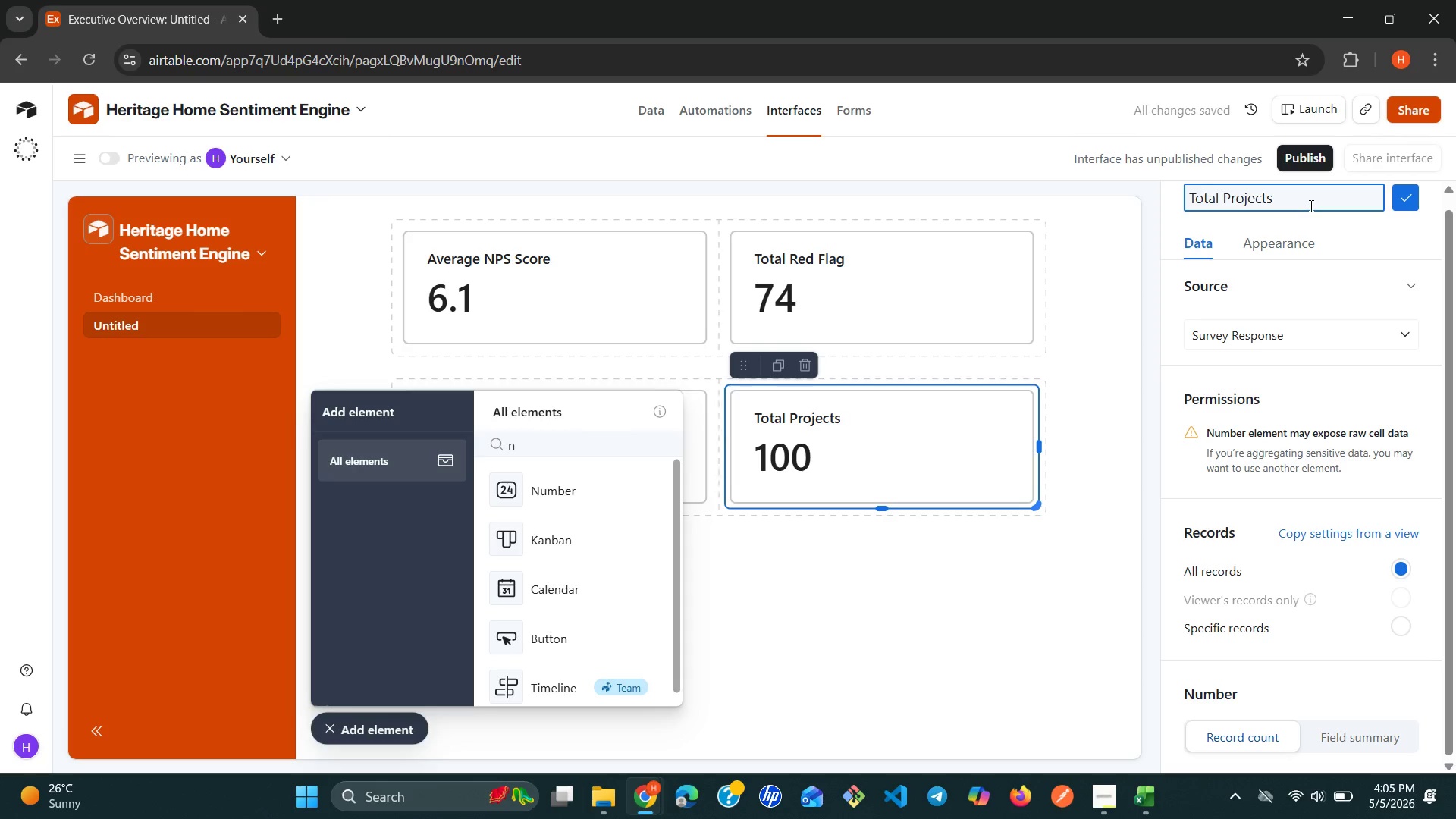 
type(Surveyed)
 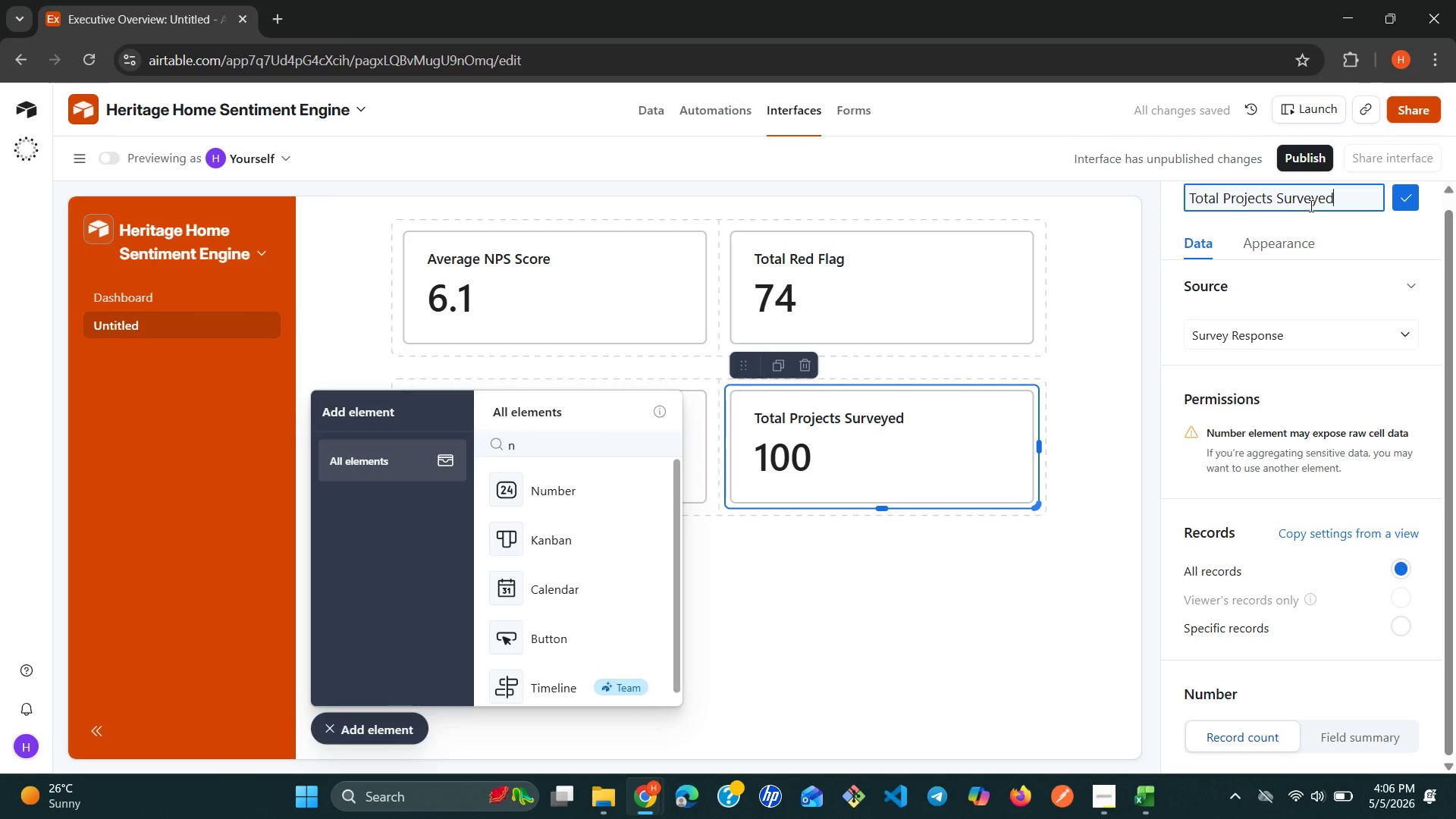 
left_click([1036, 530])
 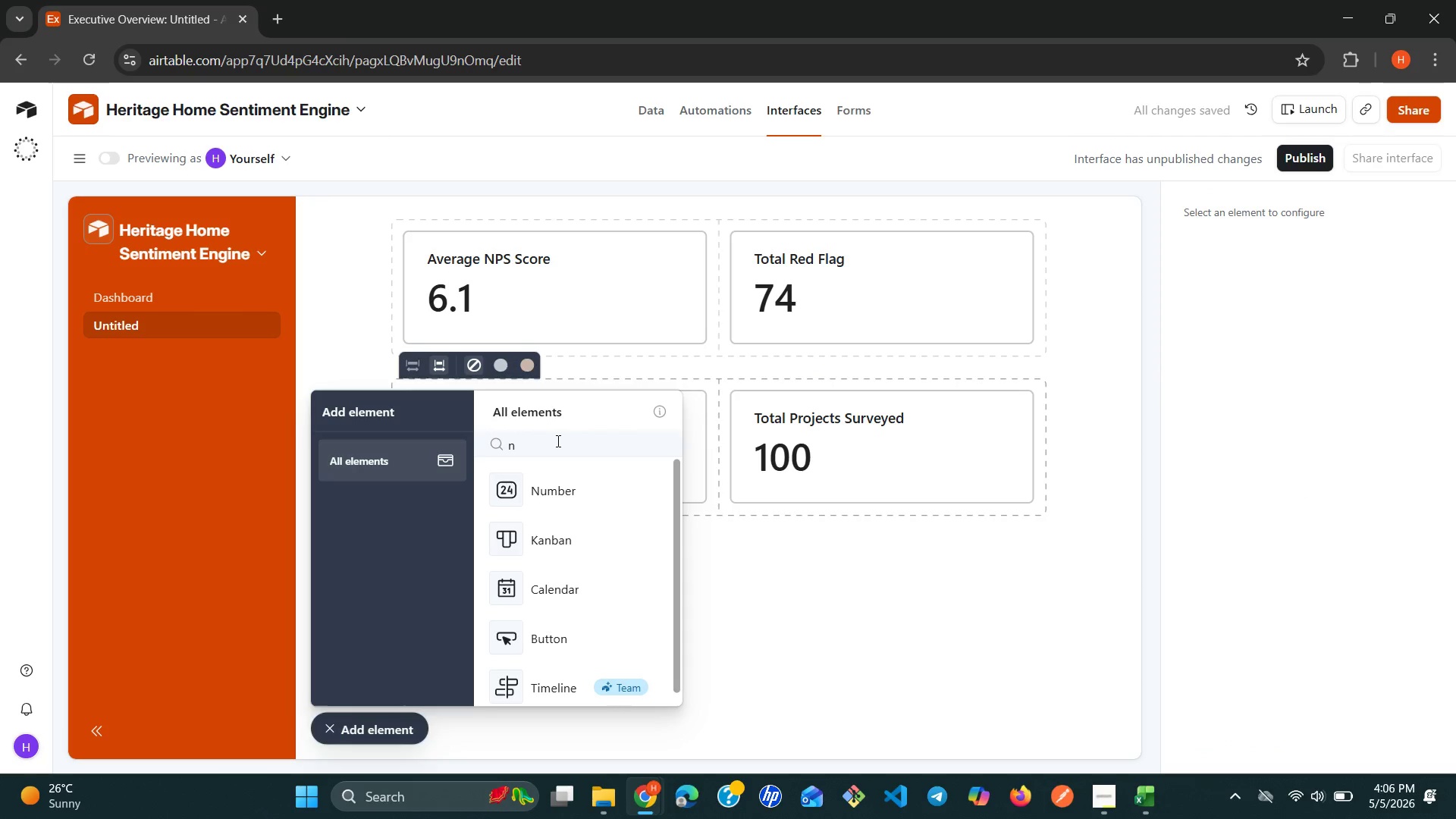 
left_click([548, 442])
 